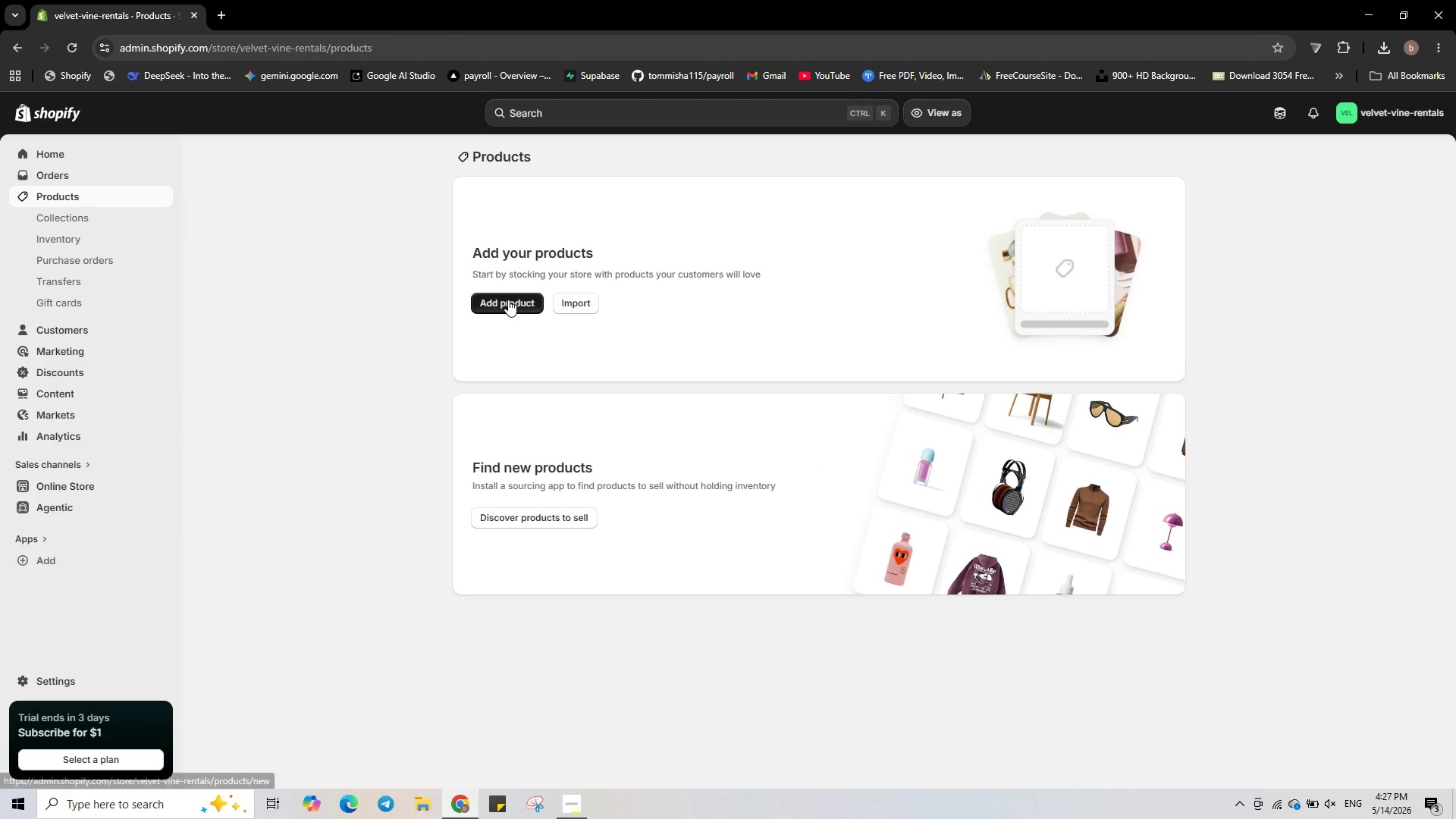 
left_click([508, 300])
 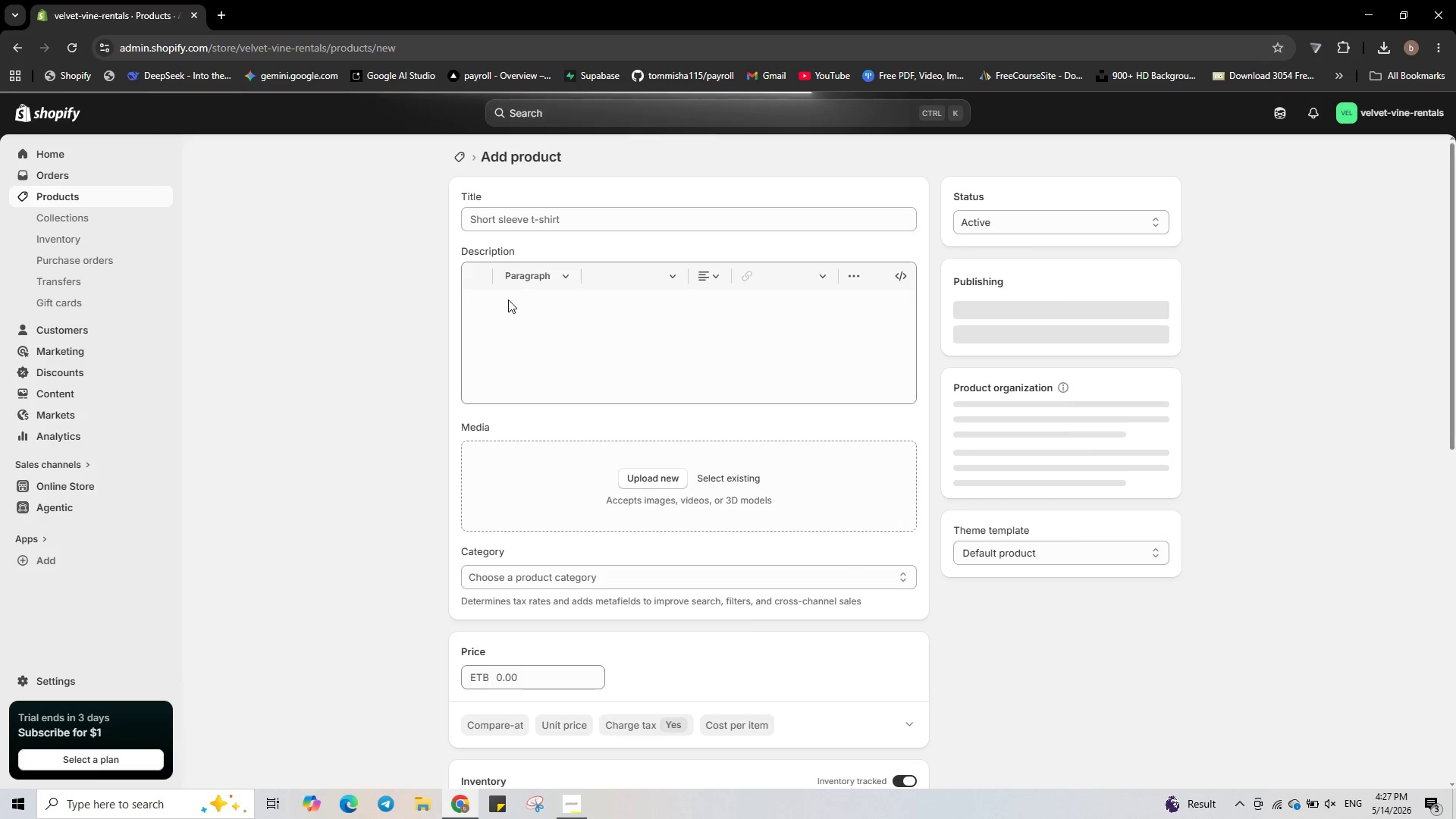 
left_click([598, 218])
 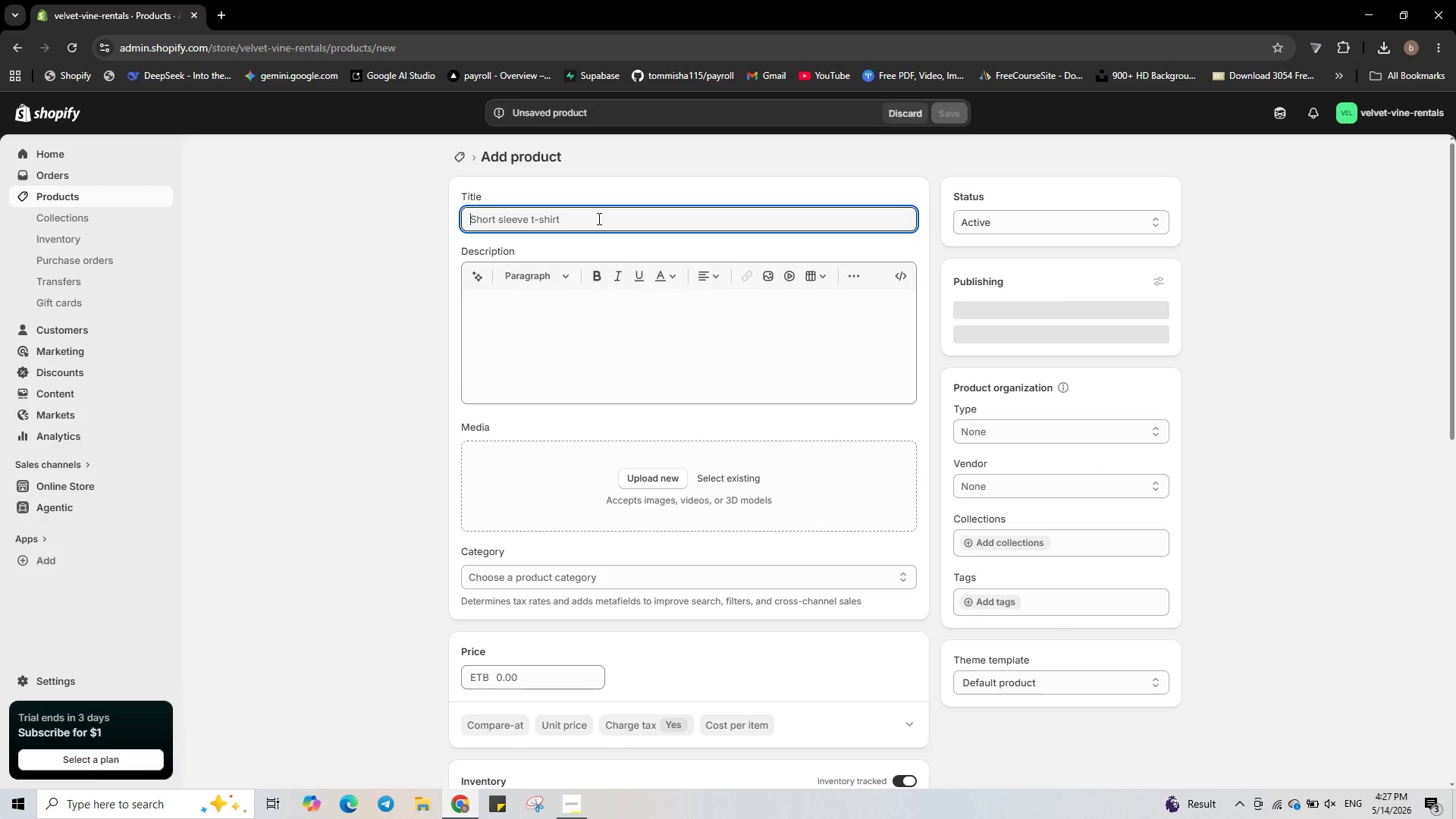 
hold_key(key=ShiftLeft, duration=1.23)
 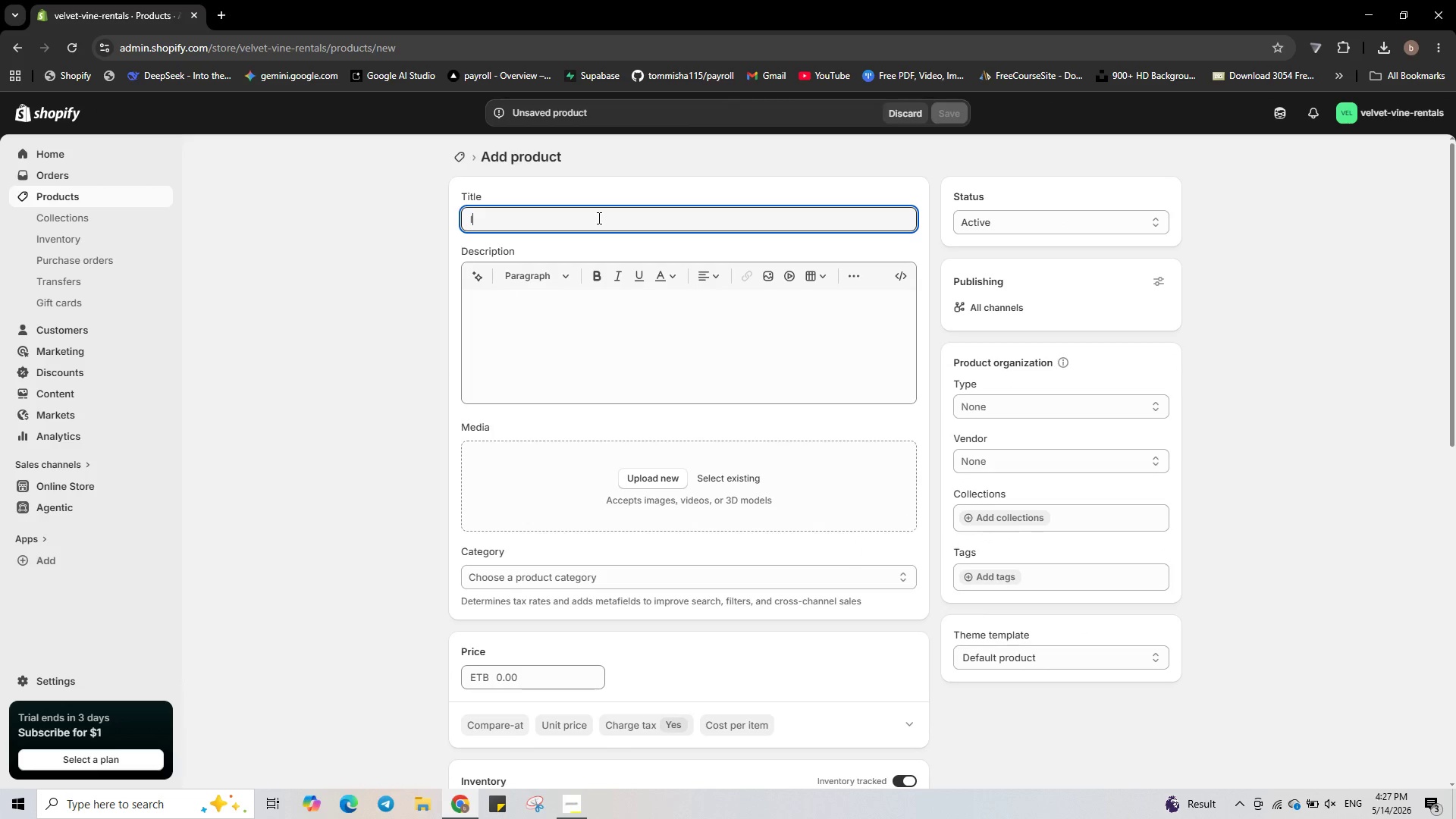 
type(lois)
key(Backspace)
key(Backspace)
type(uis XV Dining Chair - Polished Steel rental)
 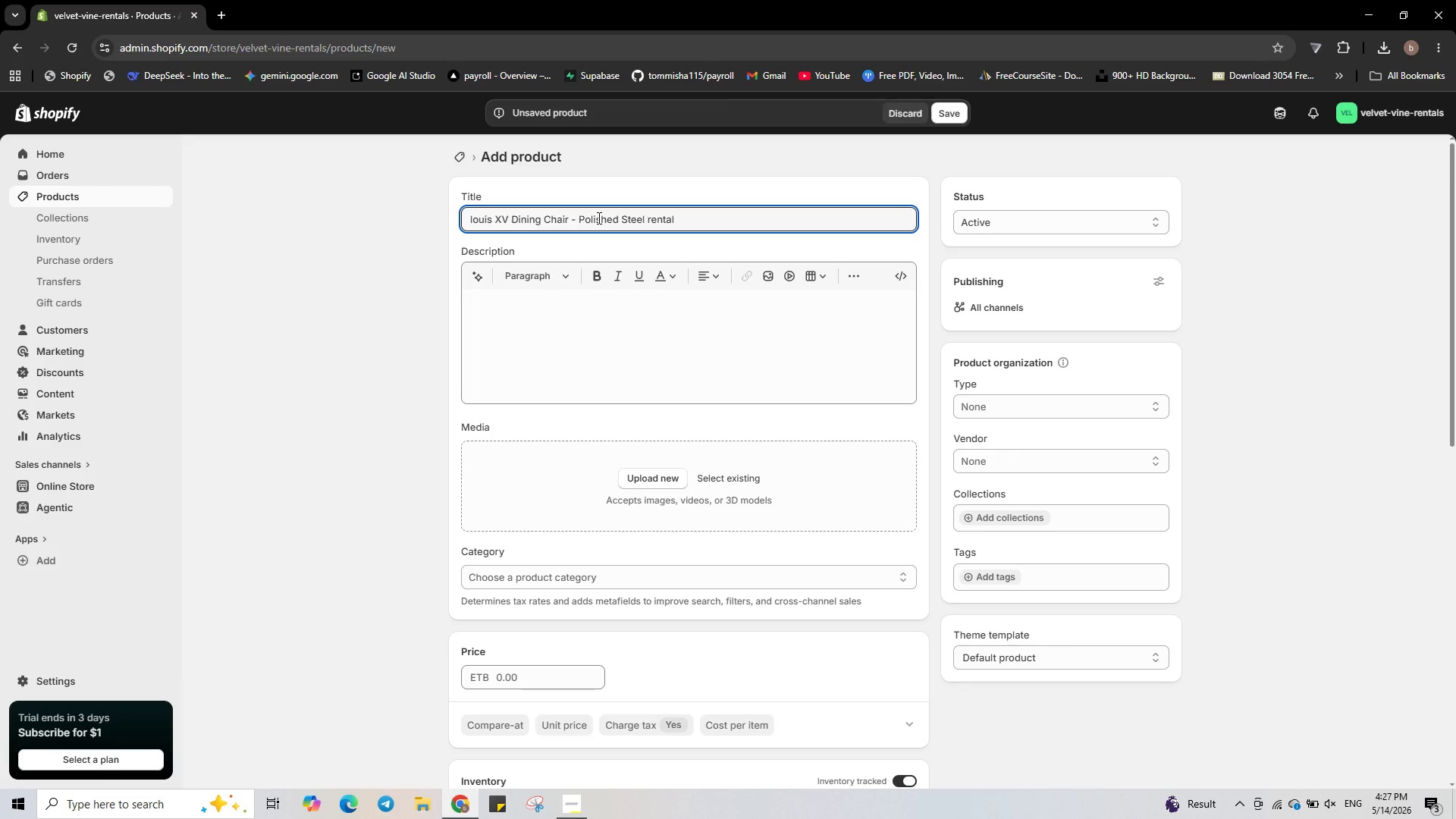 
key(ArrowLeft)
 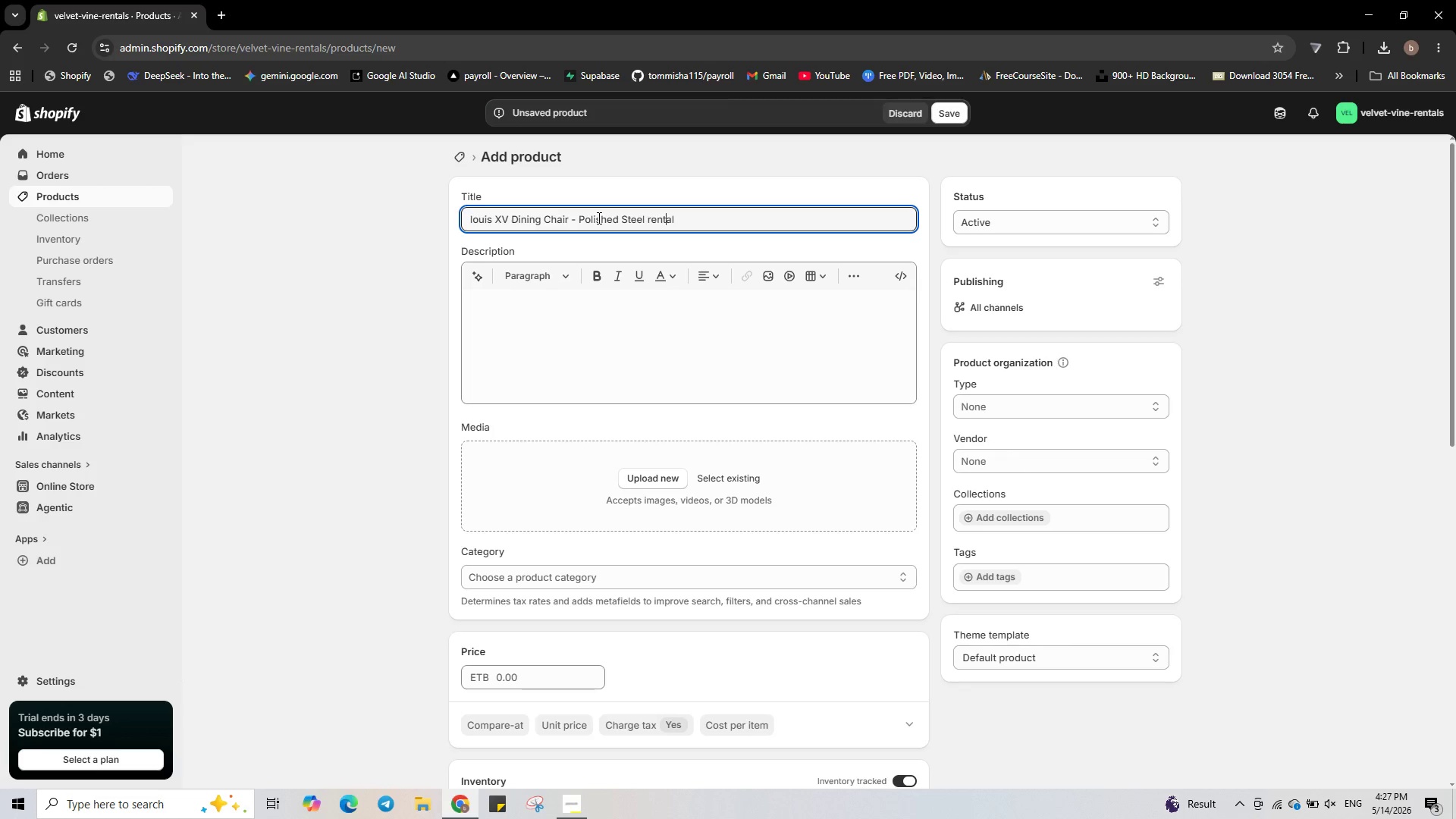 
key(ArrowLeft)
 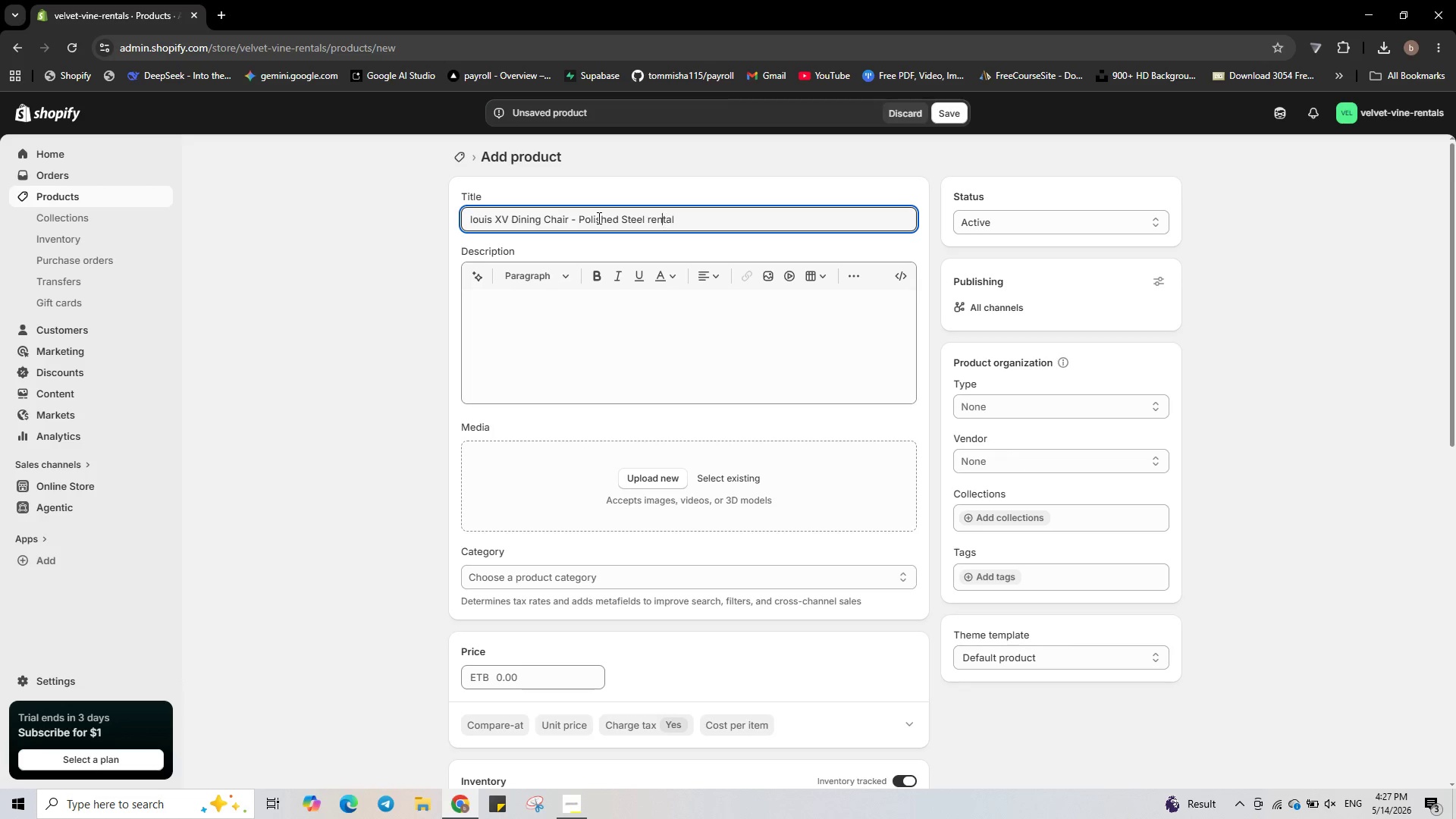 
key(ArrowLeft)
 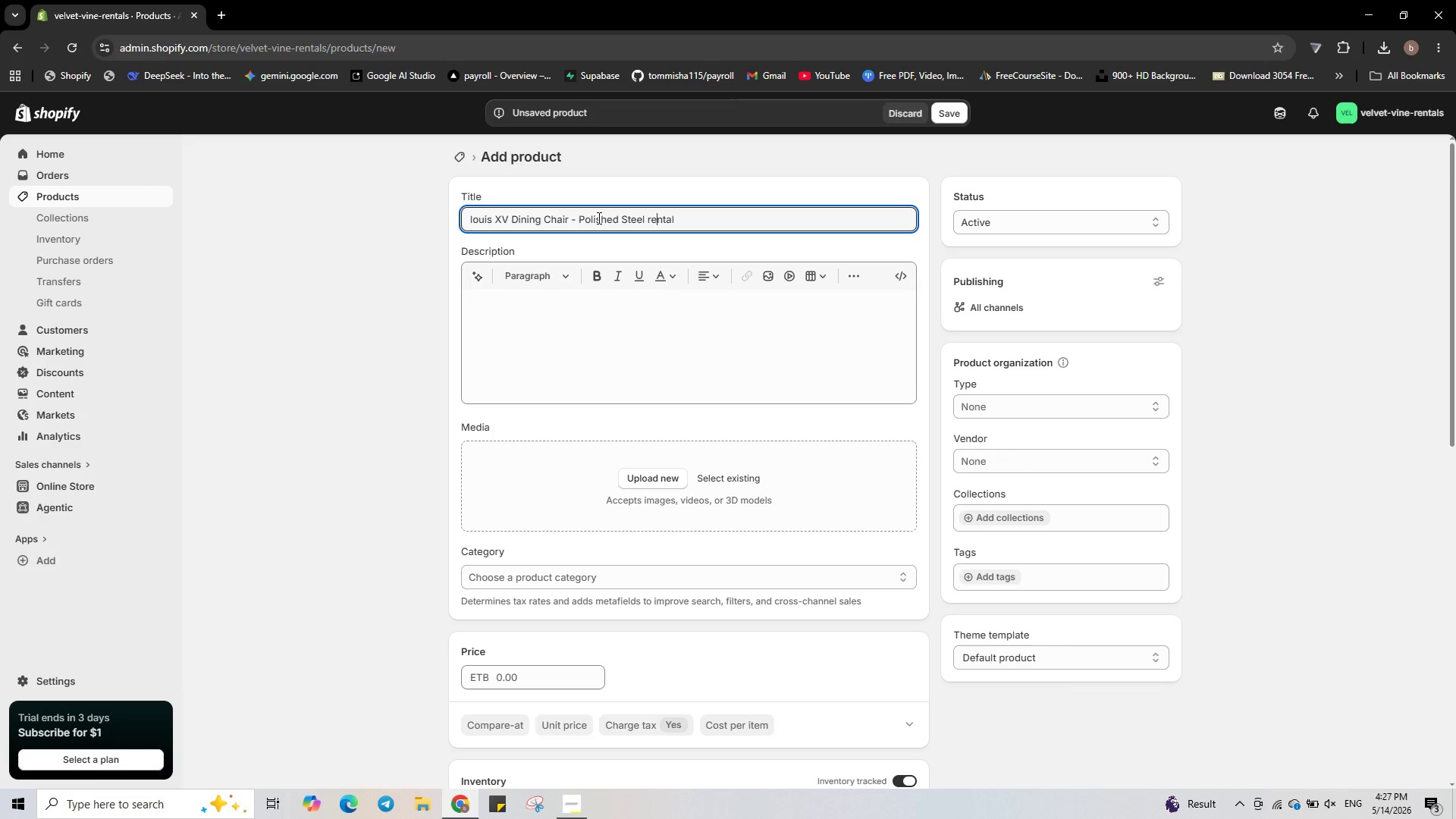 
key(ArrowLeft)
 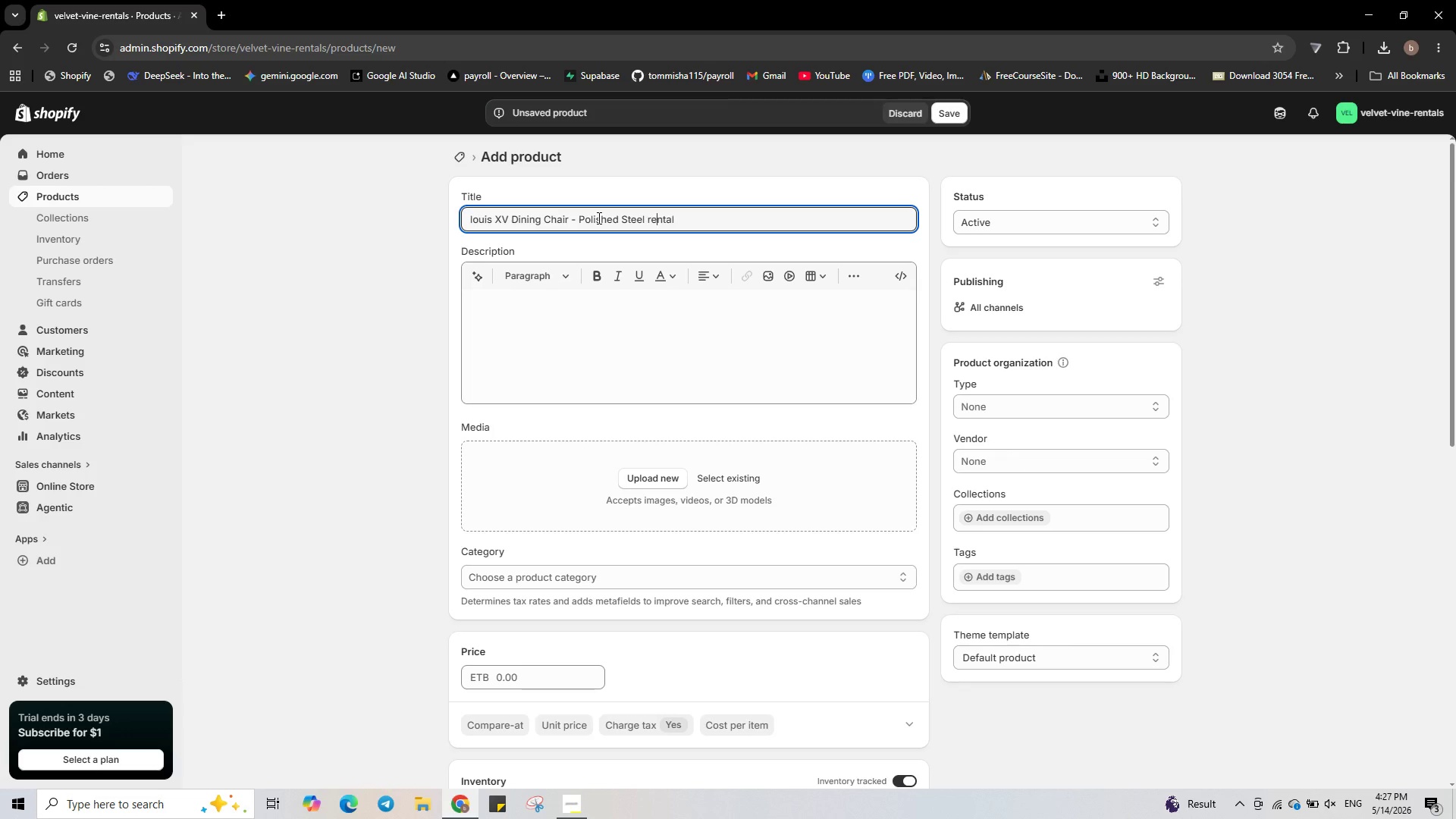 
key(ArrowLeft)
 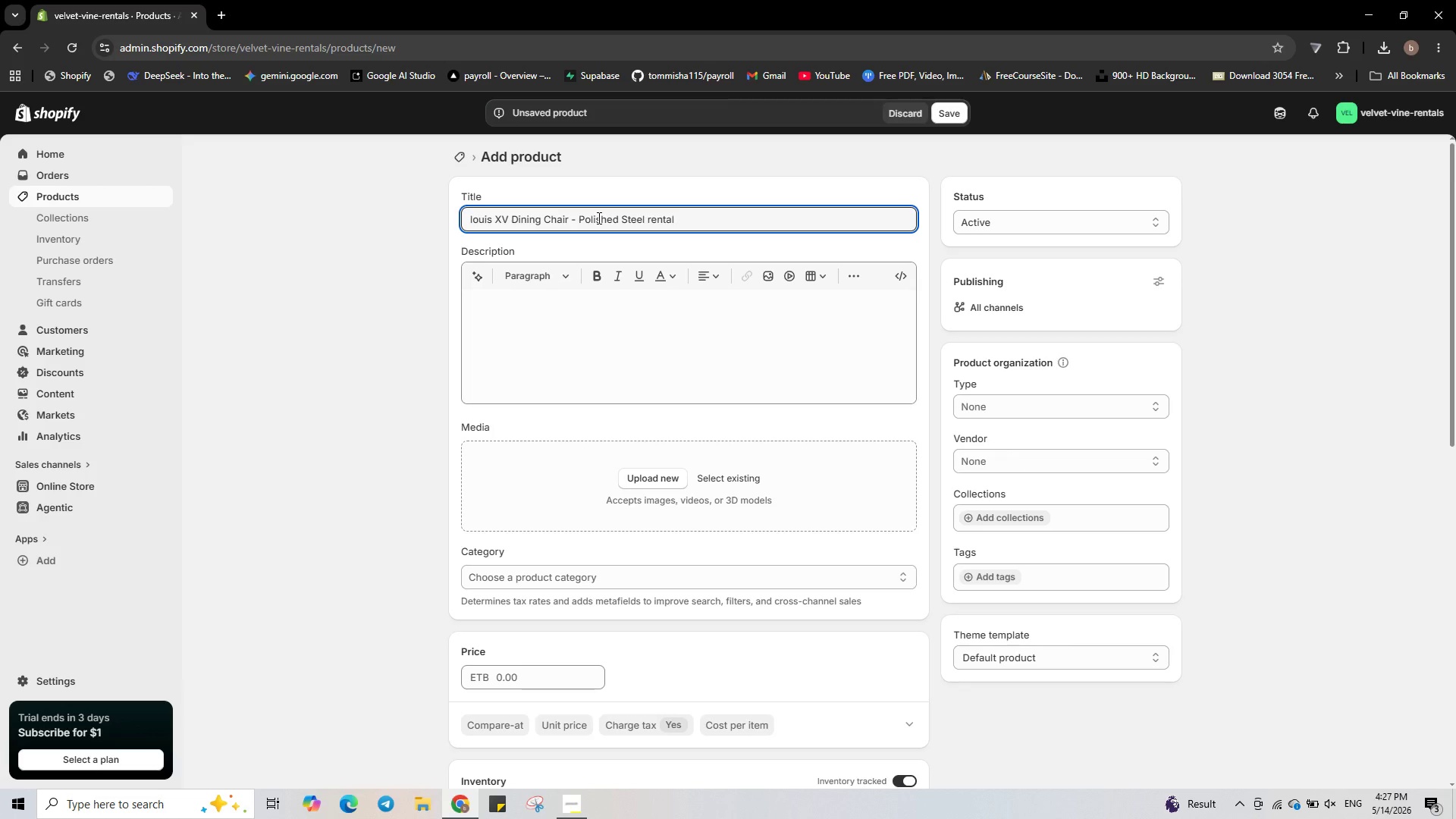 
key(Backspace)
 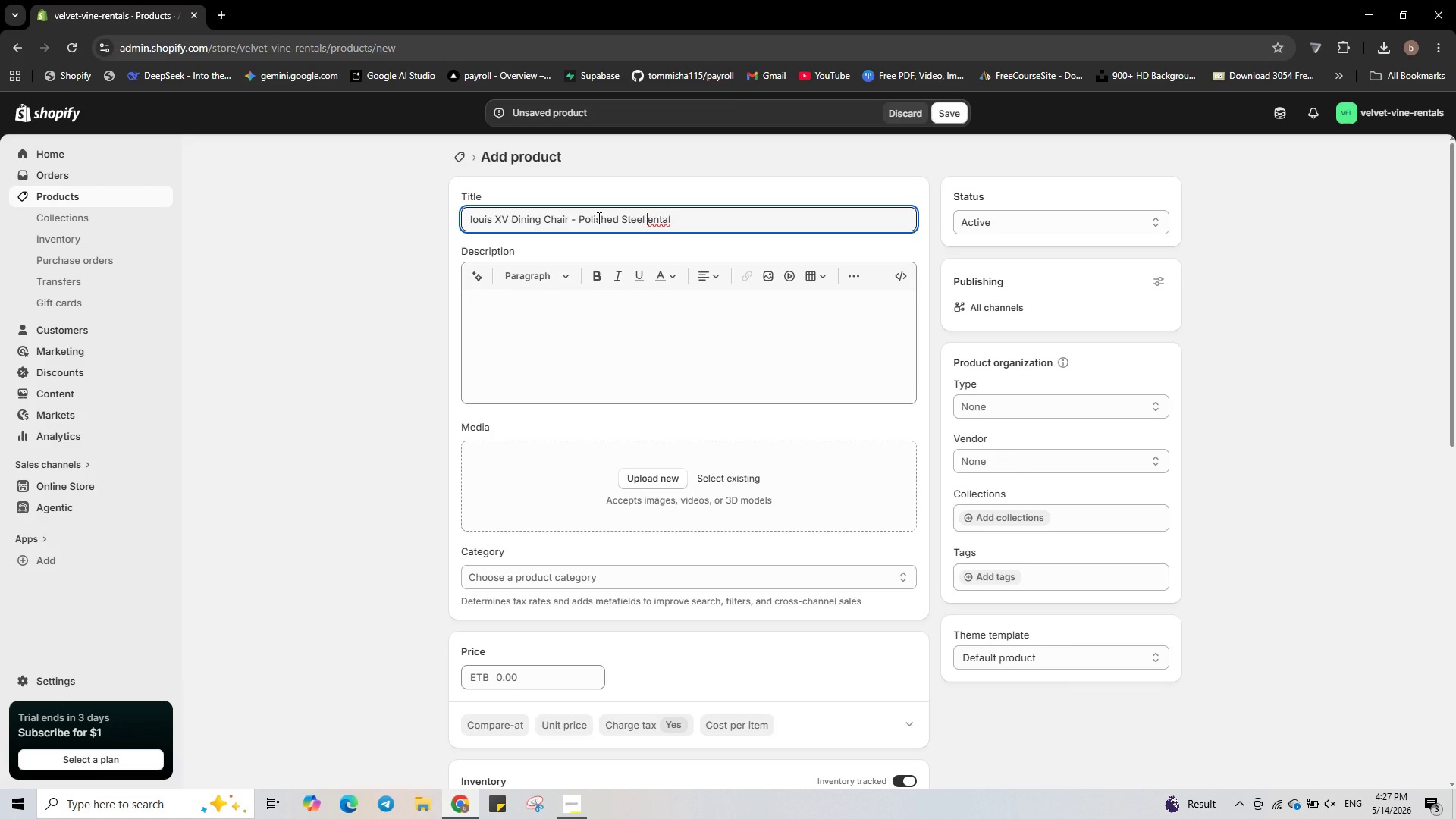 
key(Shift+R)
 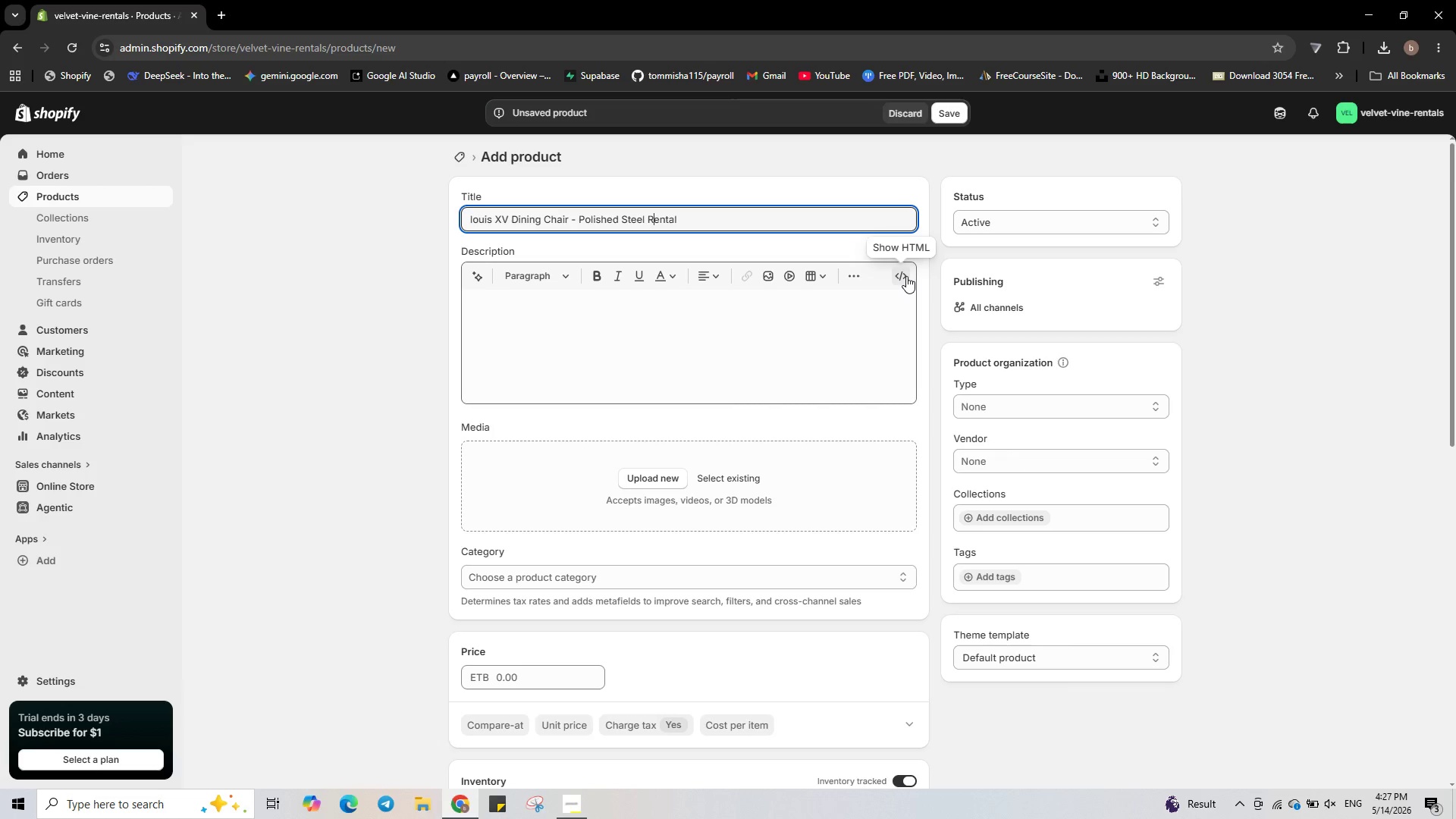 
left_click([906, 276])
 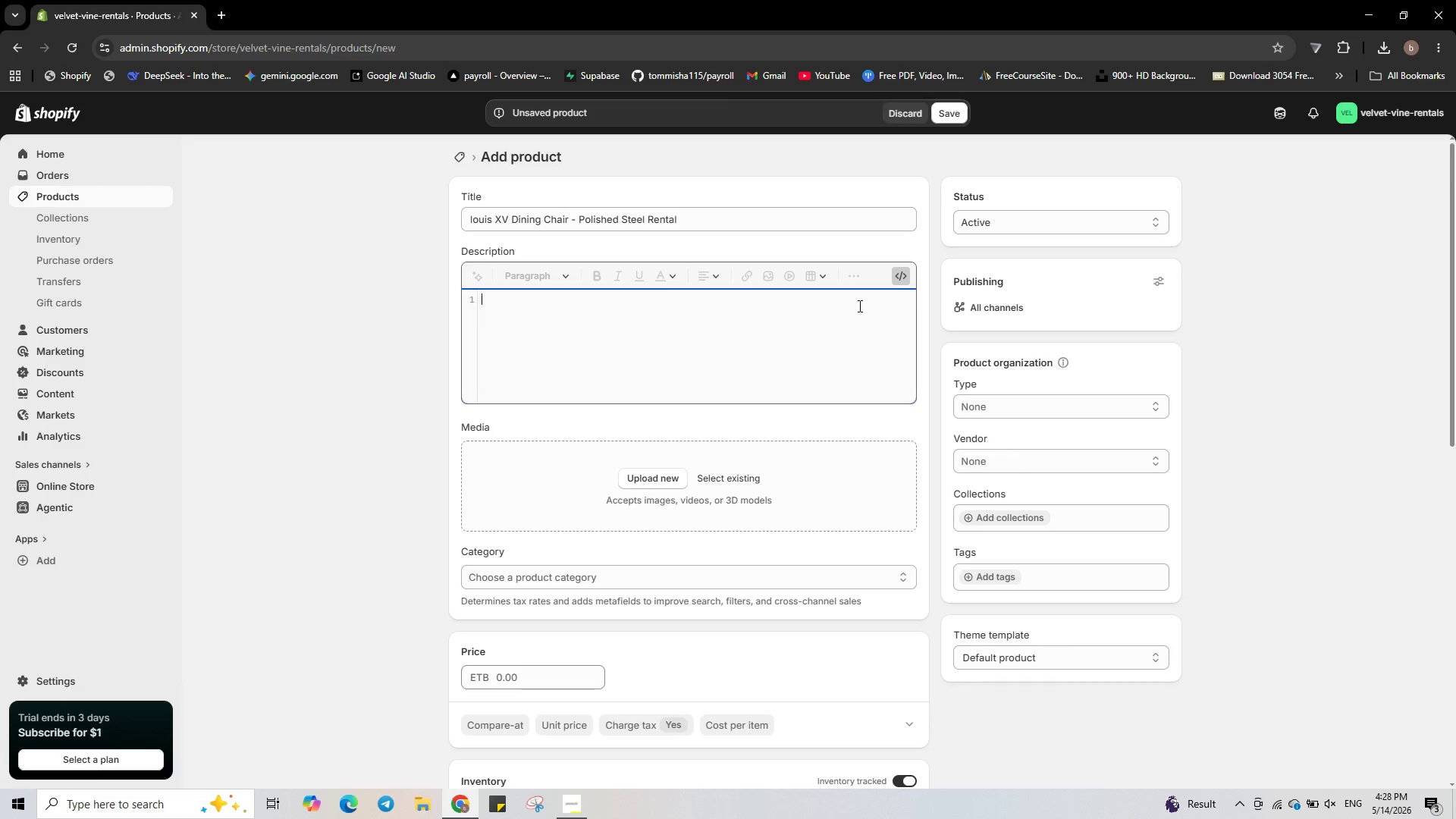 
type(<p>Elegant Louis XV dining chair in polished steel. Perfect for weddings, )
 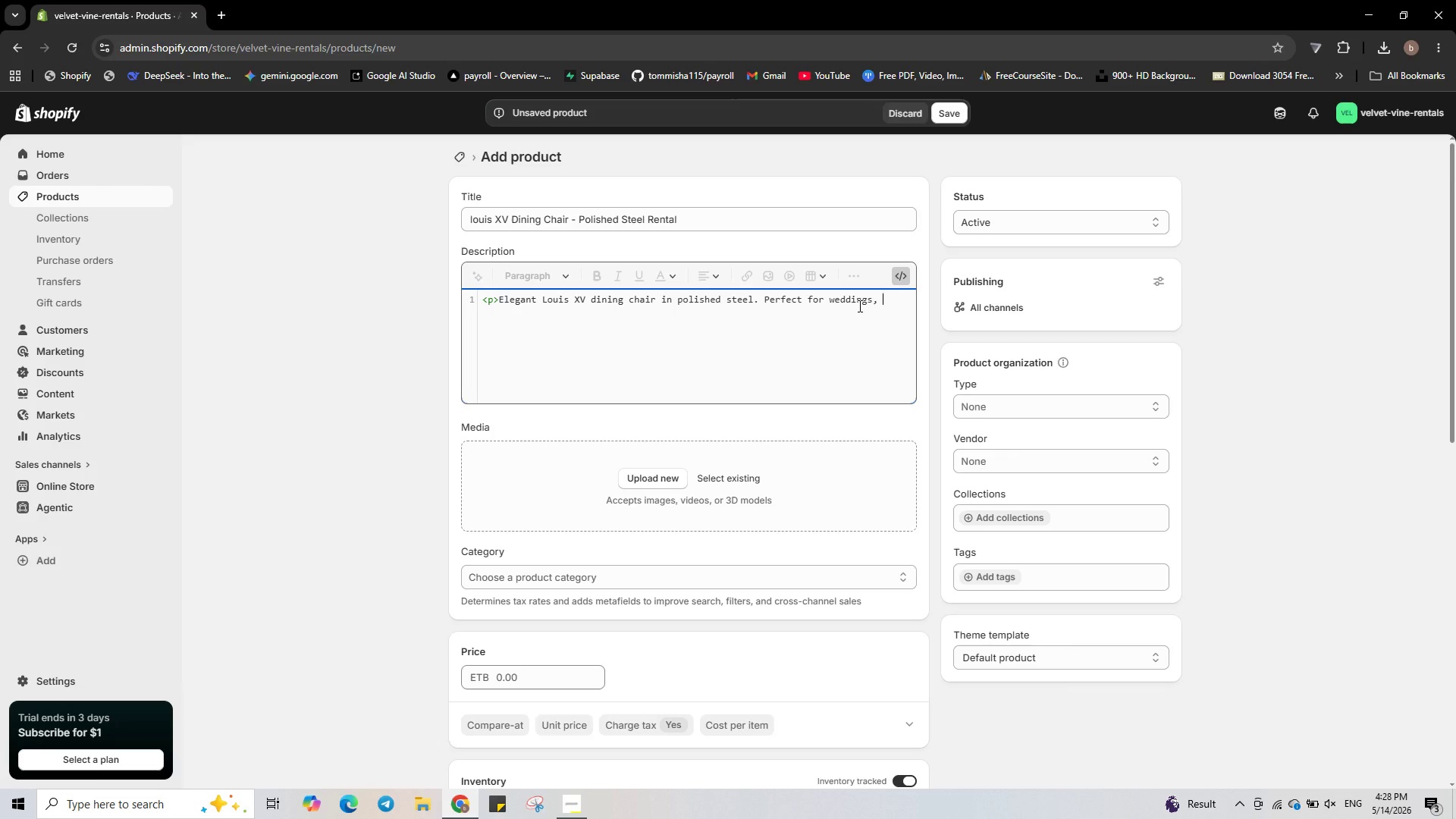 
type(galas, and luxury evets)
 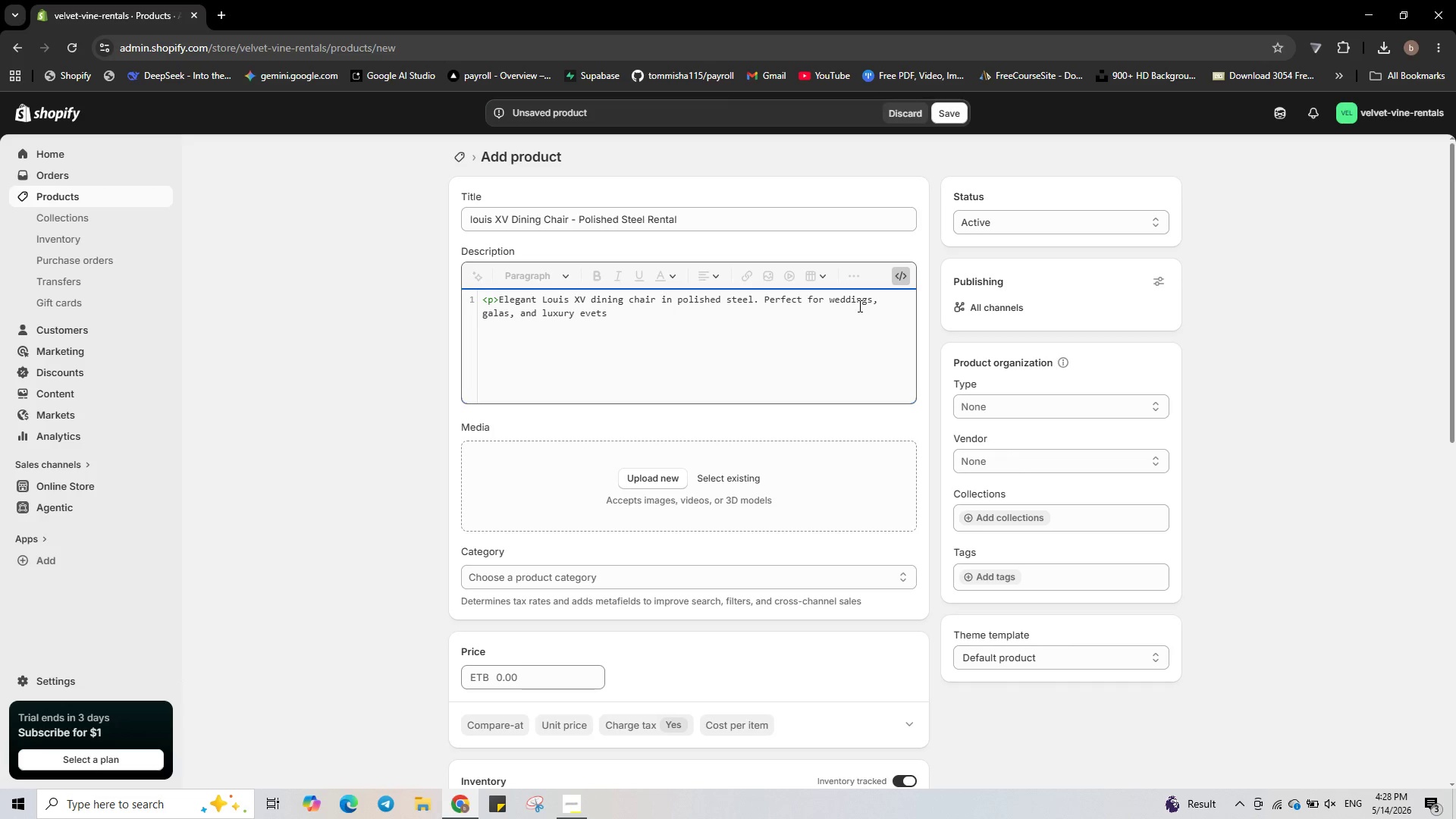 
key(ArrowLeft)
 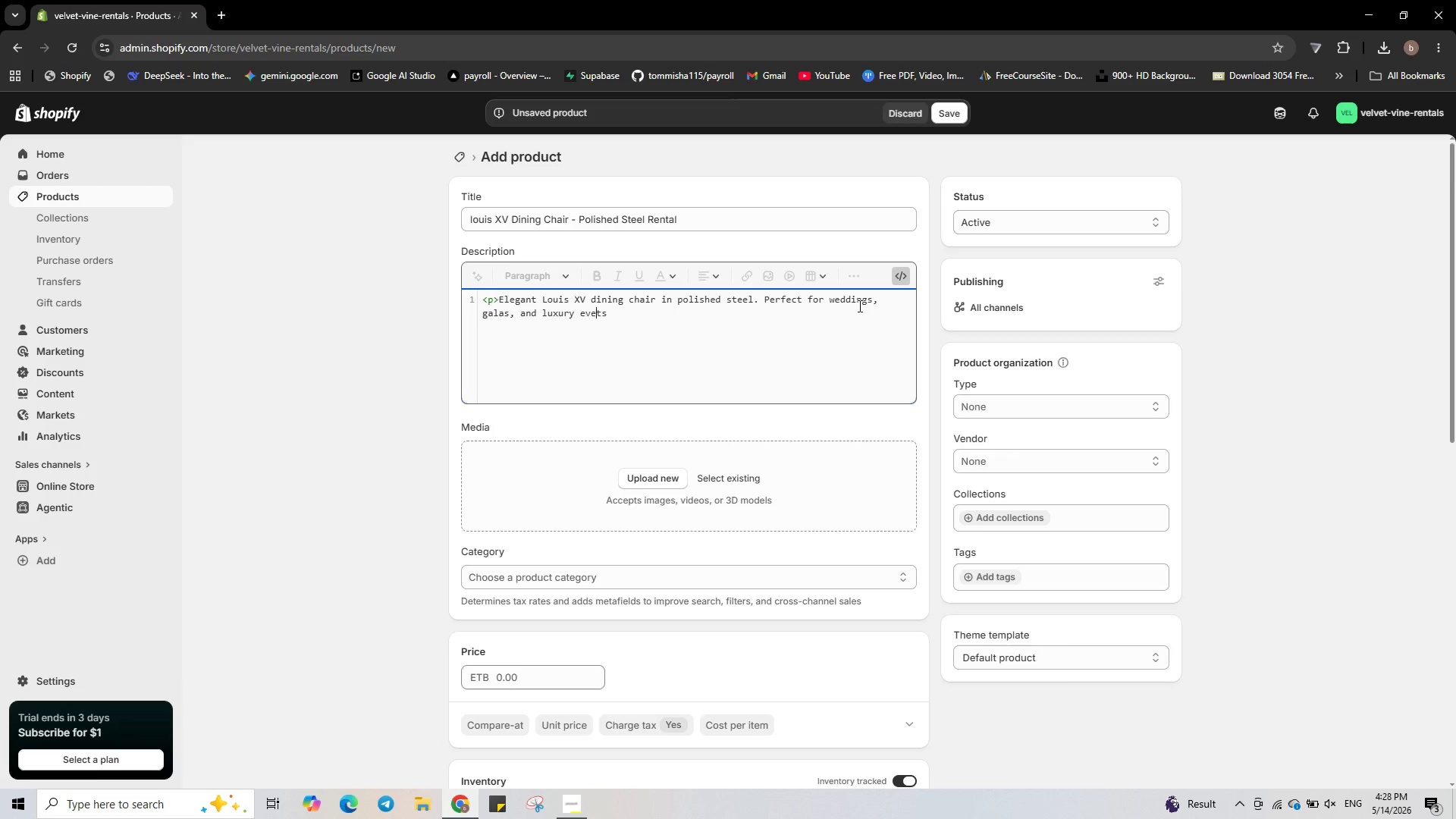 
key(ArrowLeft)
 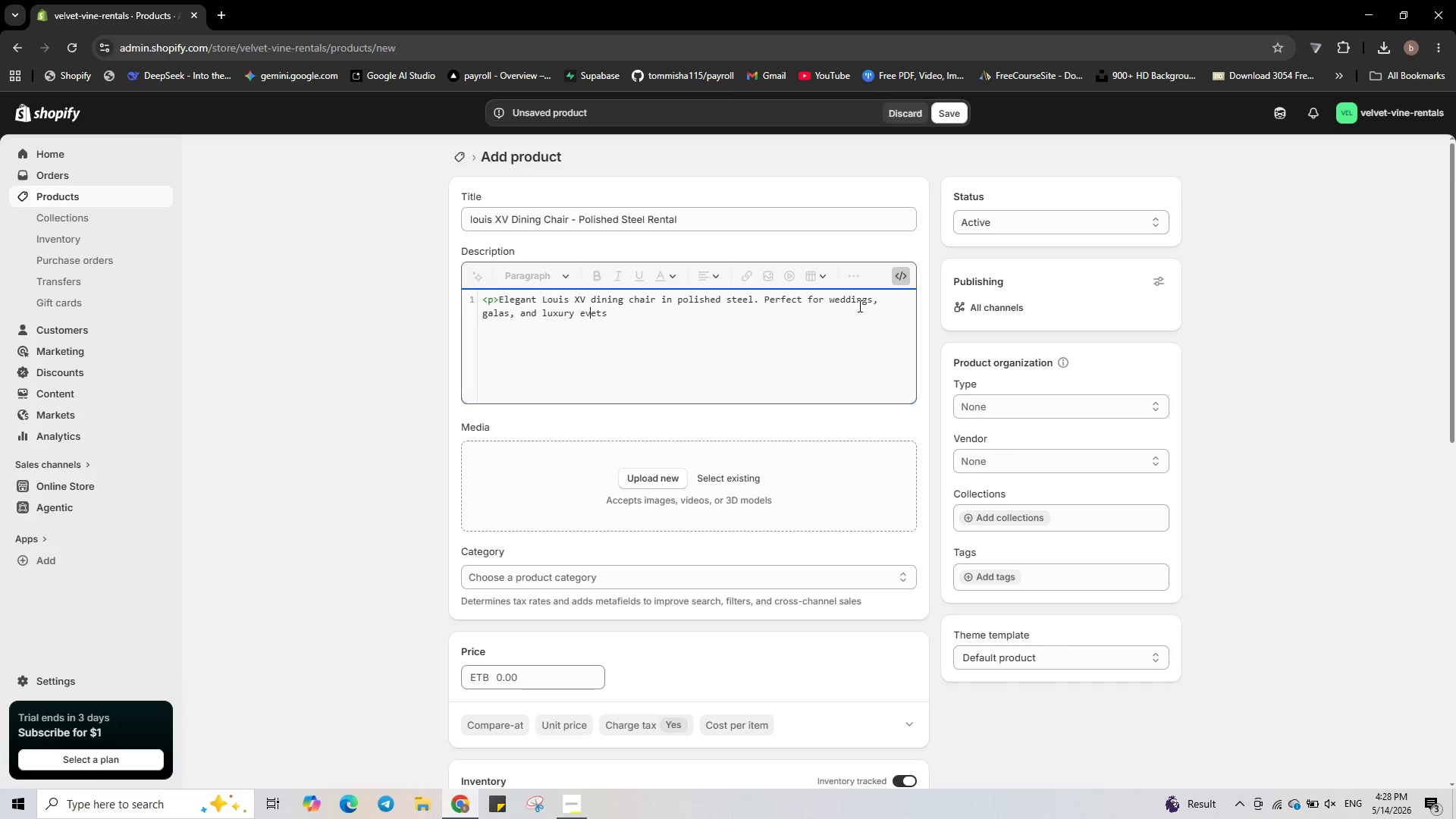 
key(ArrowLeft)
 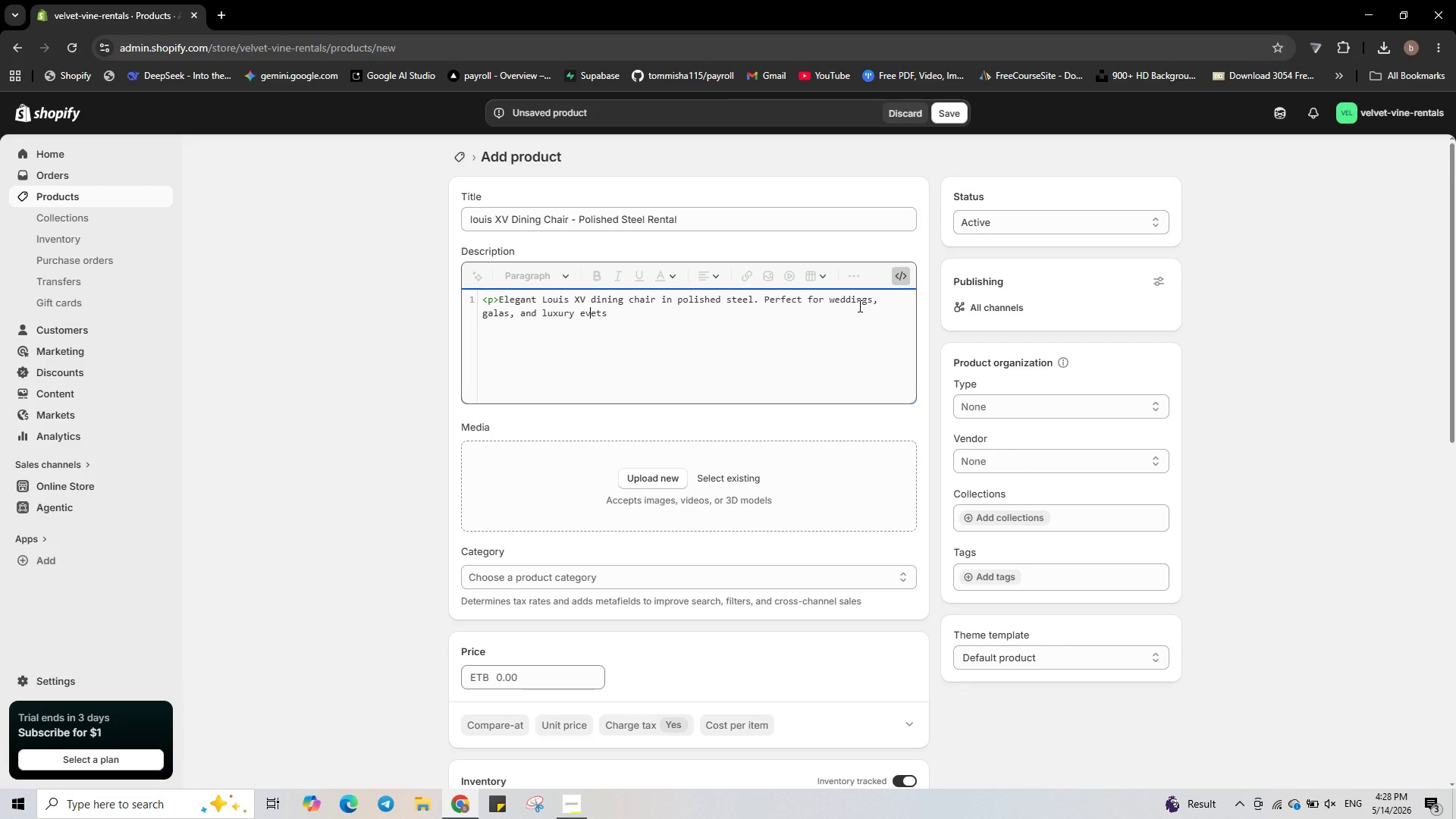 
key(N)
 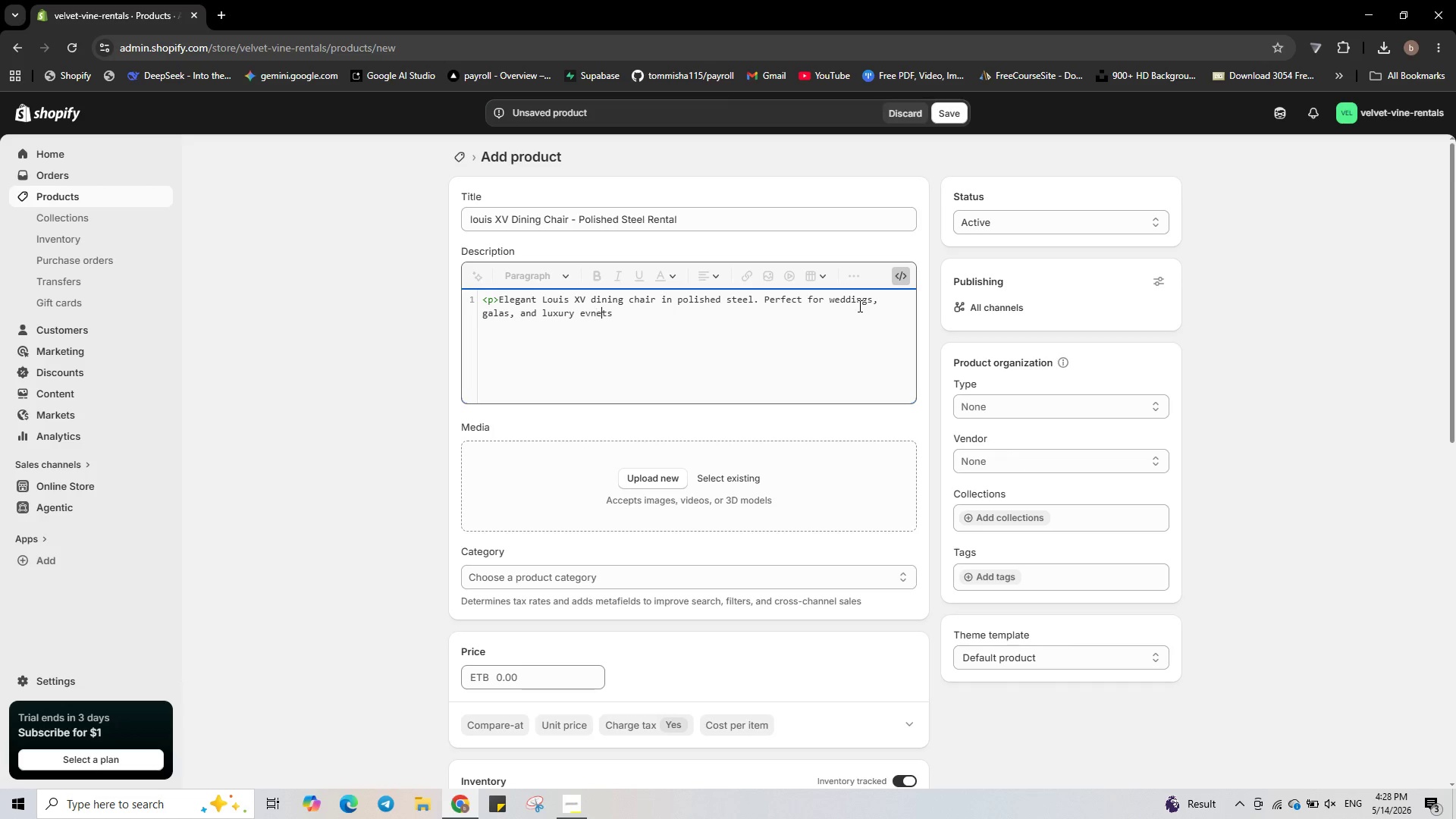 
key(ArrowRight)
 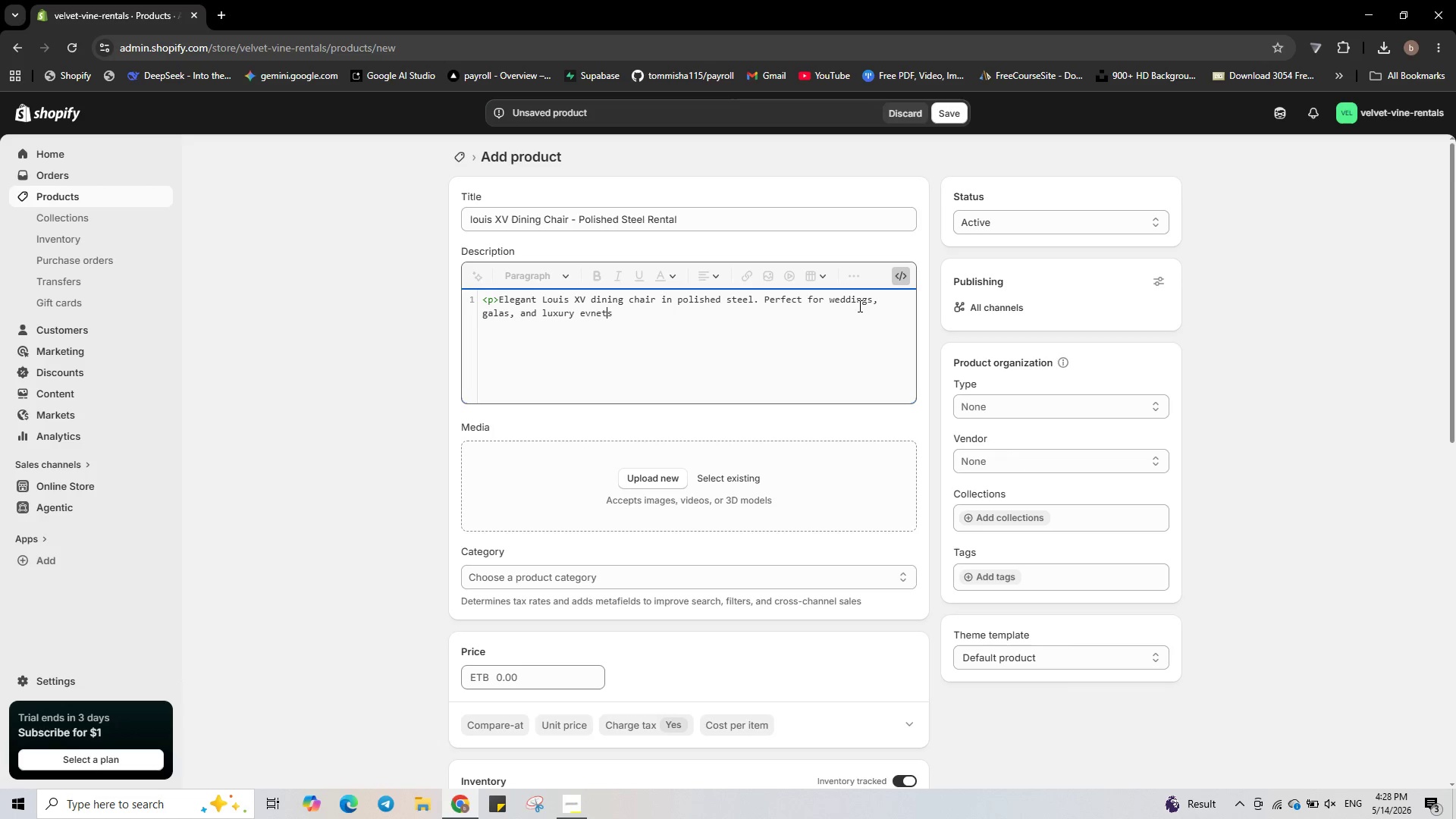 
key(ArrowRight)
 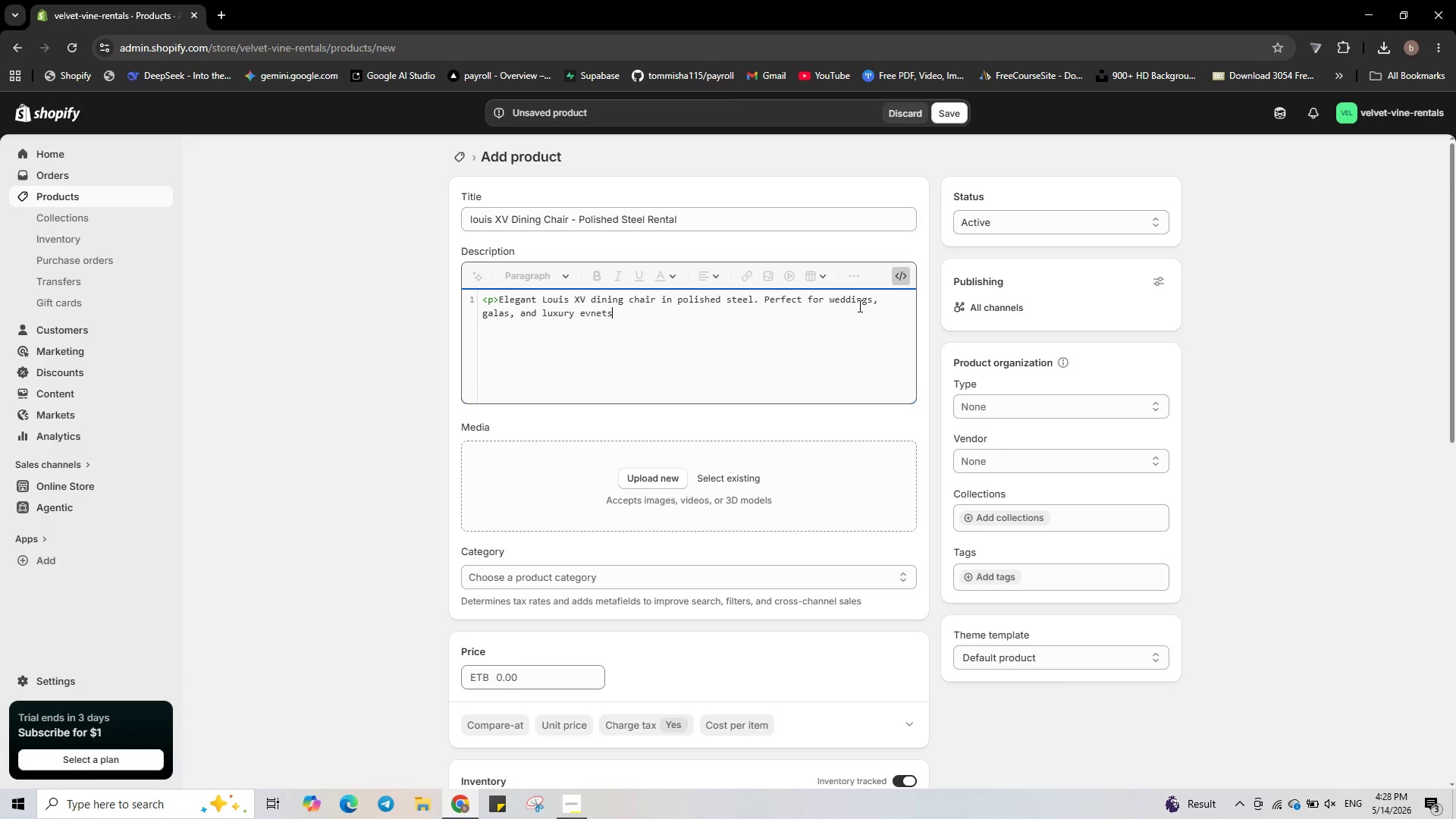 
key(ArrowRight)
 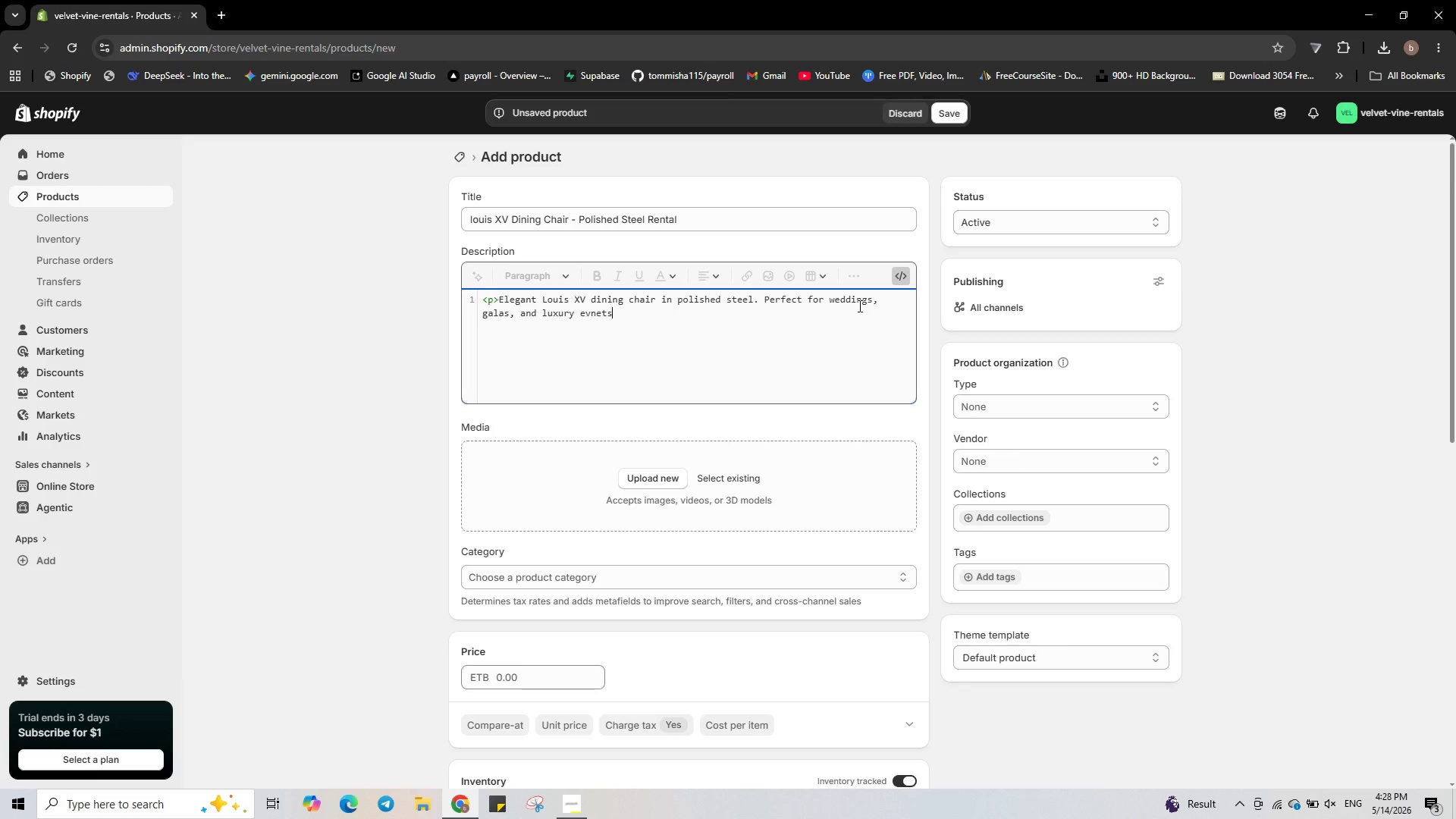 
type(. professionally)
 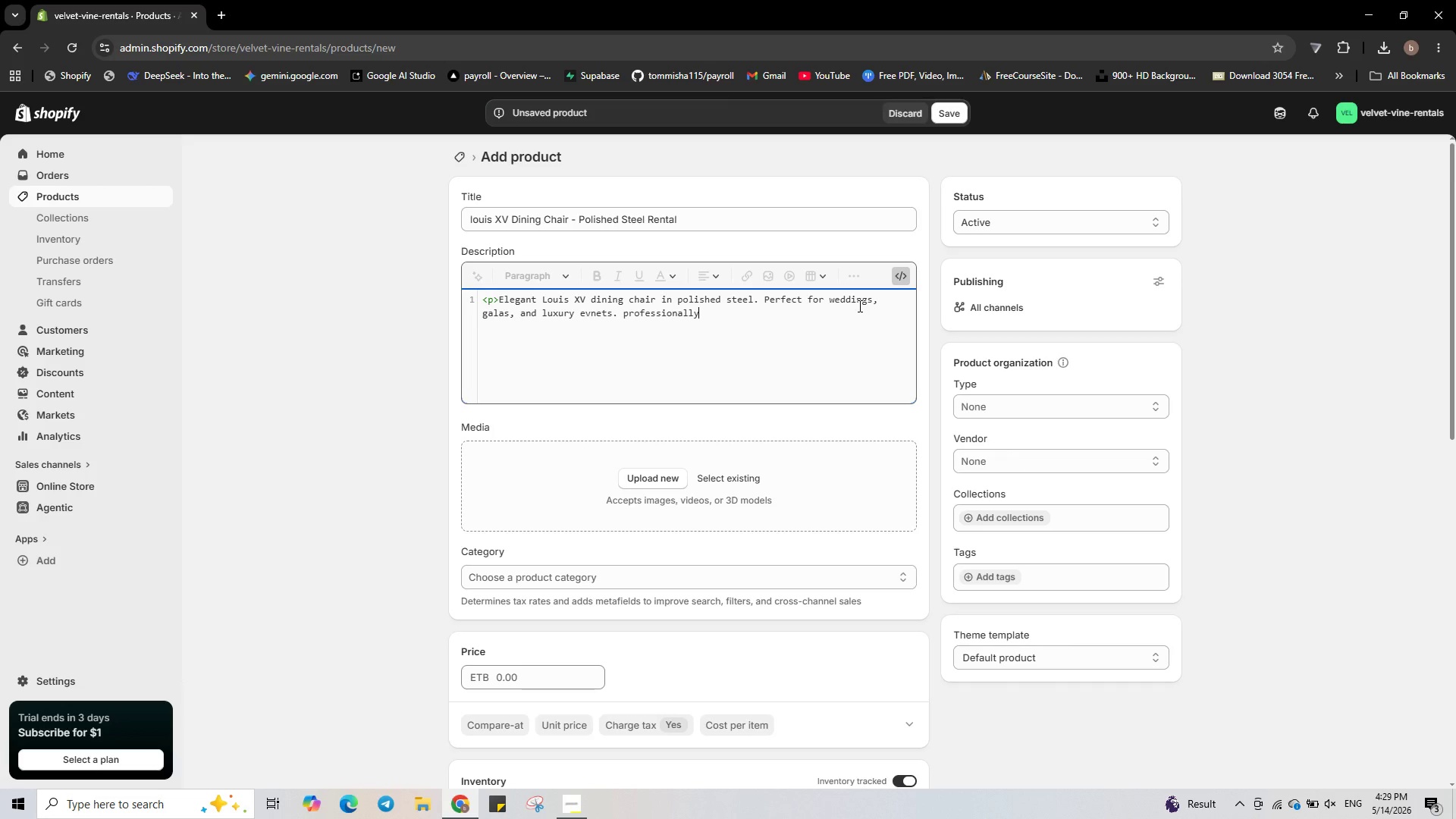 
type( cleaned.)
key(Backspace)
type(</p><p><strong>Material:</strong></p> Polished)
 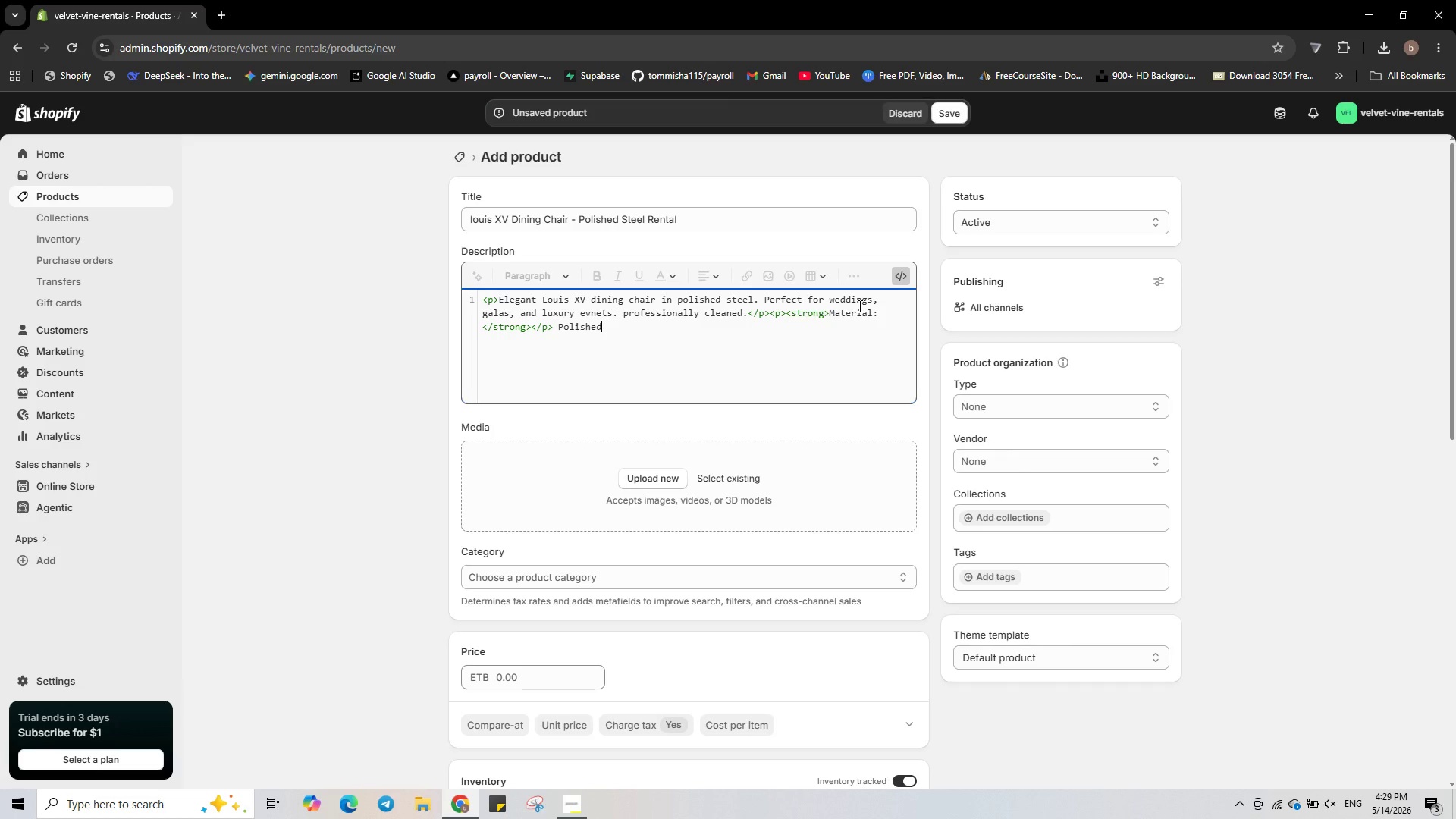 
wait(7.78)
 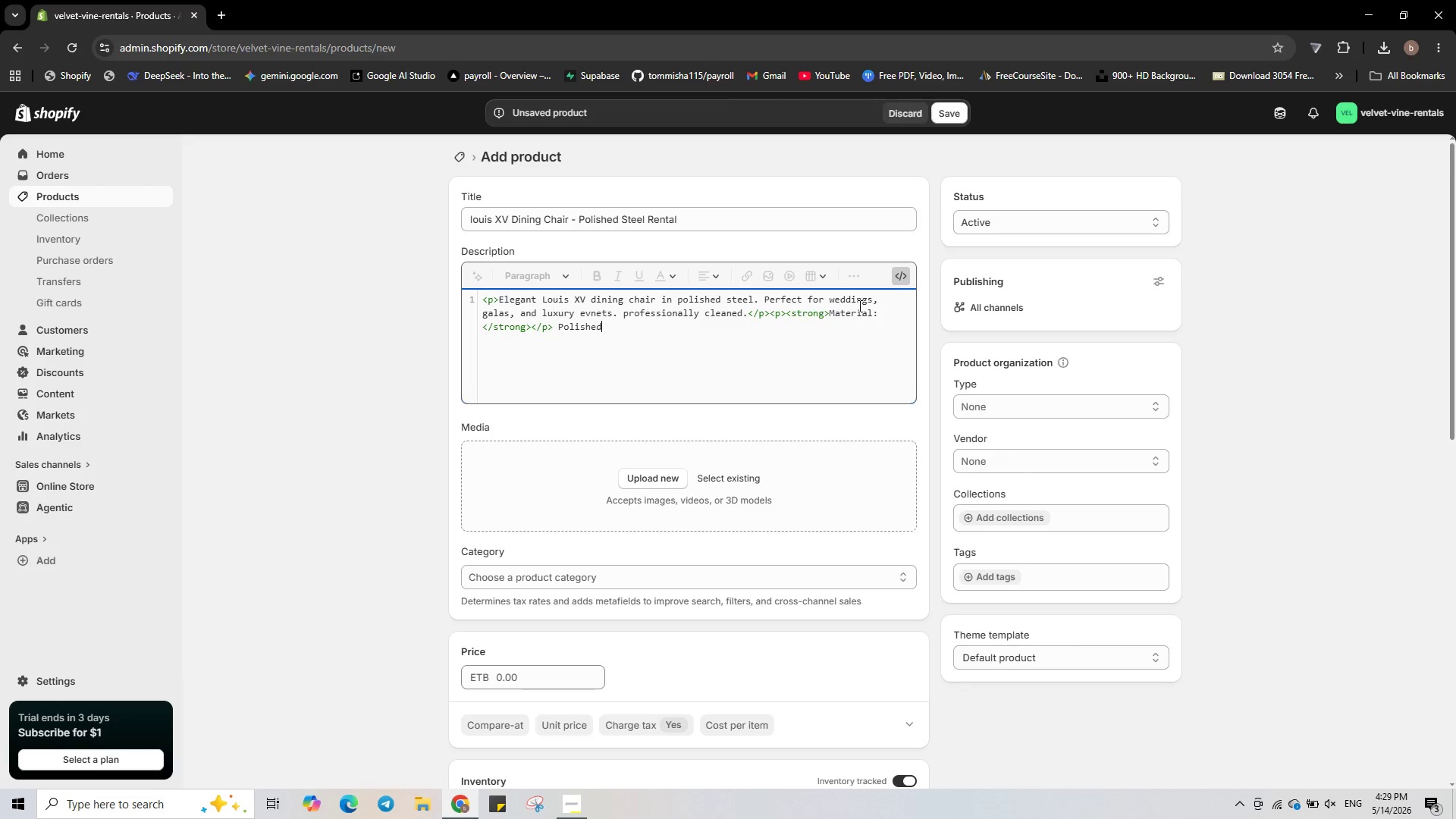 
type( Steel )
key(Backspace)
type(</p><p><strong>)
 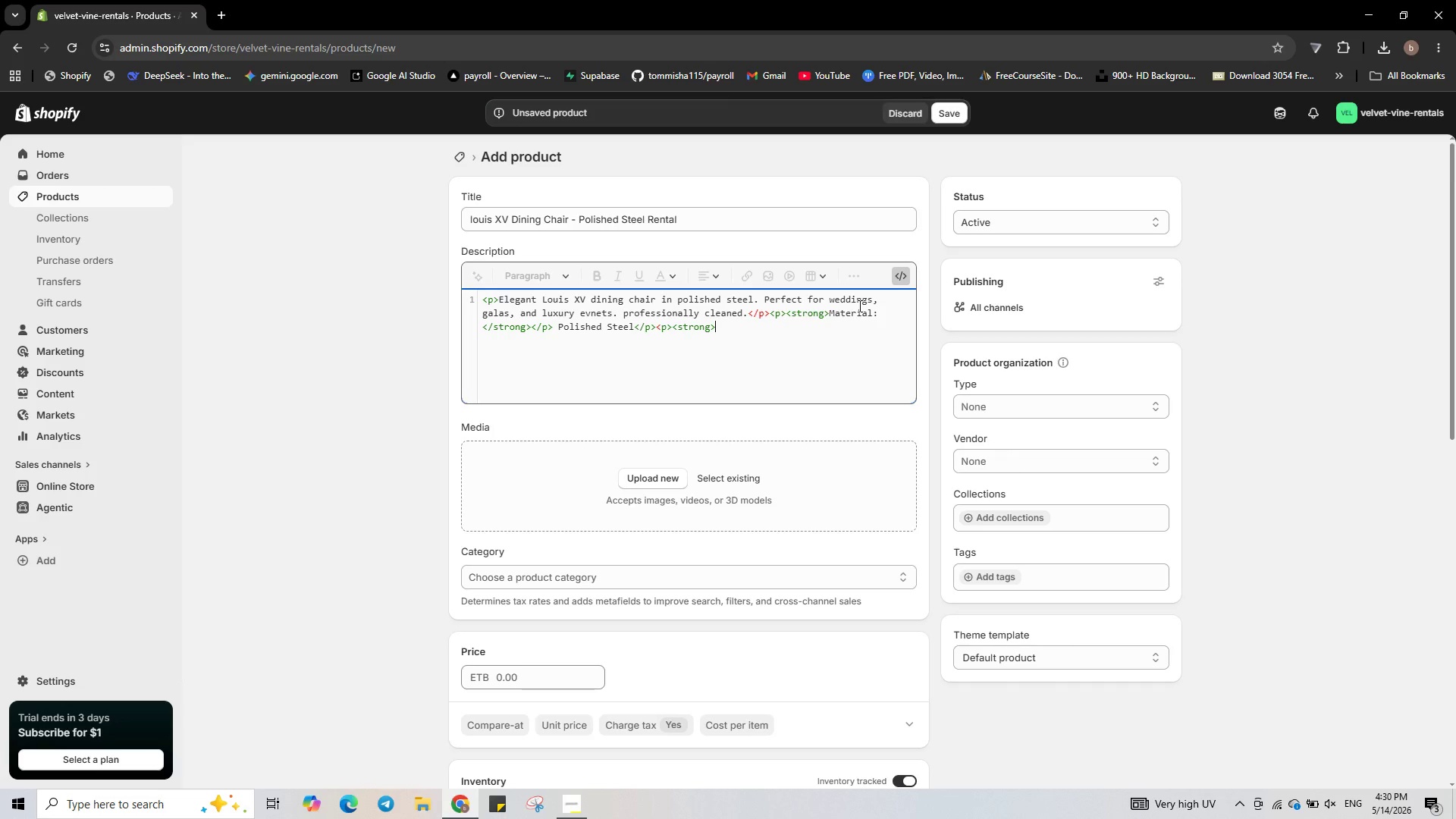 
wait(12.19)
 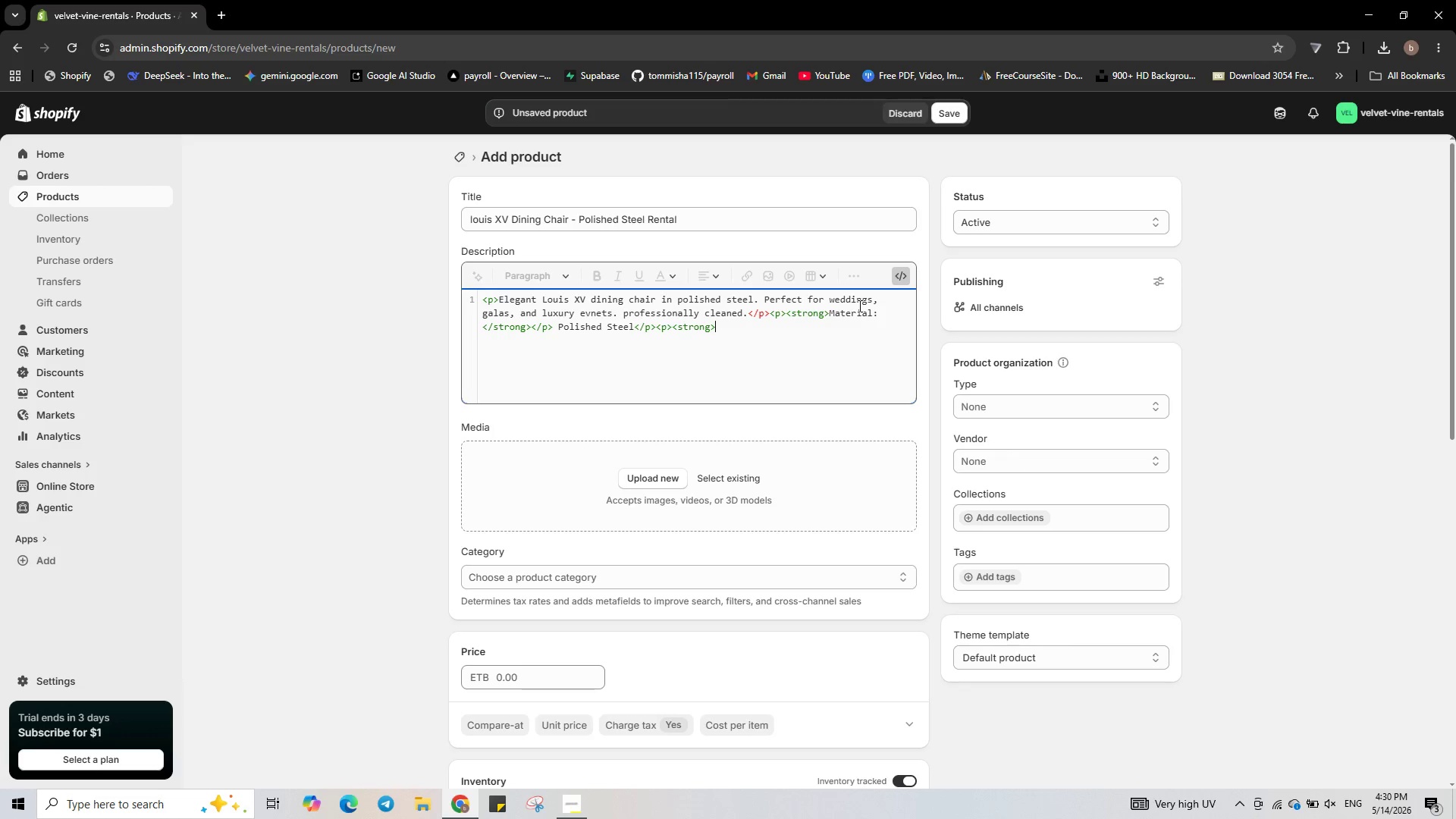 
left_click([766, 314])
 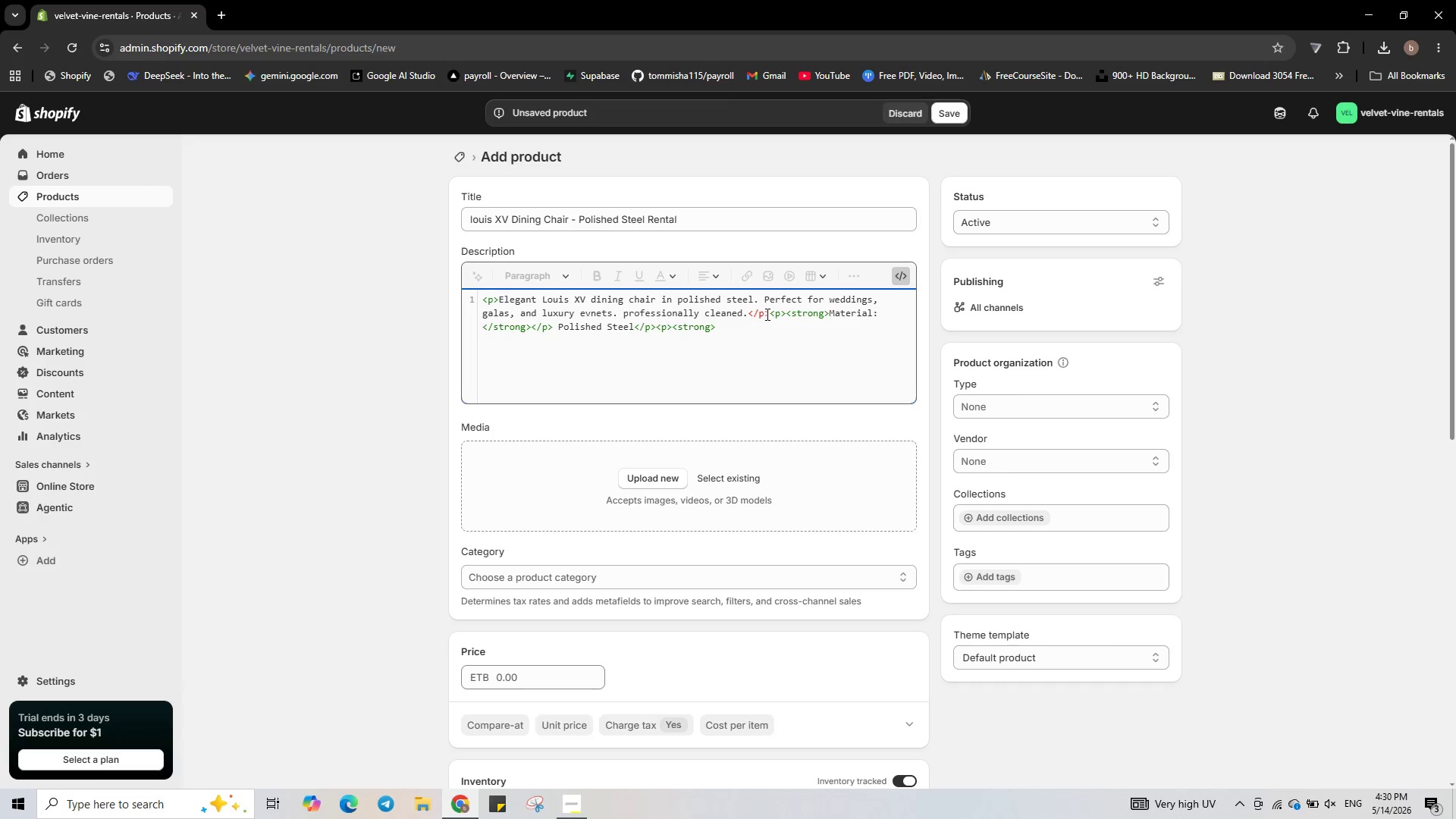 
key(Backspace)
 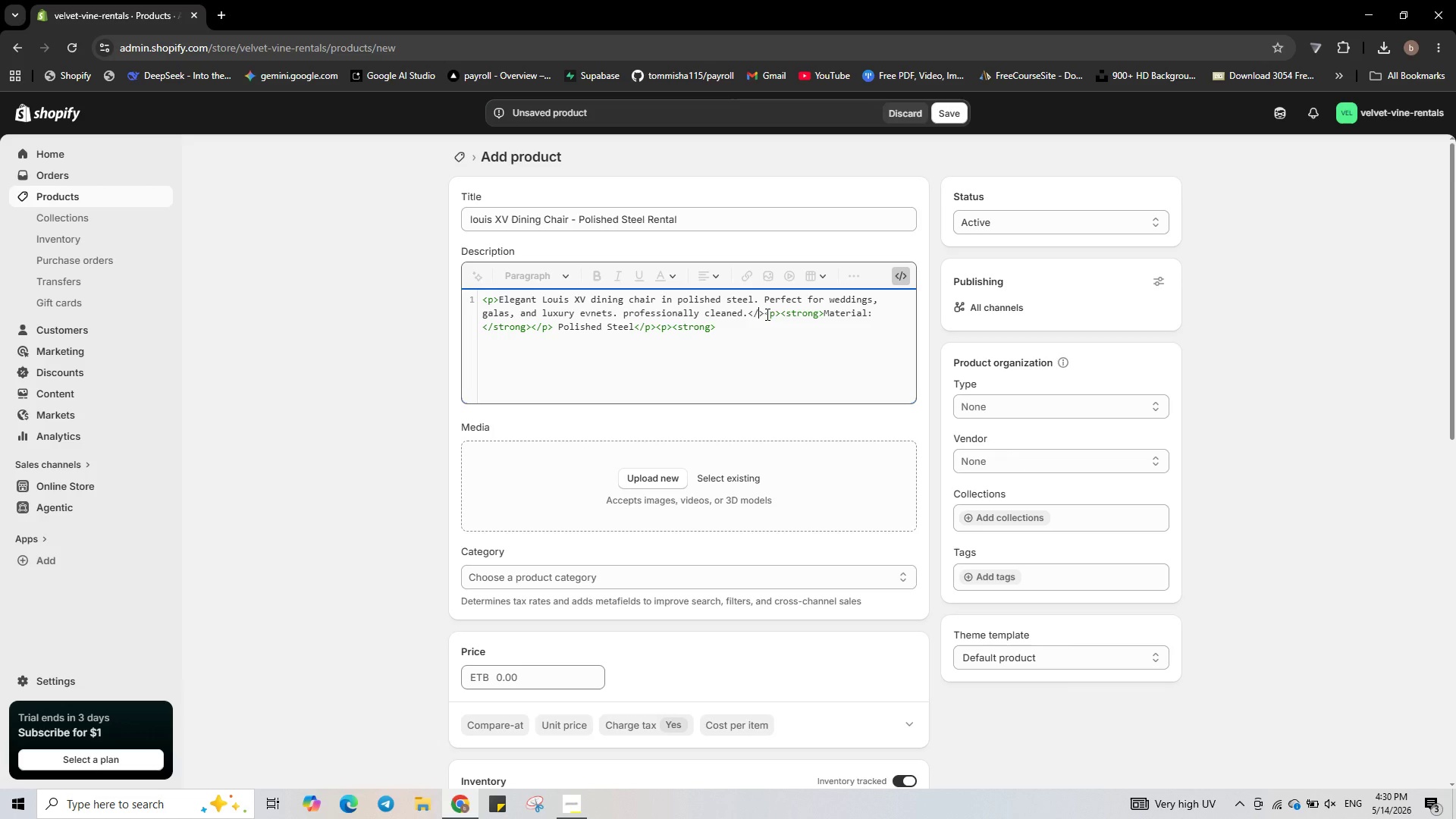 
key(P)
 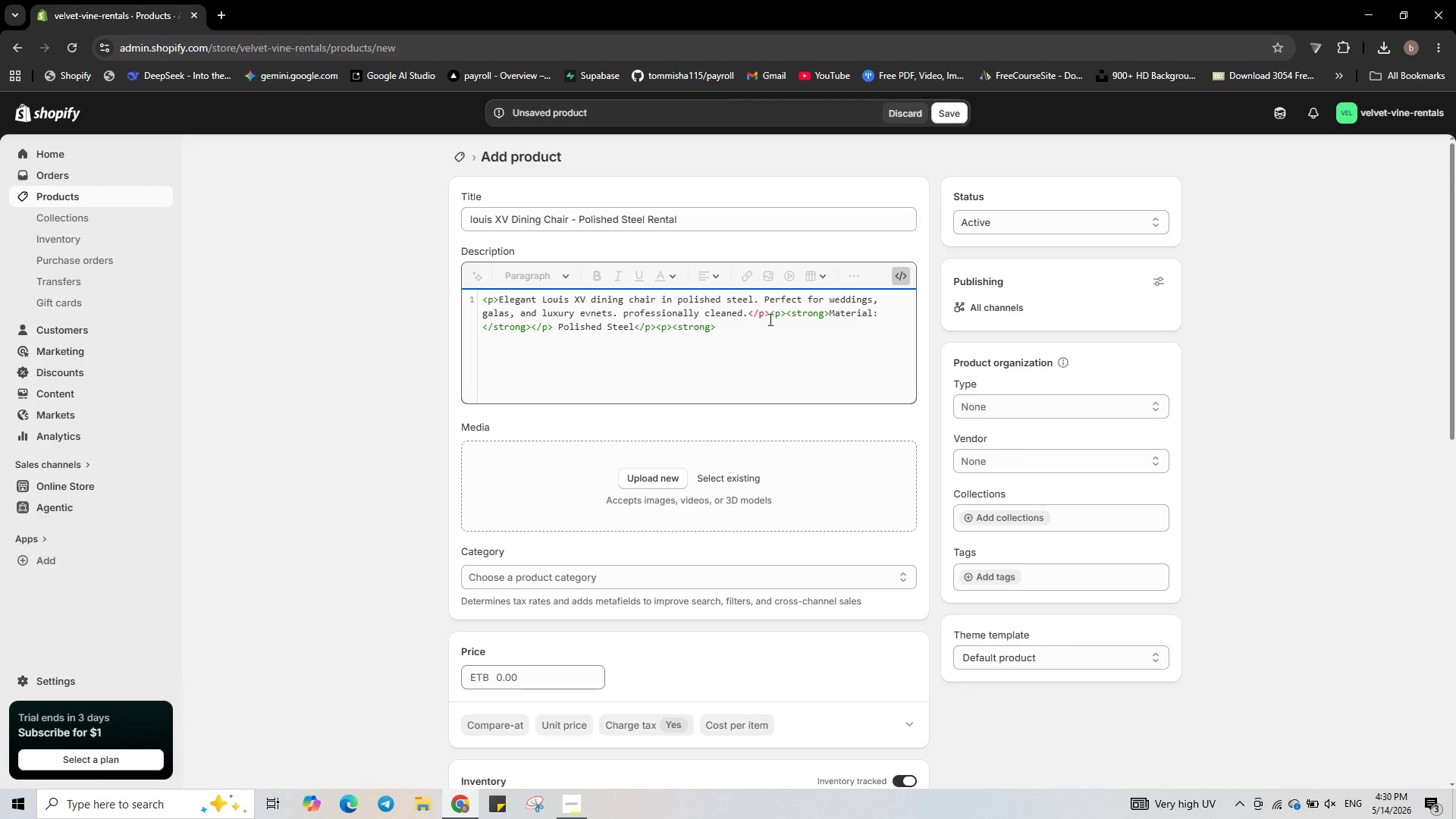 
left_click([768, 325])
 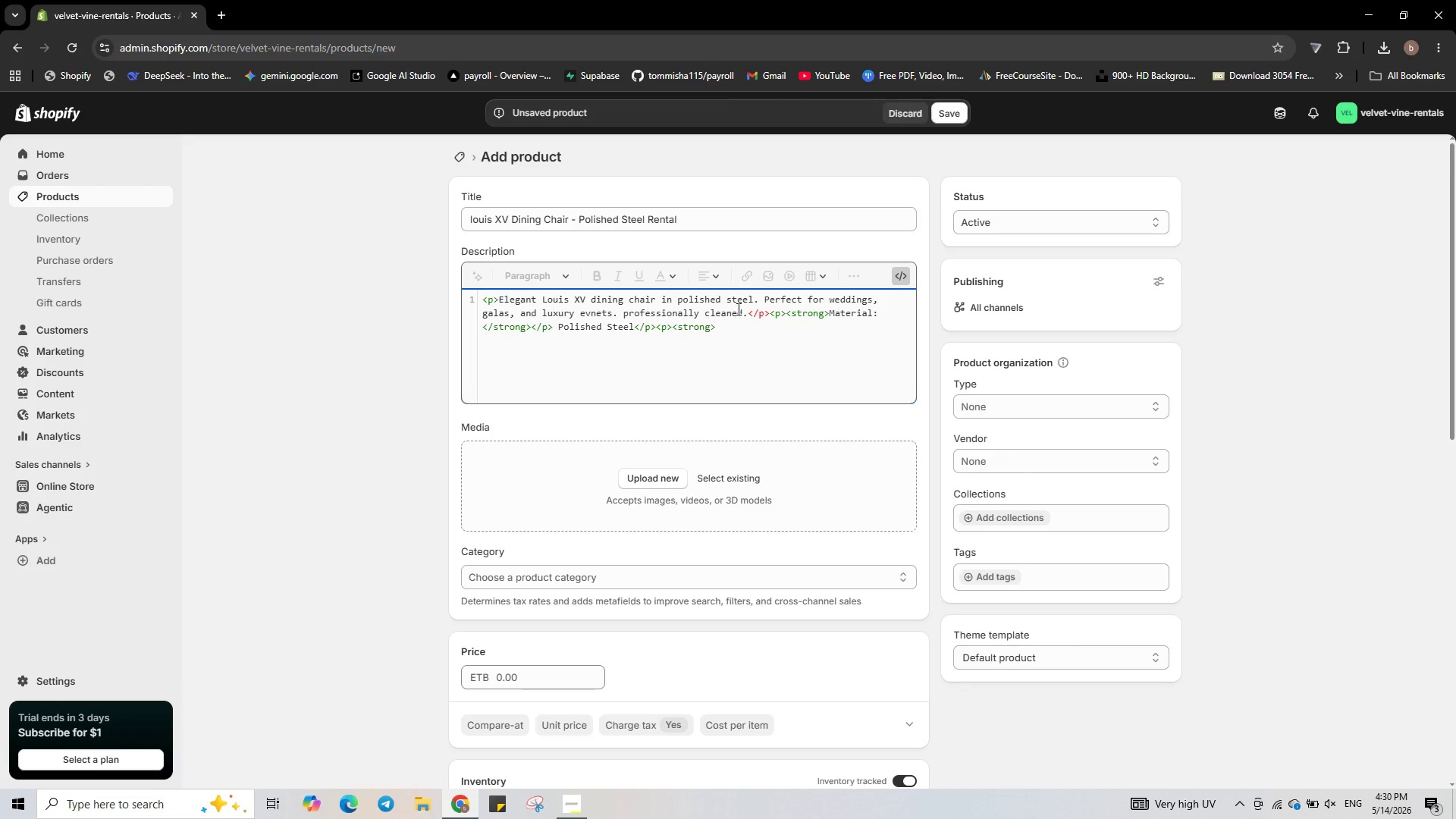 
left_click([745, 310])
 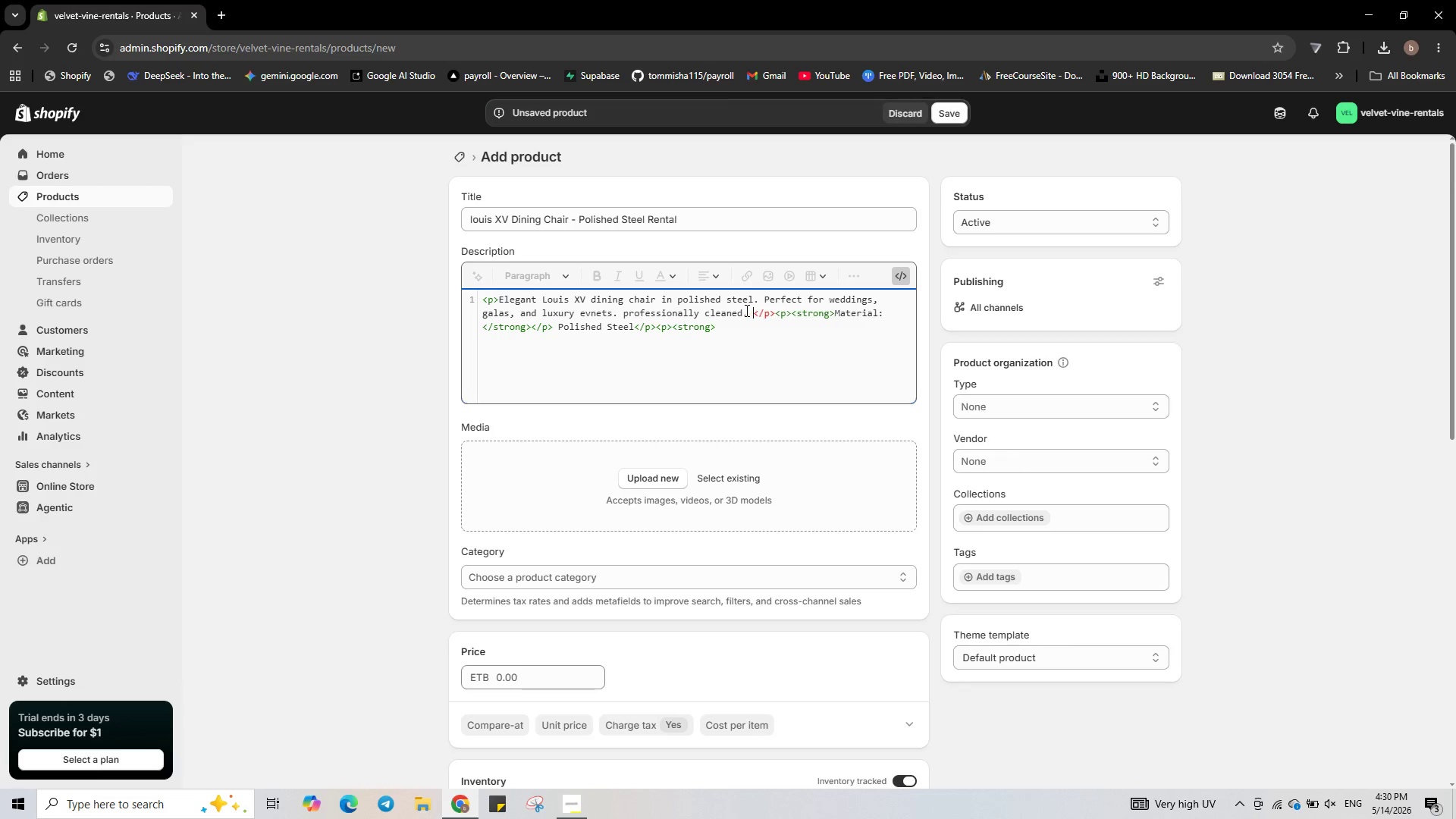 
key(Space)
 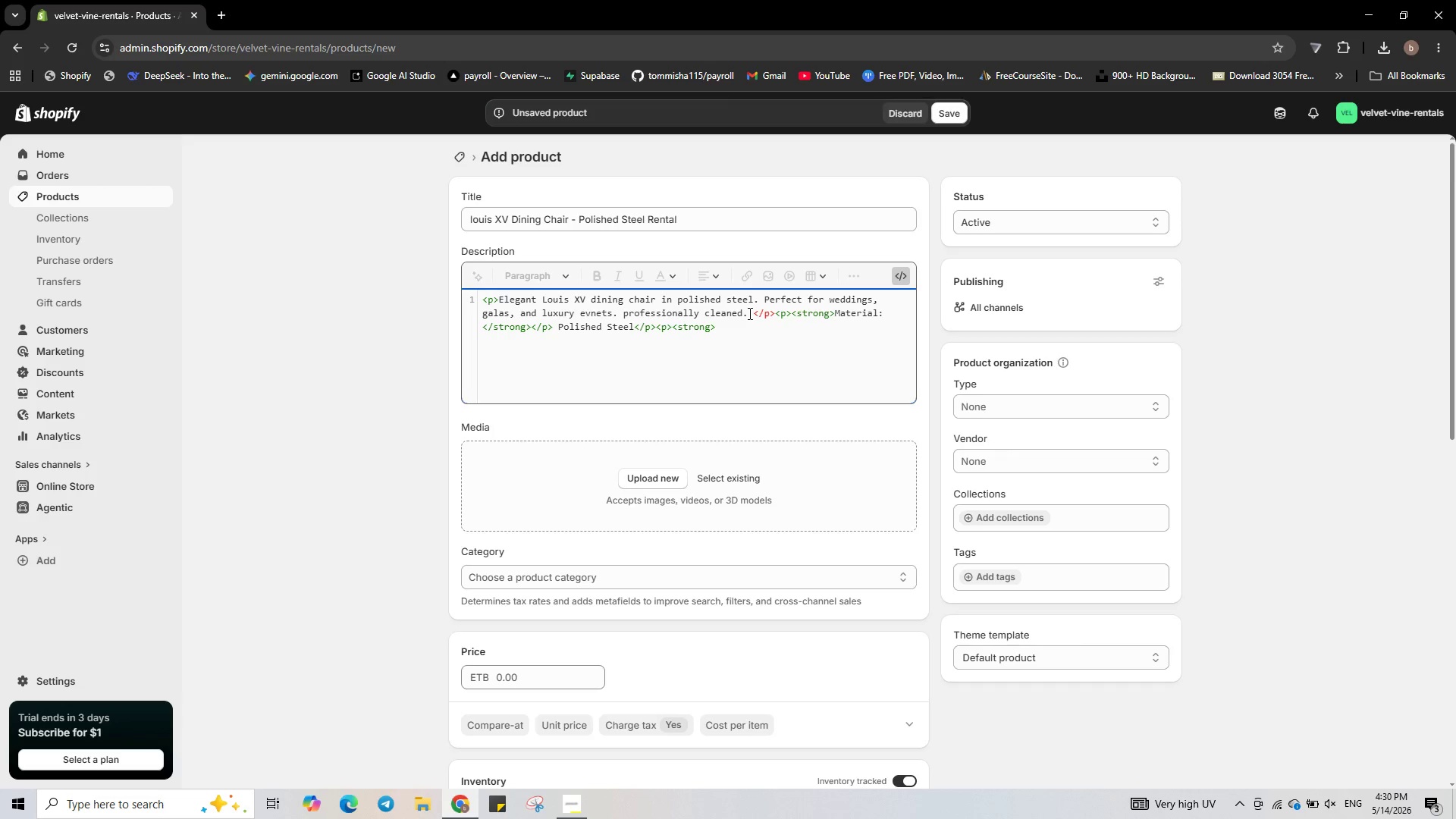 
wait(8.02)
 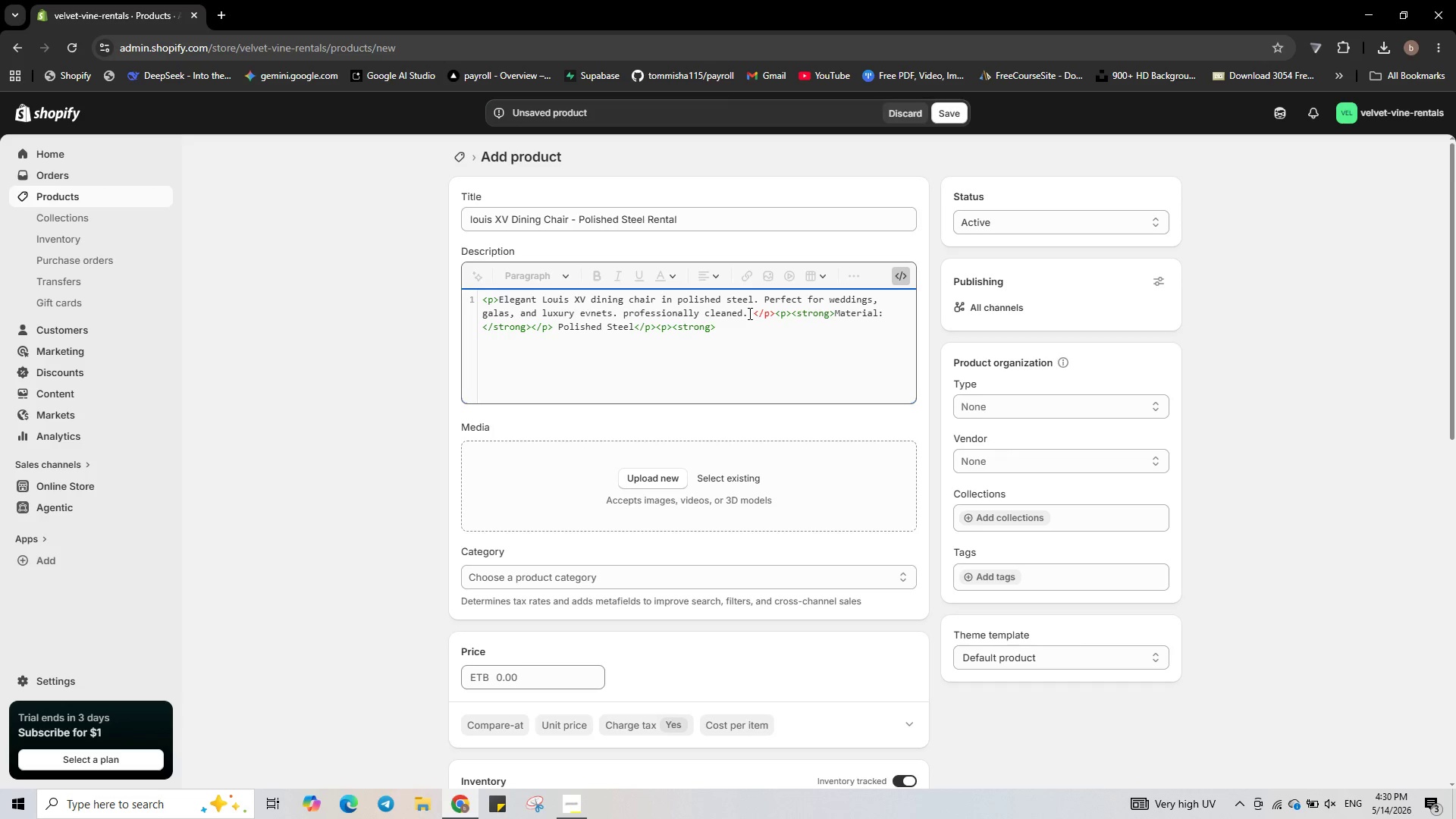 
left_click([494, 299])
 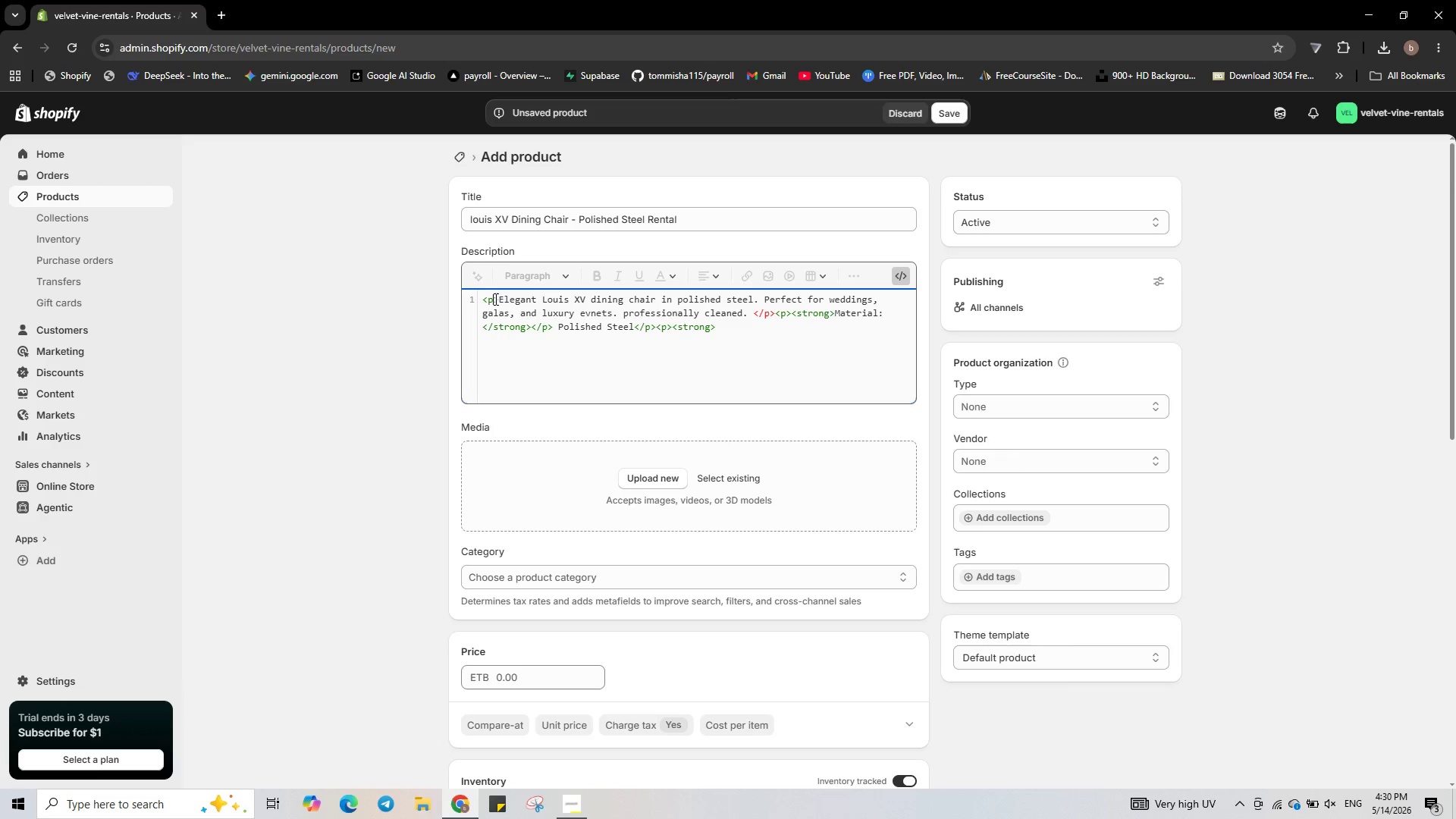 
key(Backspace)
 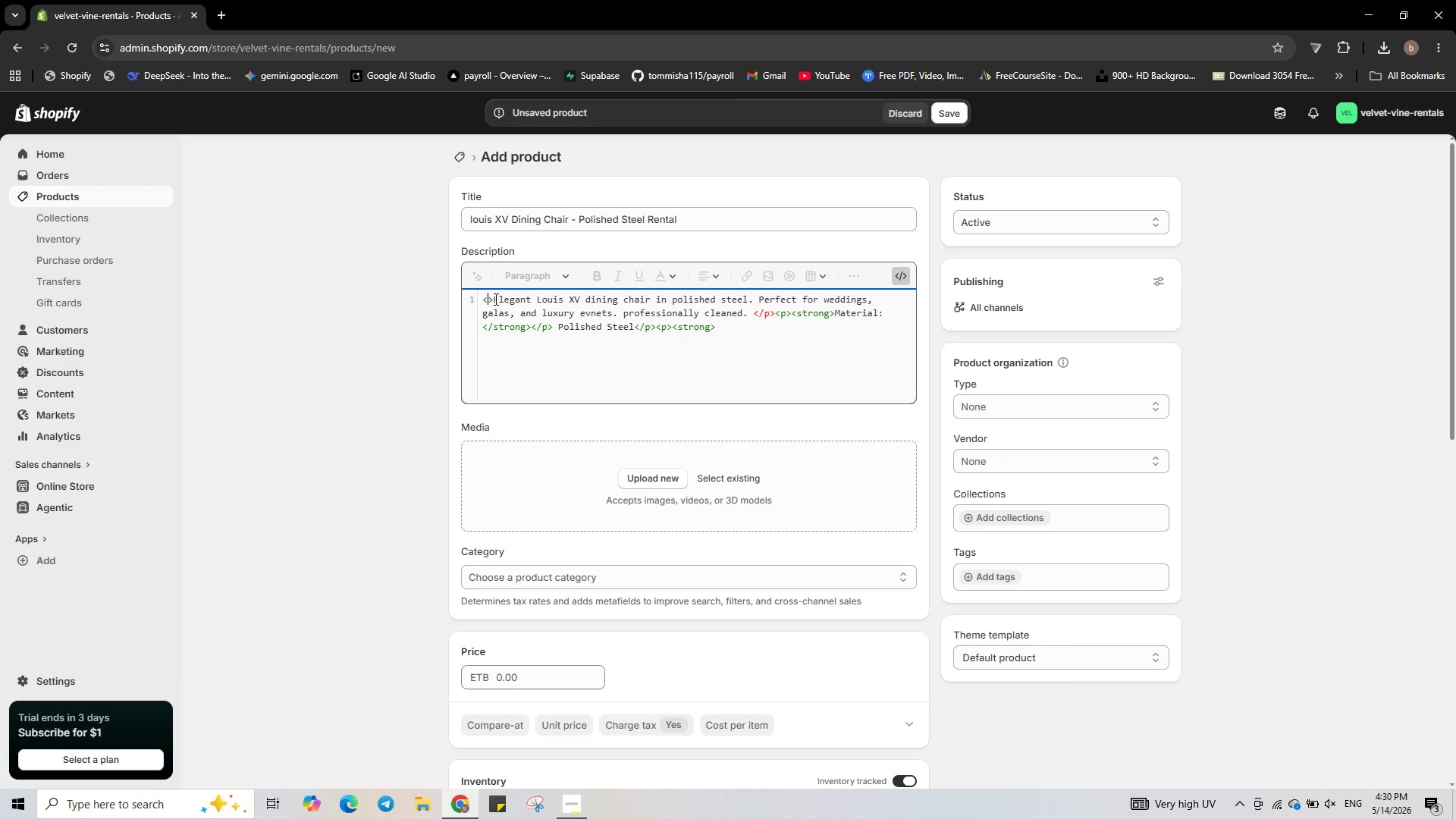 
key(P)
 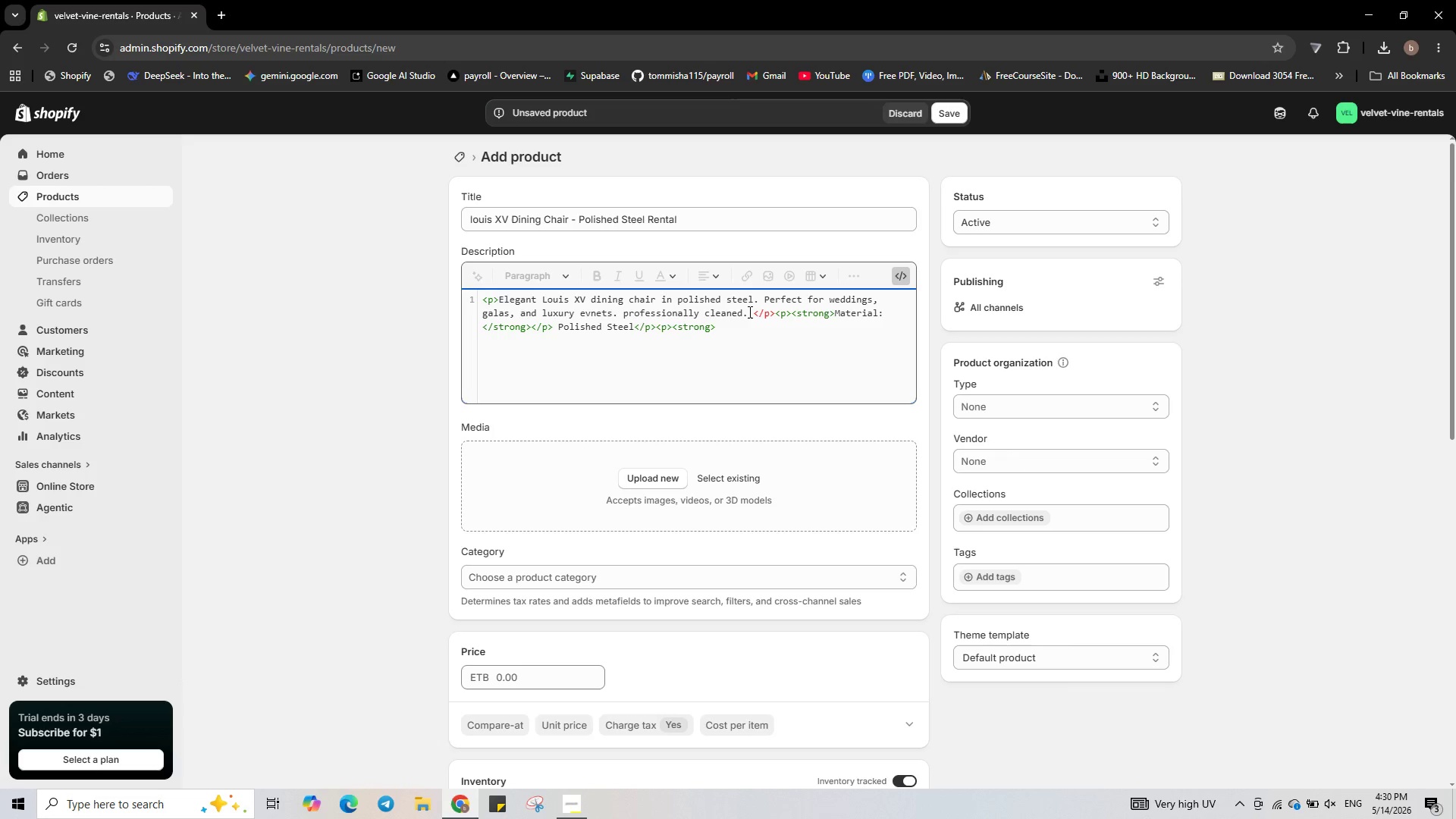 
left_click([751, 312])
 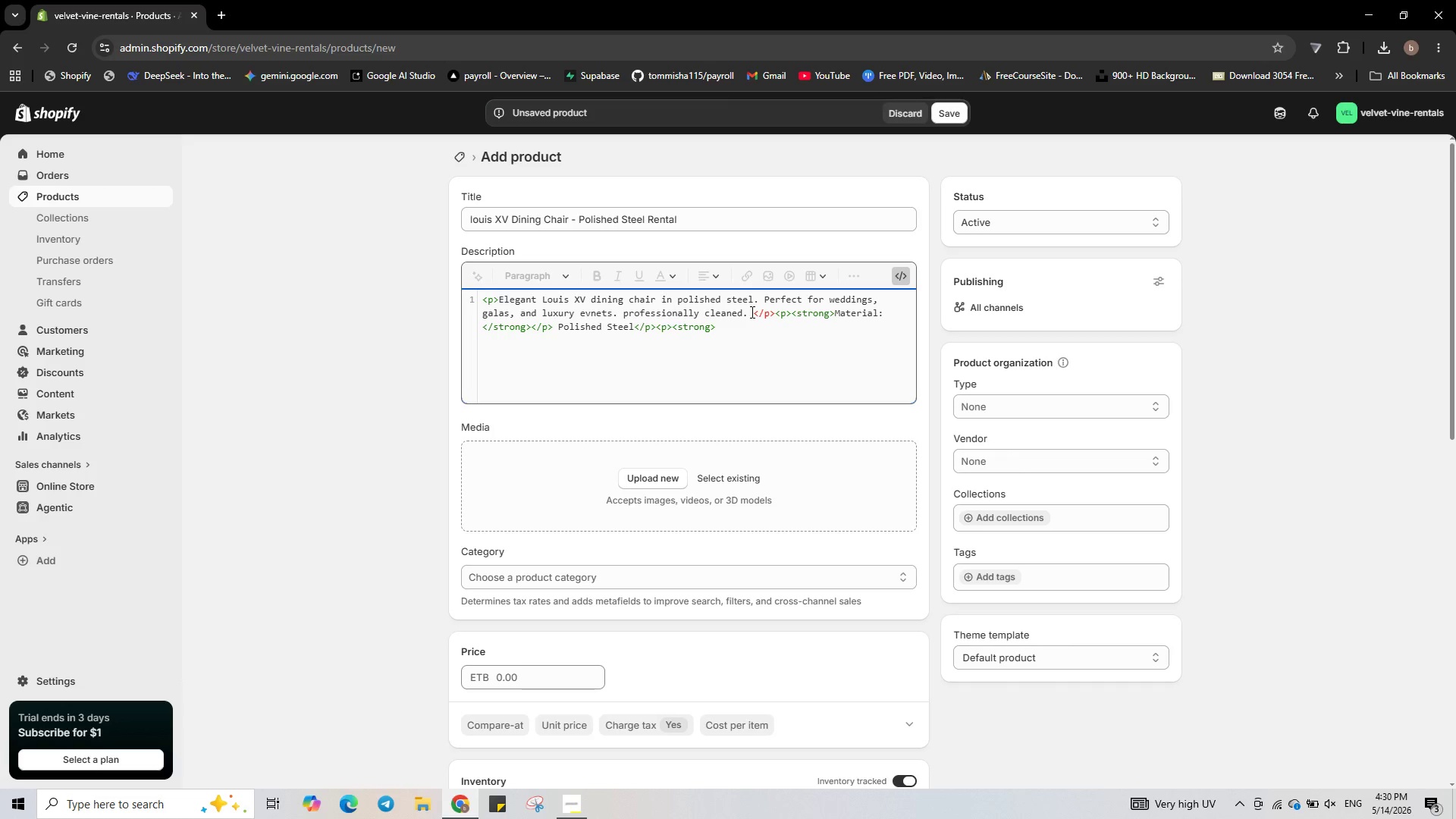 
key(Backspace)
 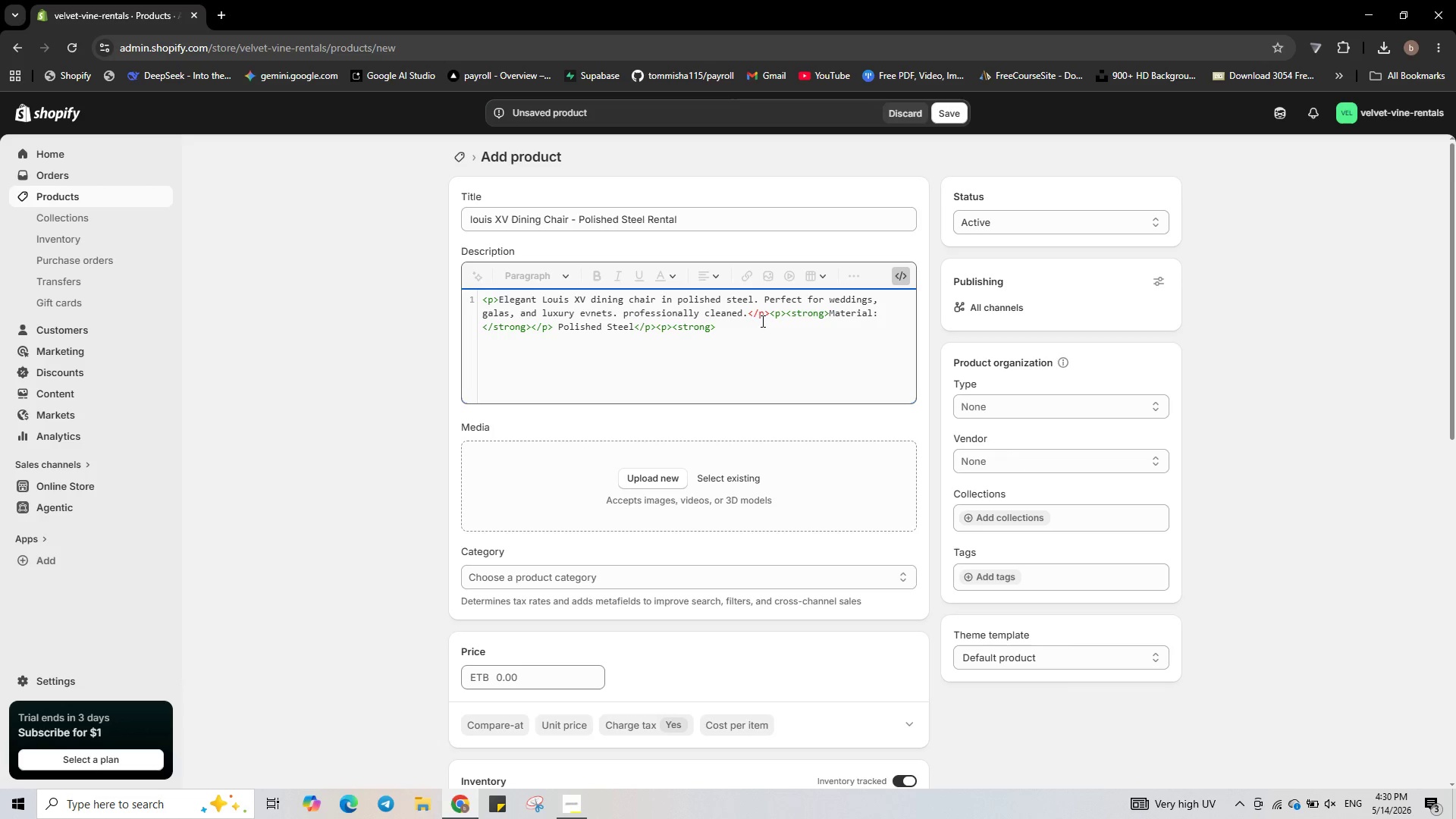 
left_click([761, 321])
 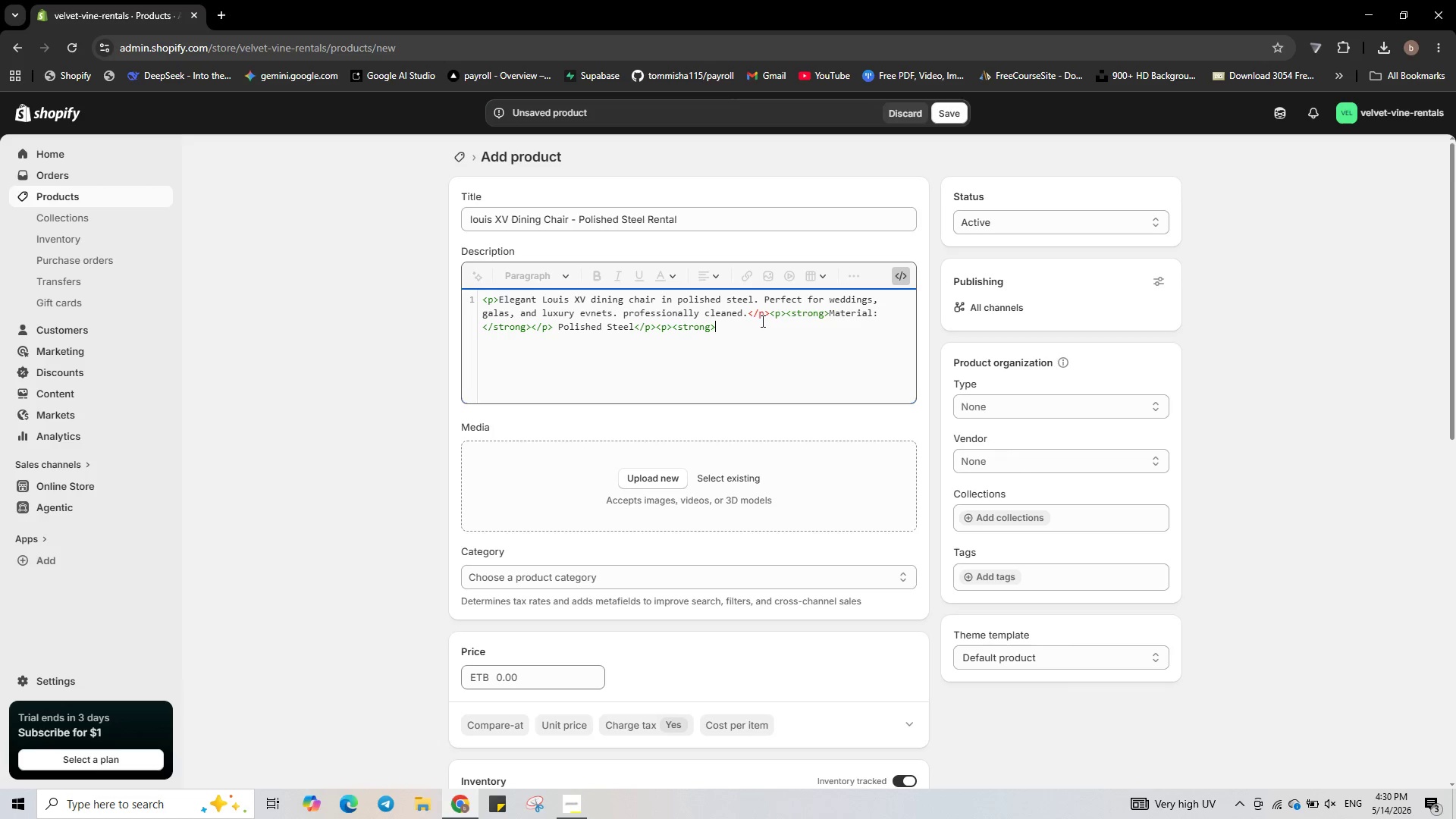 
wait(5.12)
 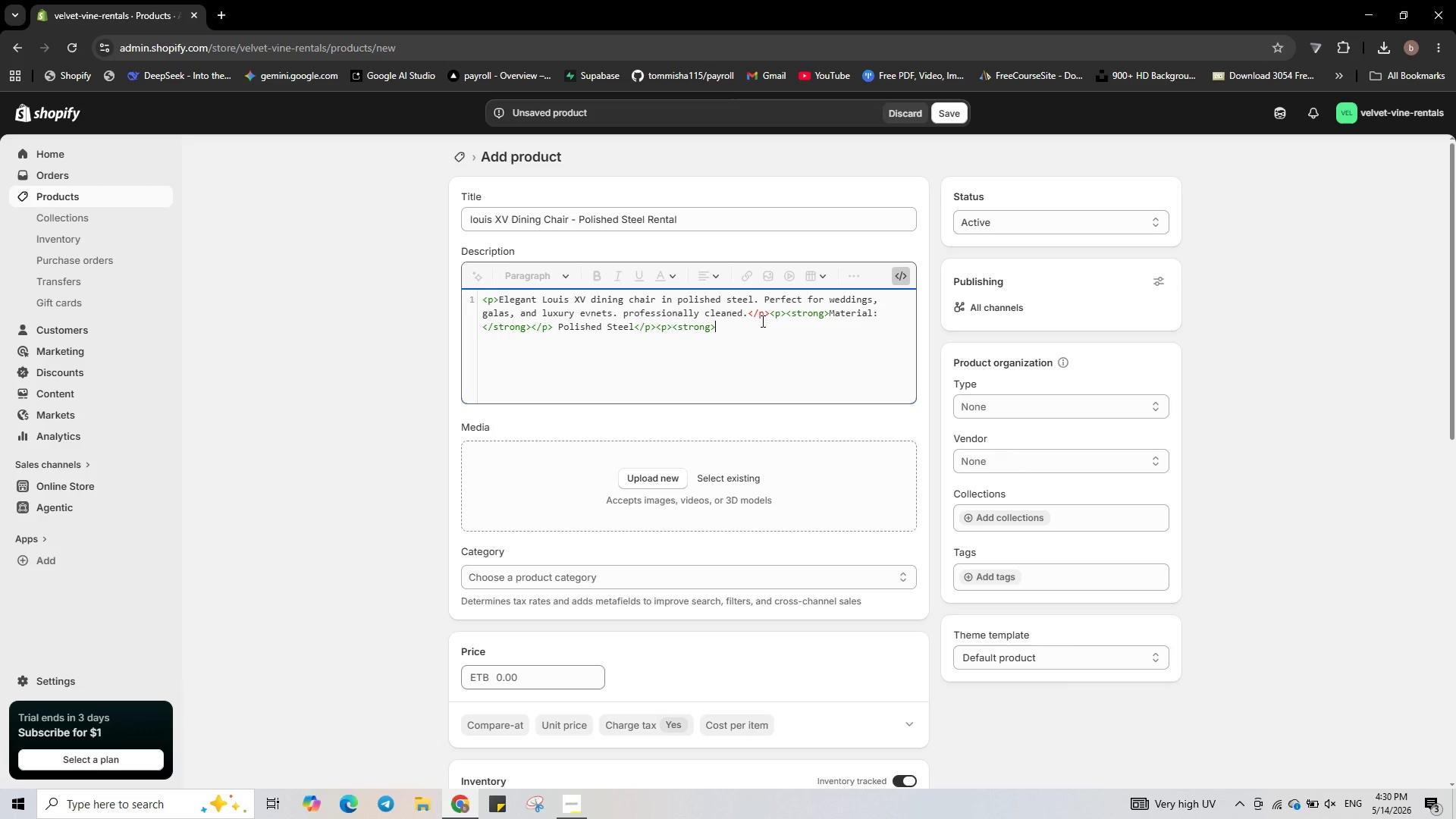 
type(Cleaning fee:</strong>)
 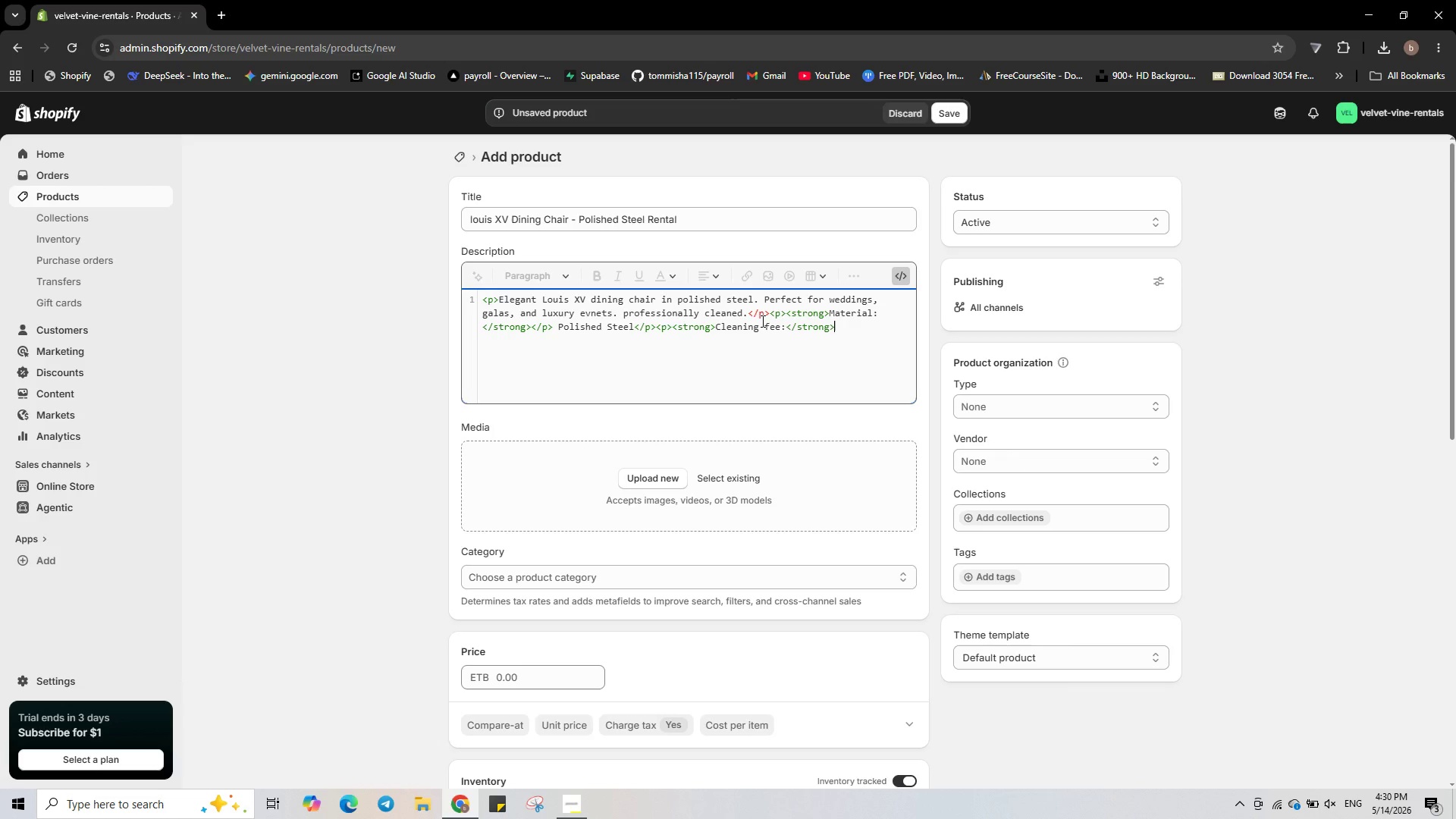 
wait(7.28)
 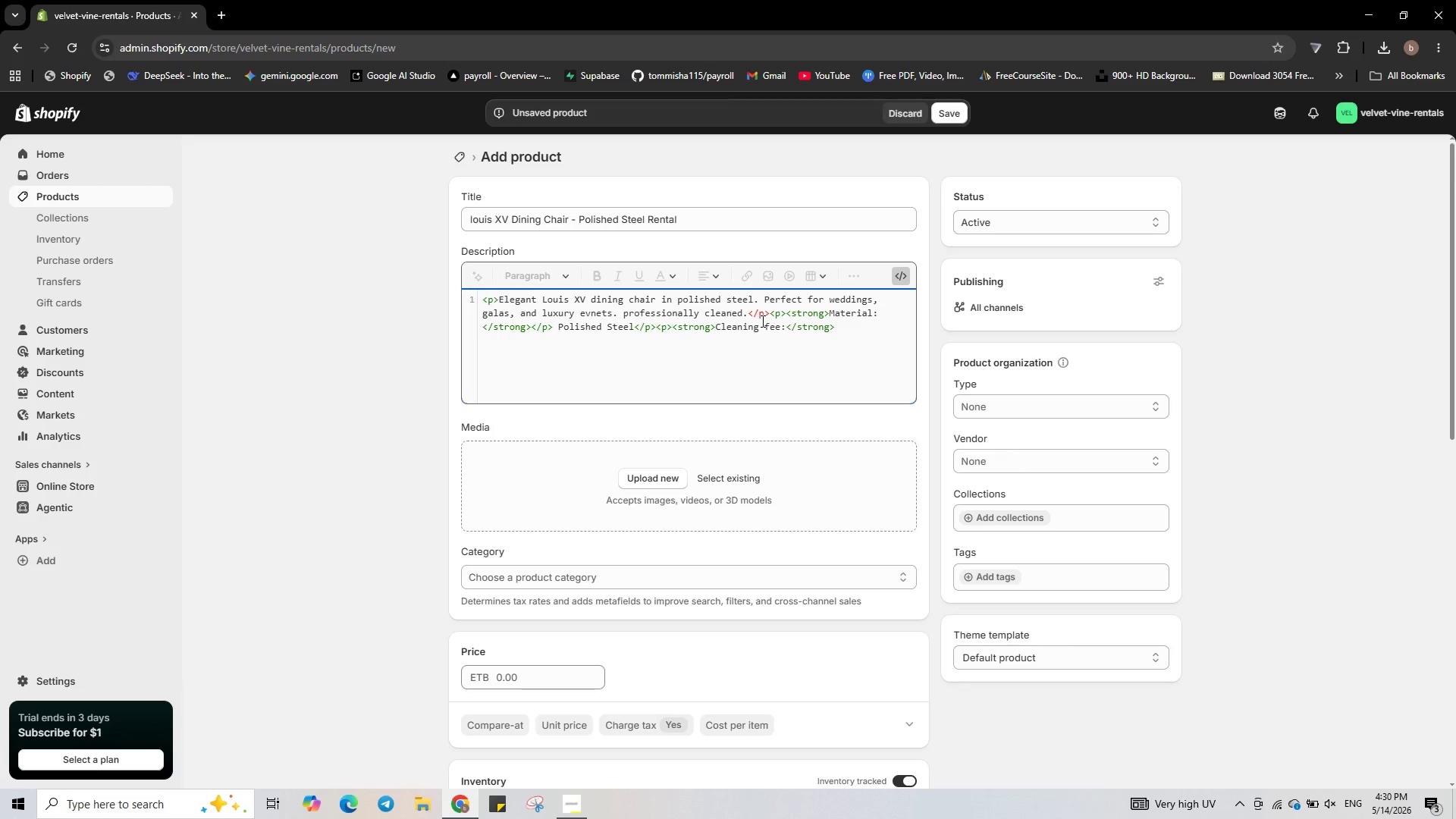 
key(Shift+5)
 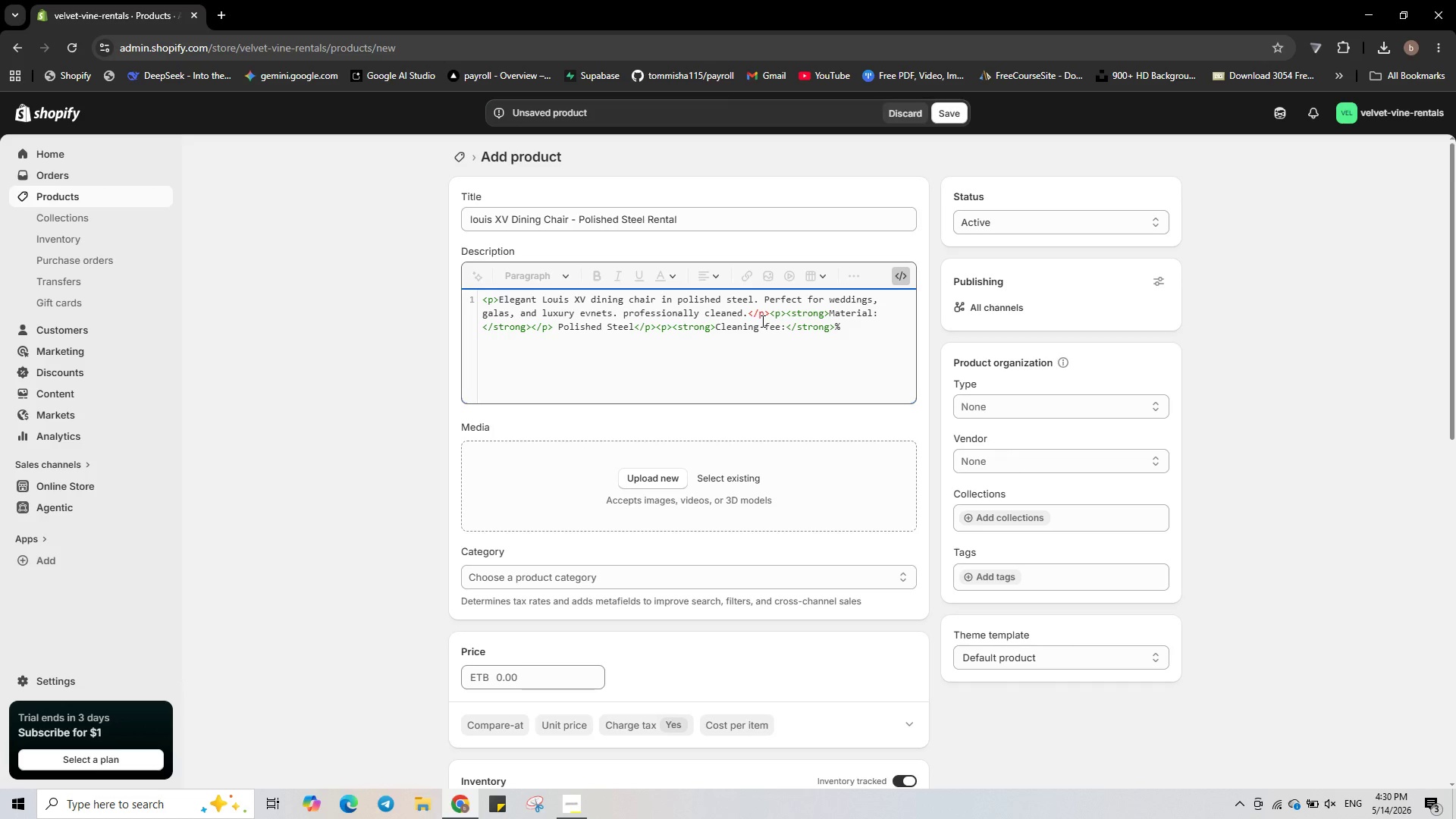 
key(Numpad0)
 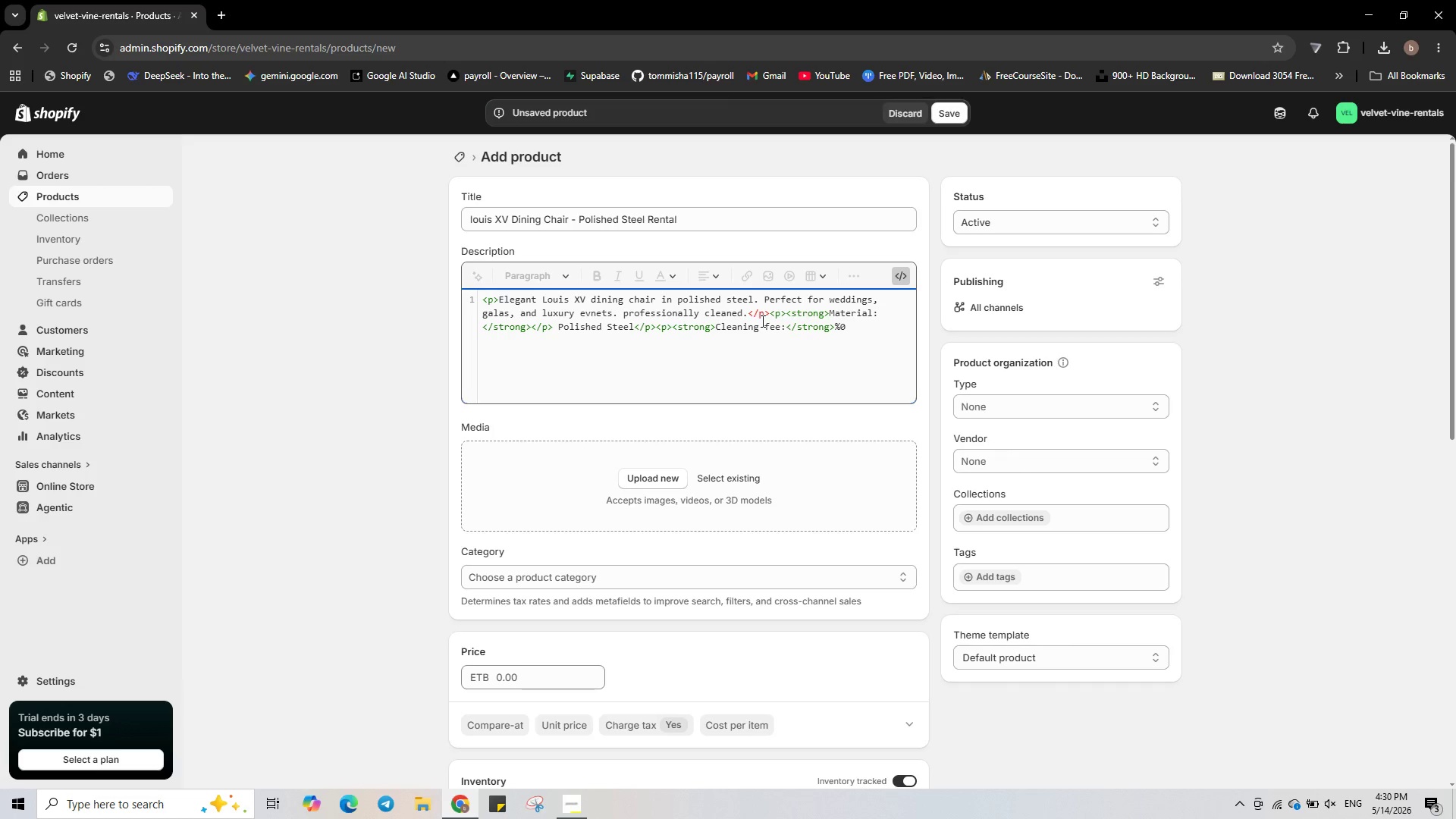 
key(NumpadDecimal)
 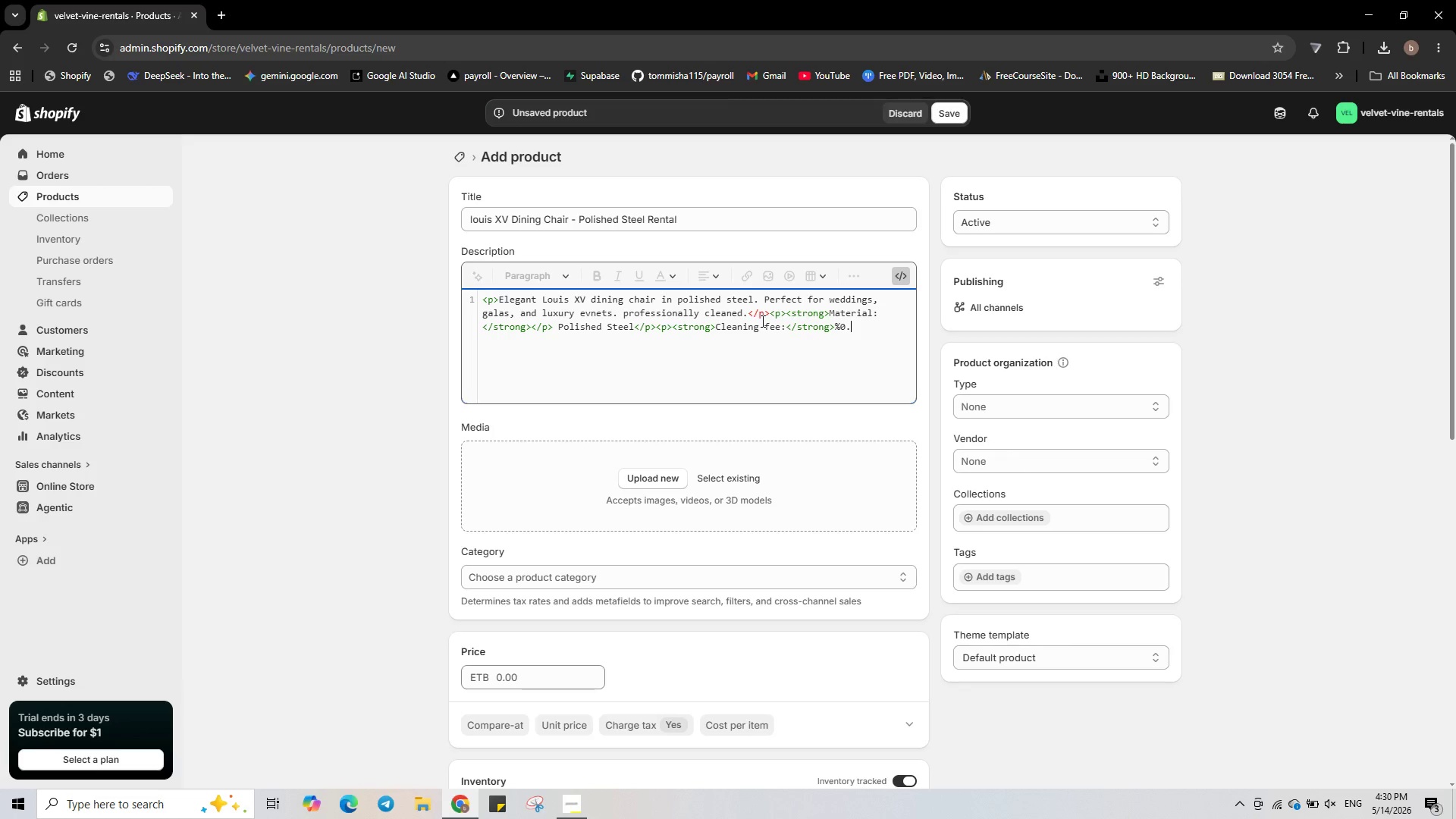 
key(Numpad0)
 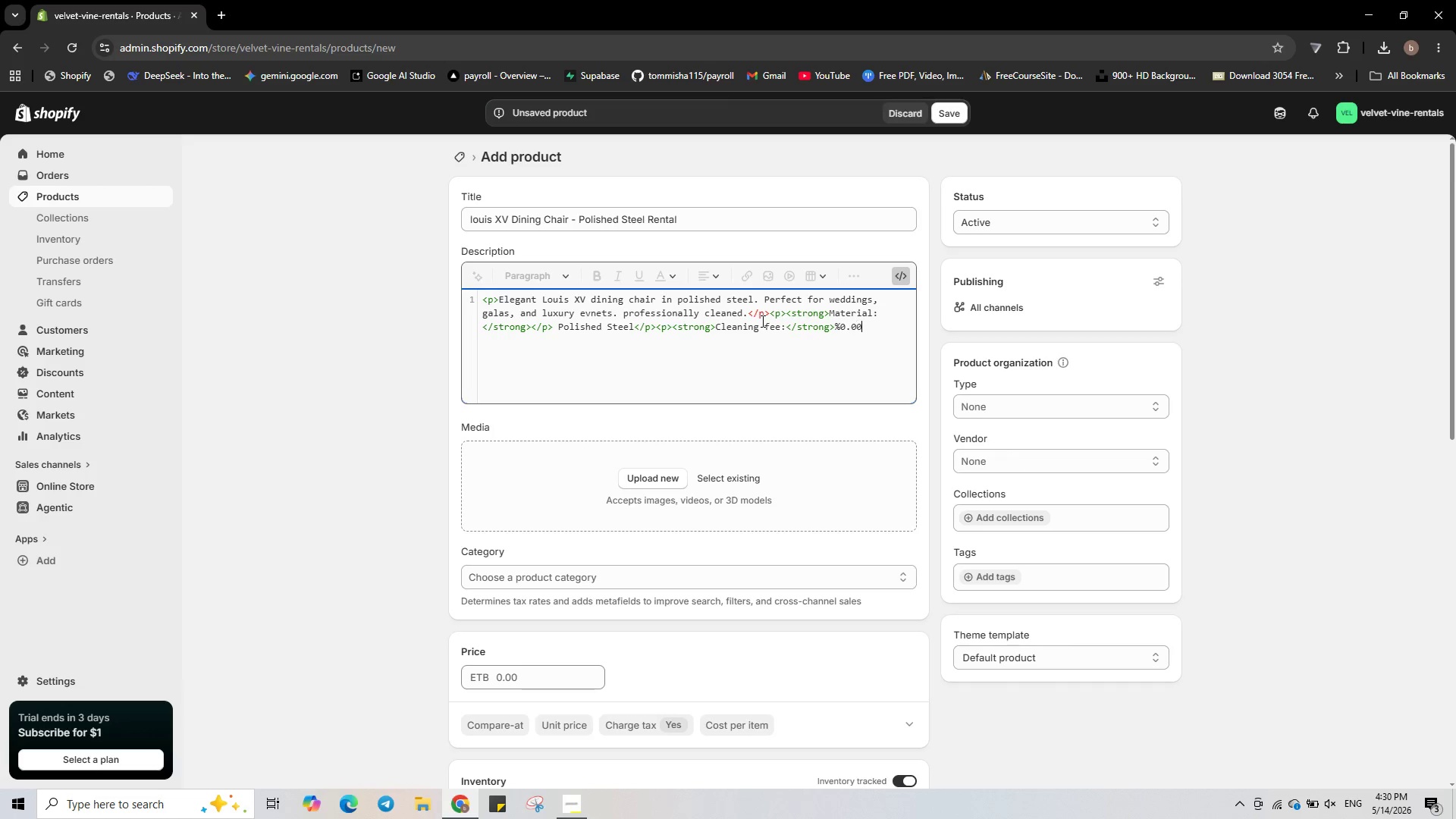 
key(Numpad0)
 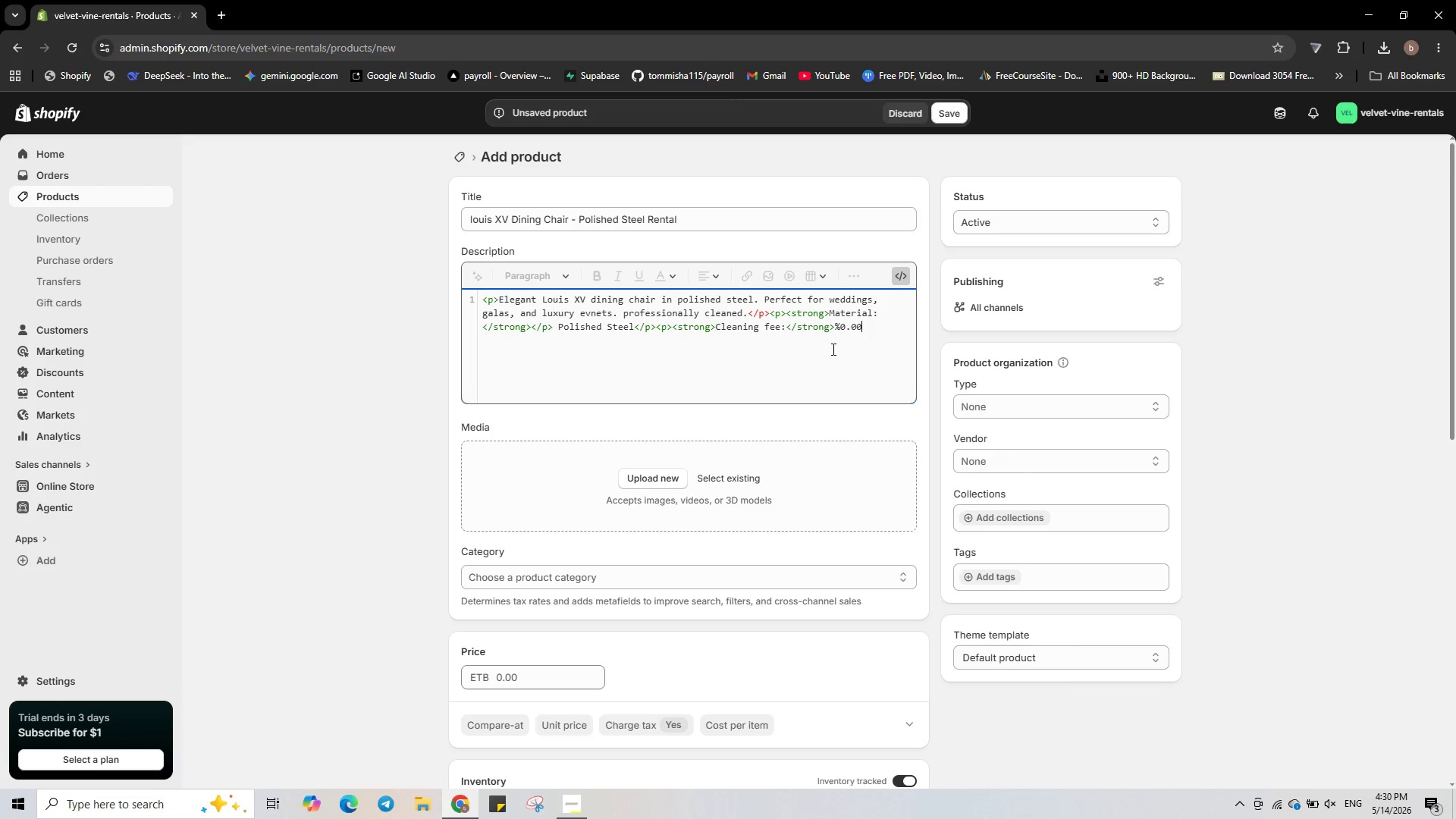 
wait(7.0)
 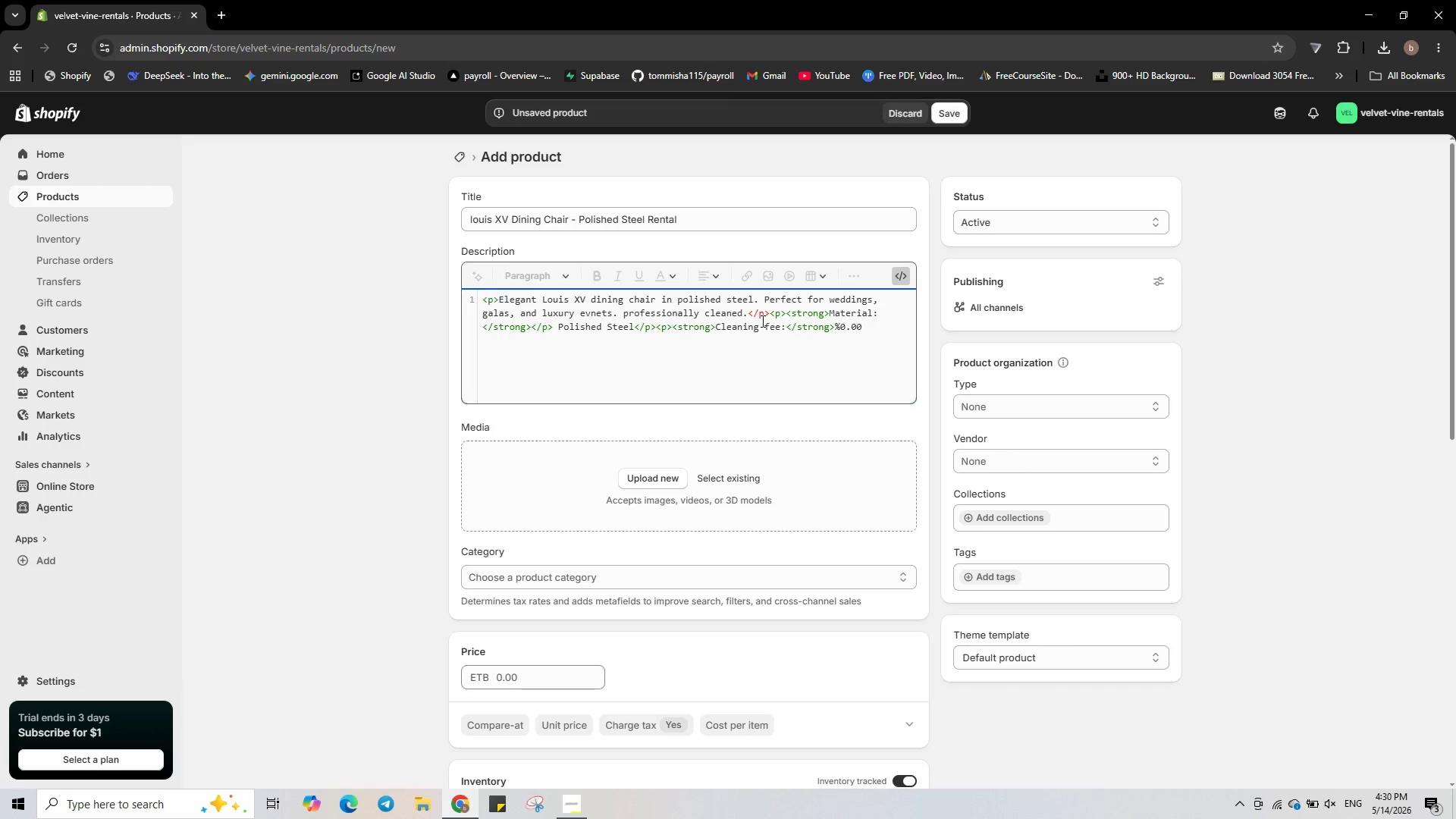 
left_click([835, 325])
 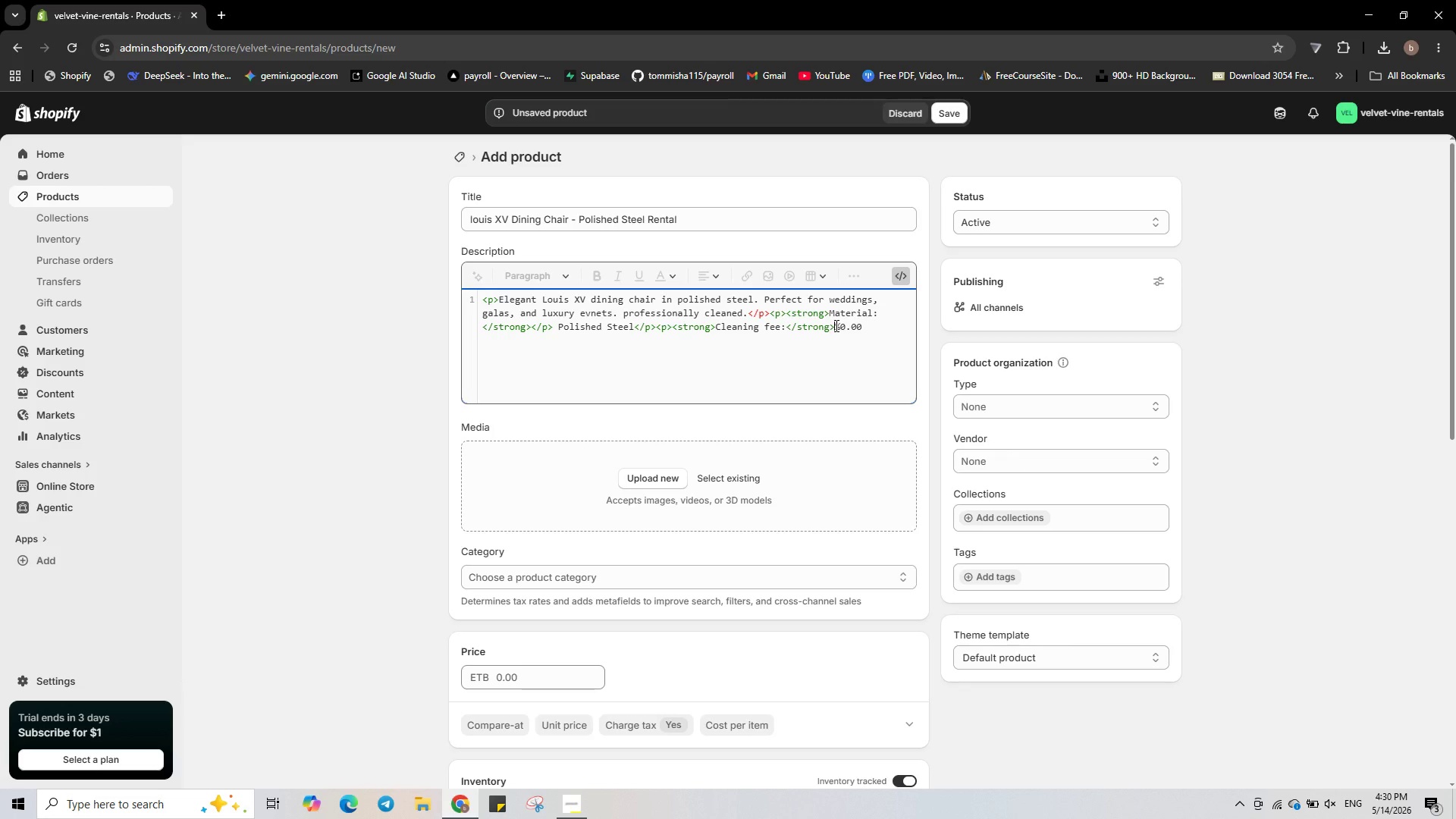 
key(Space)
 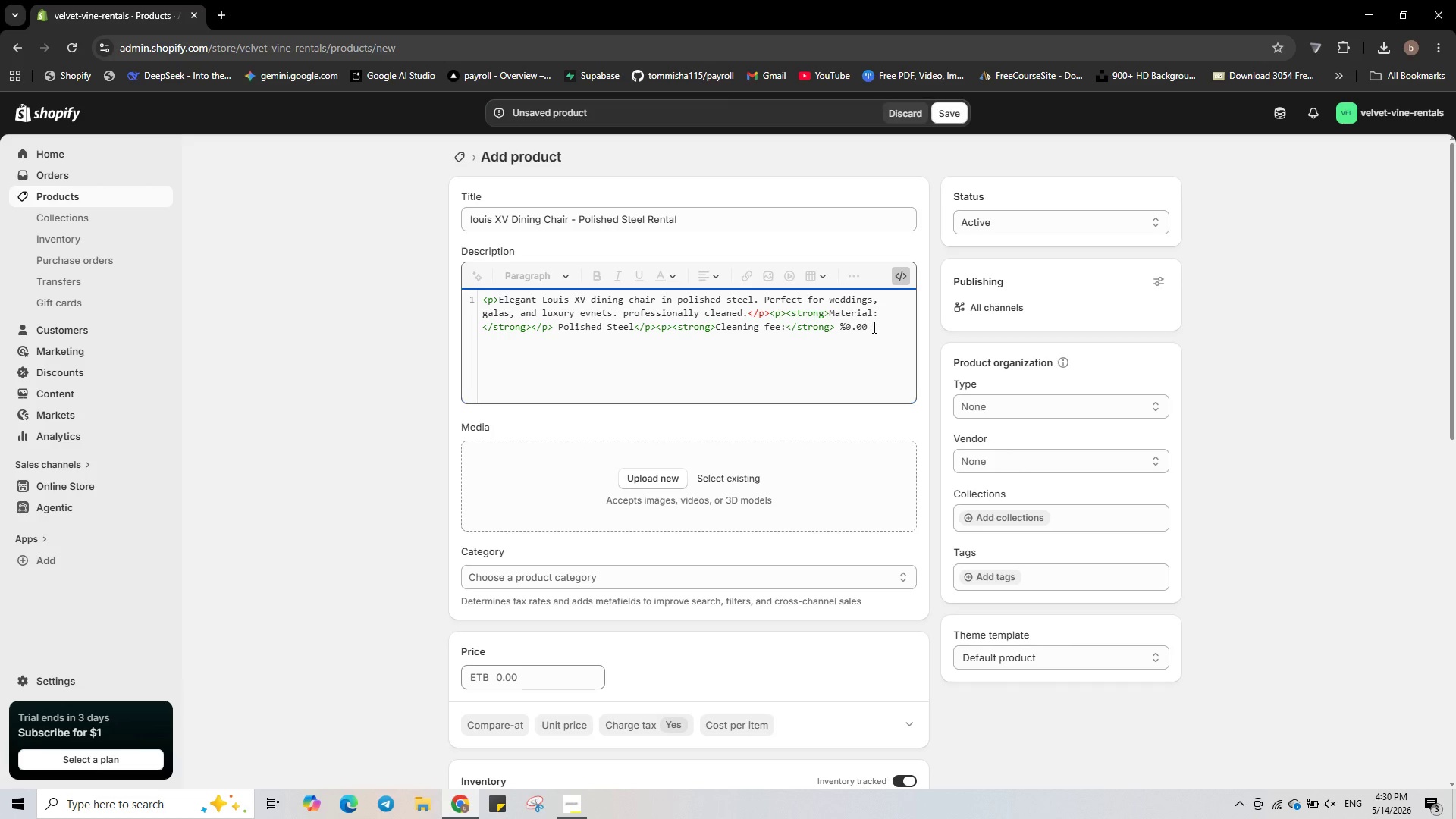 
left_click([873, 327])
 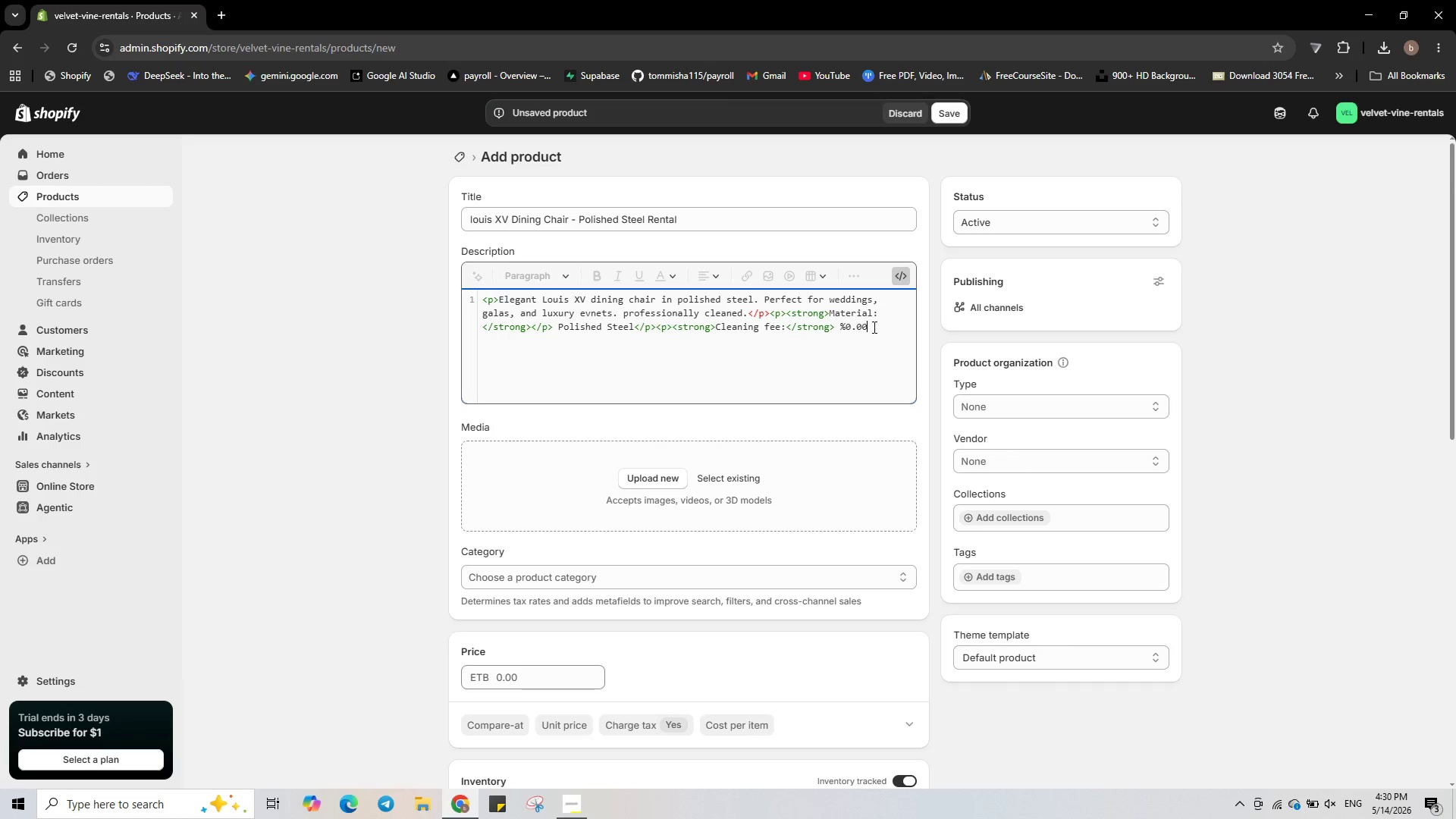 
key(Shift+ShiftRight)
 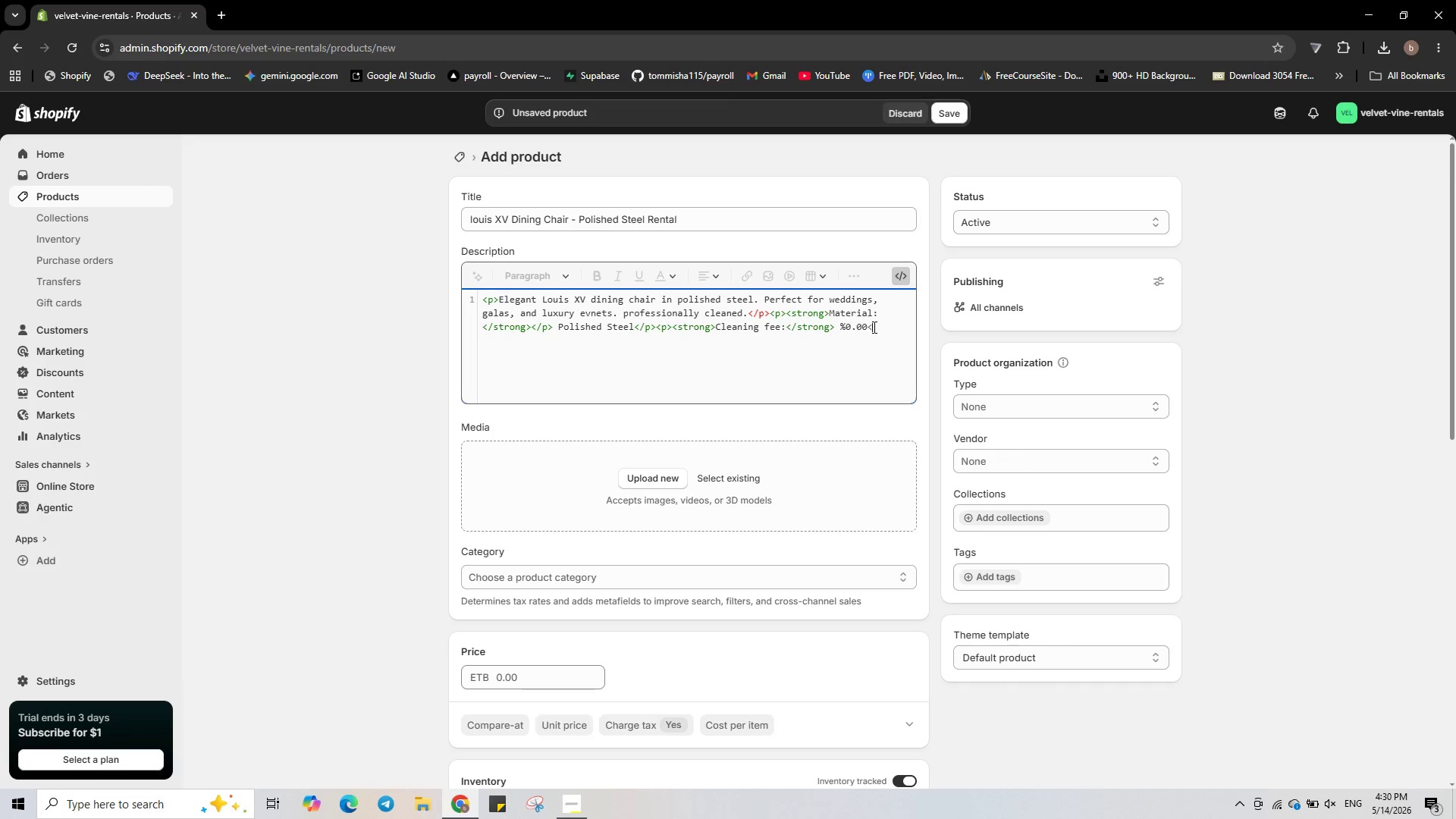 
key(Shift+Comma)
 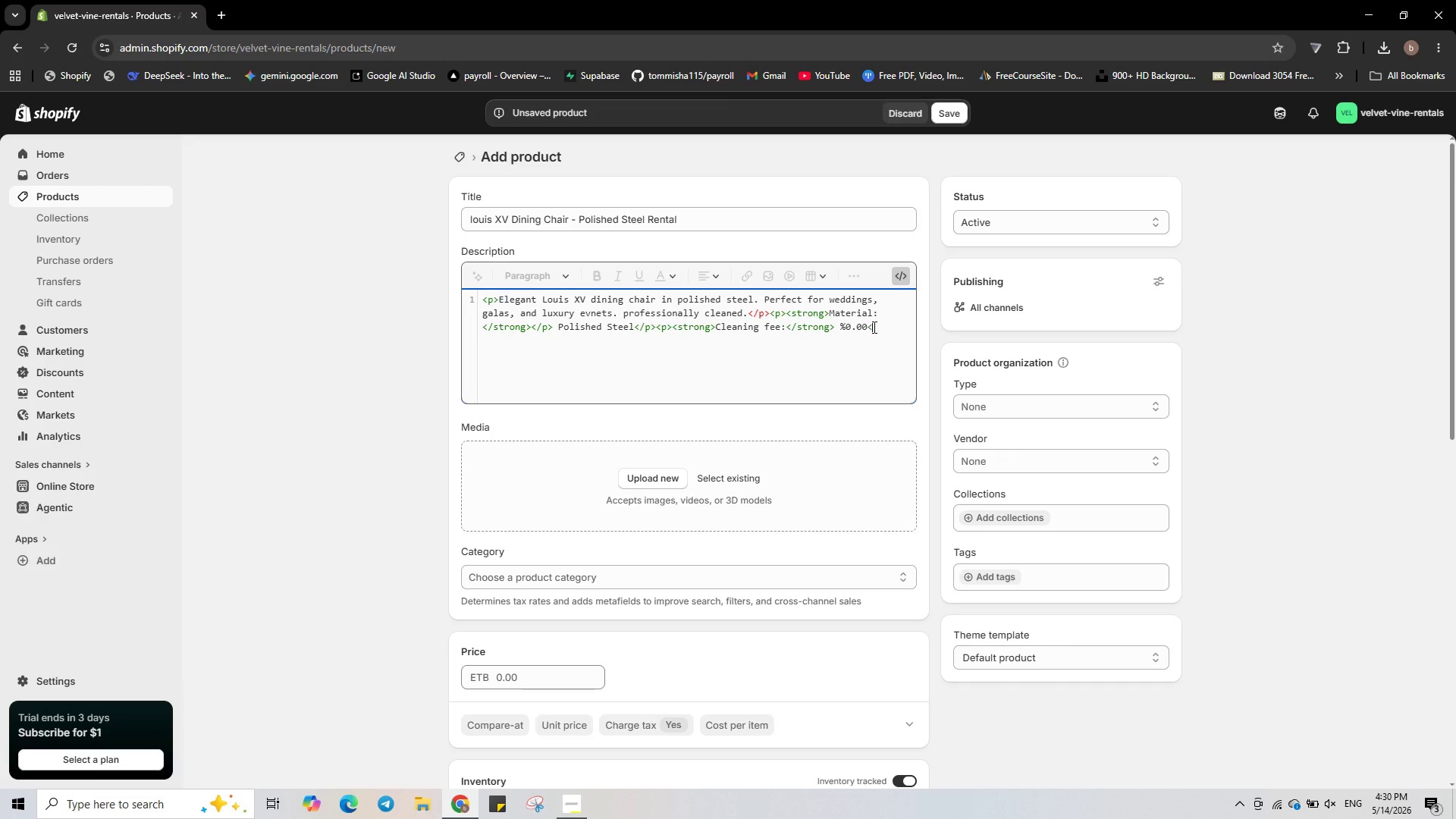 
key(Slash)
 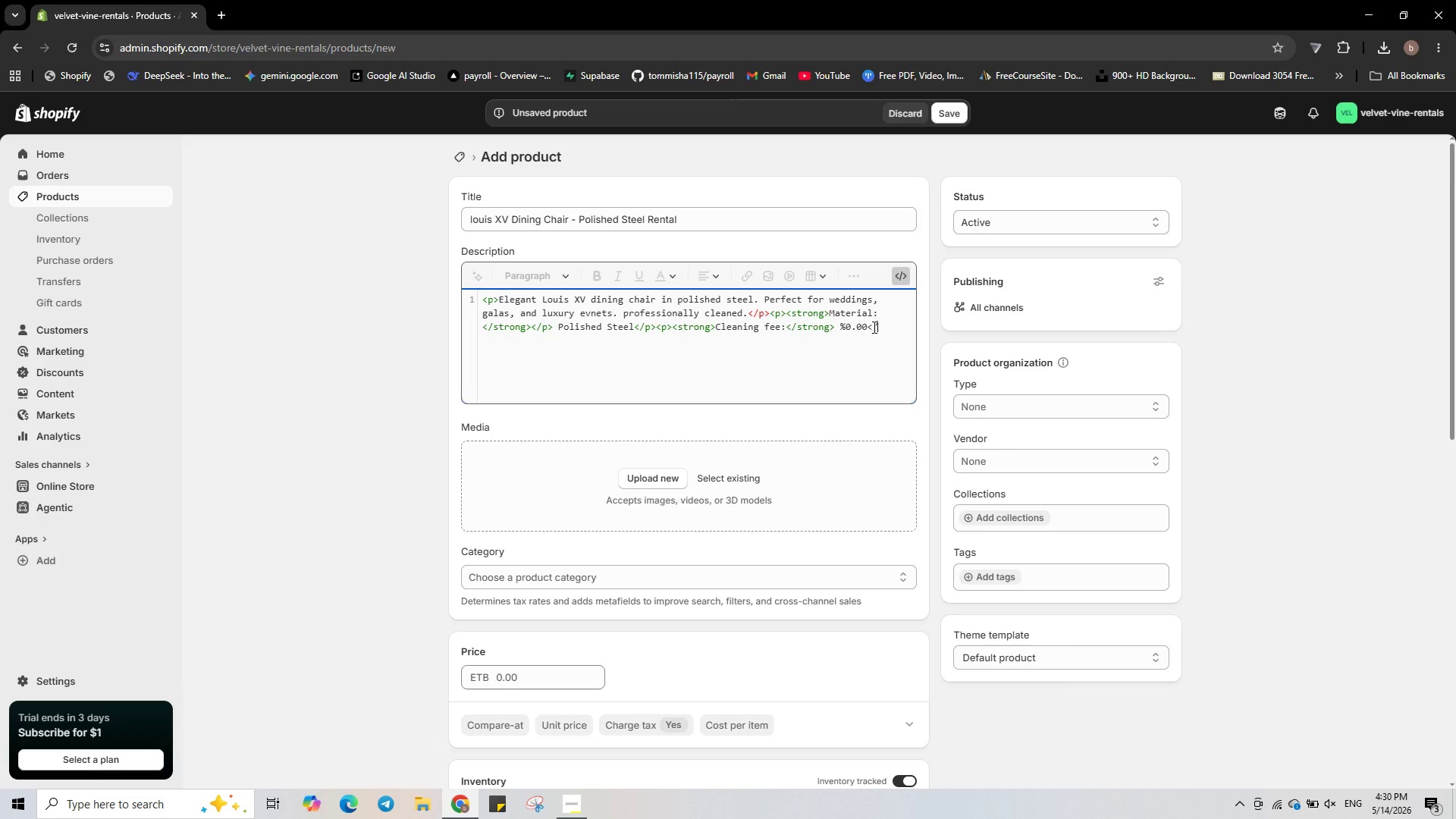 
key(P)
 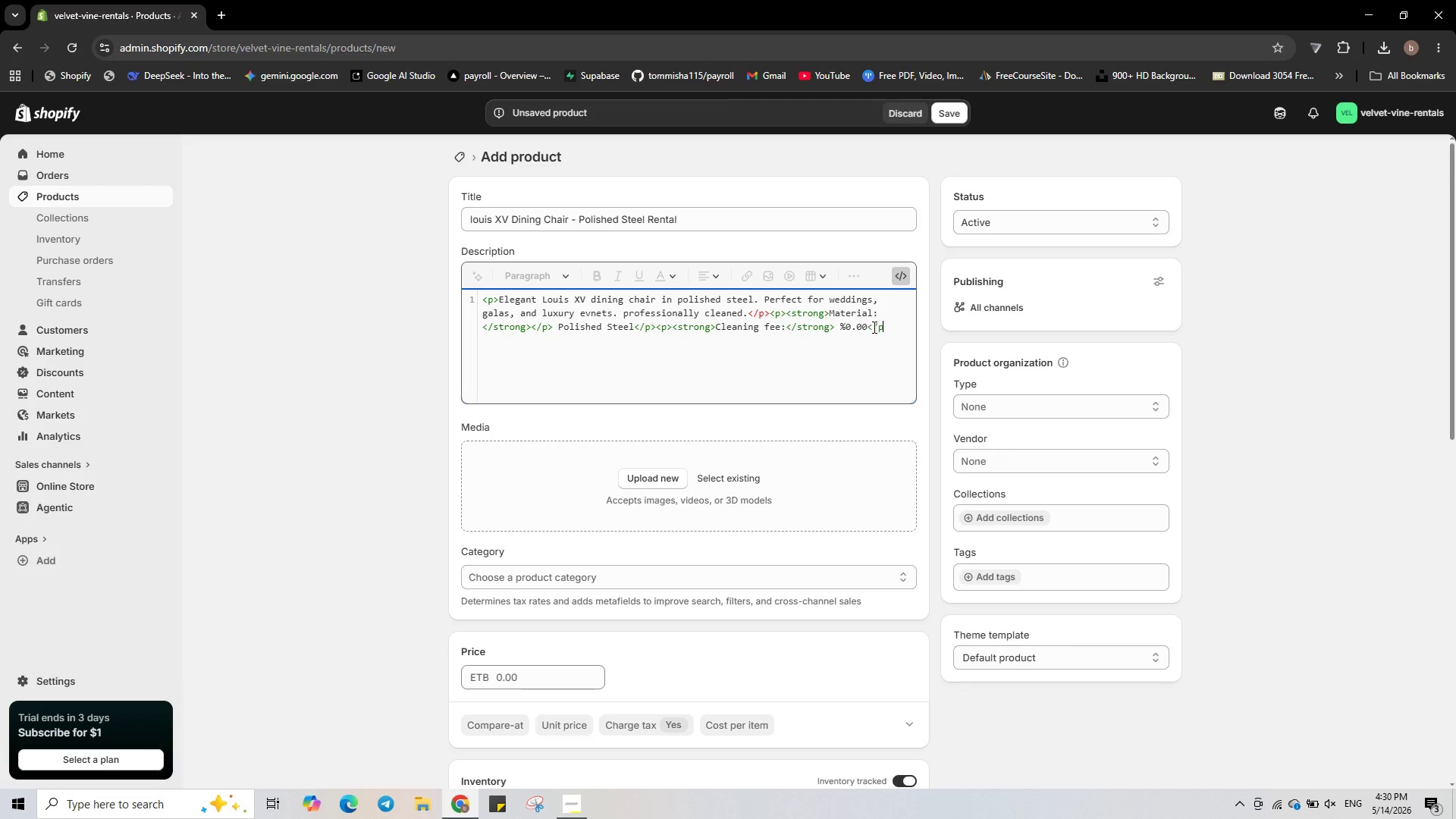 
key(Period)
 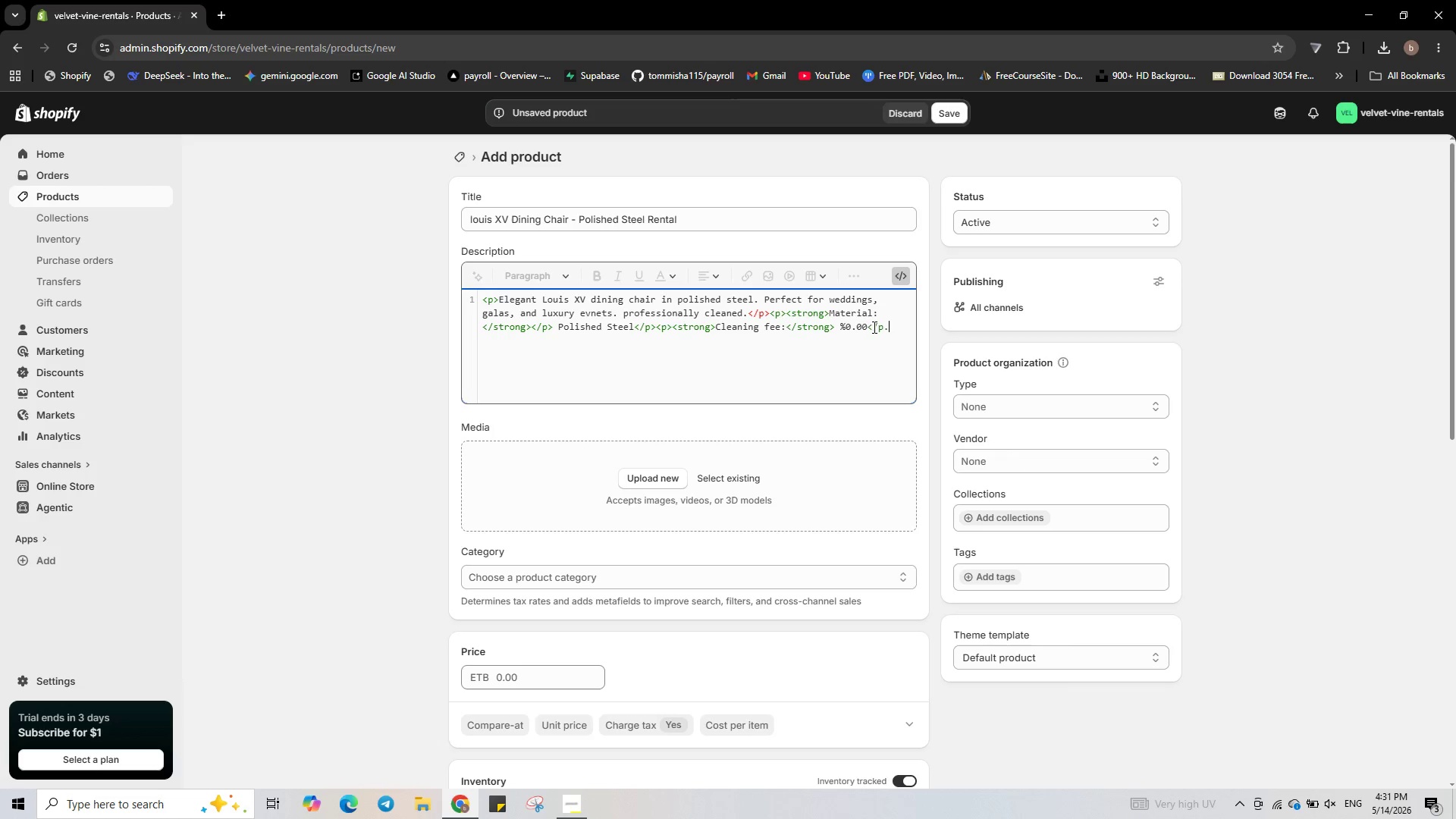 
key(Backspace)
 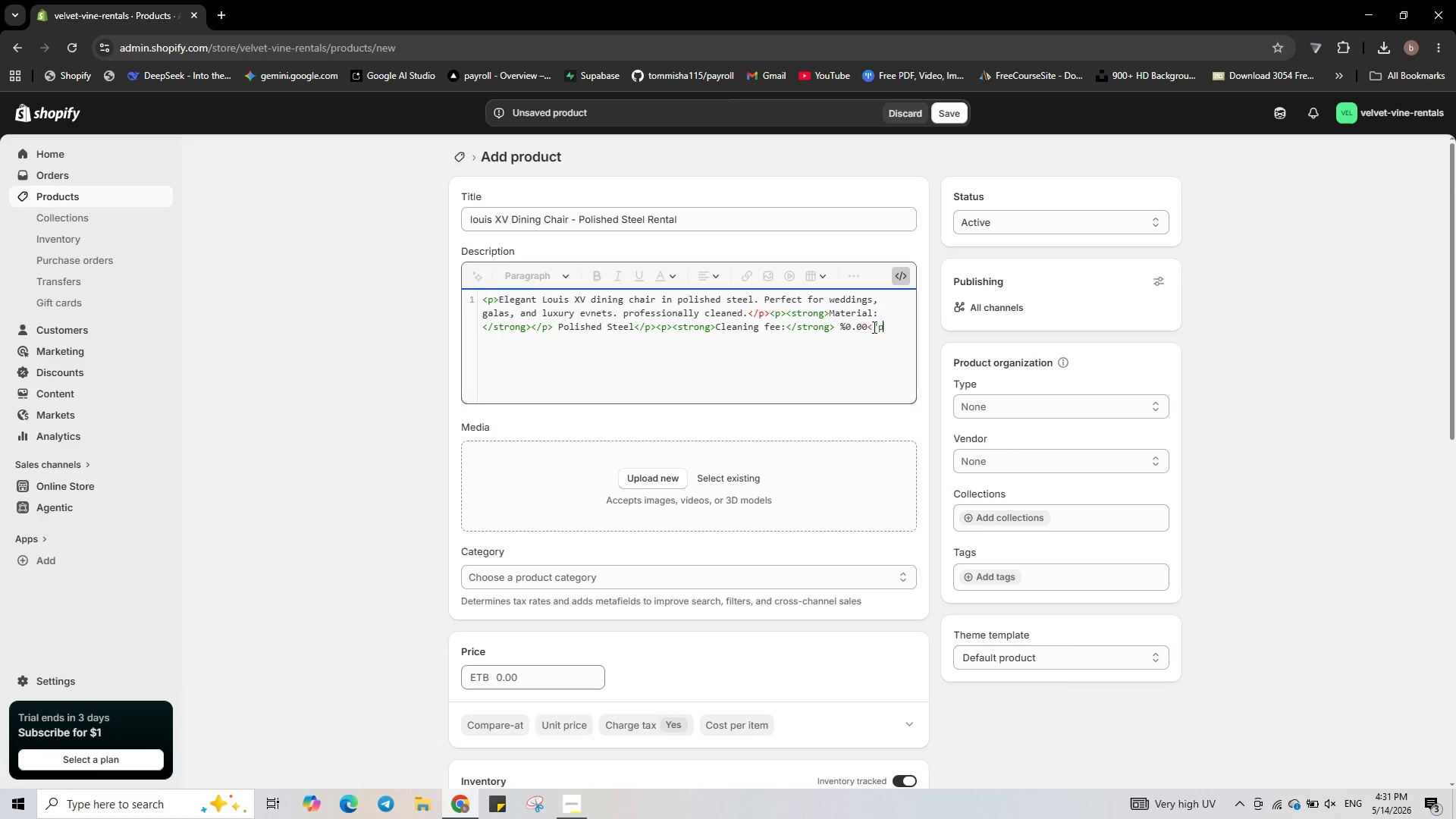 
key(Shift+ShiftRight)
 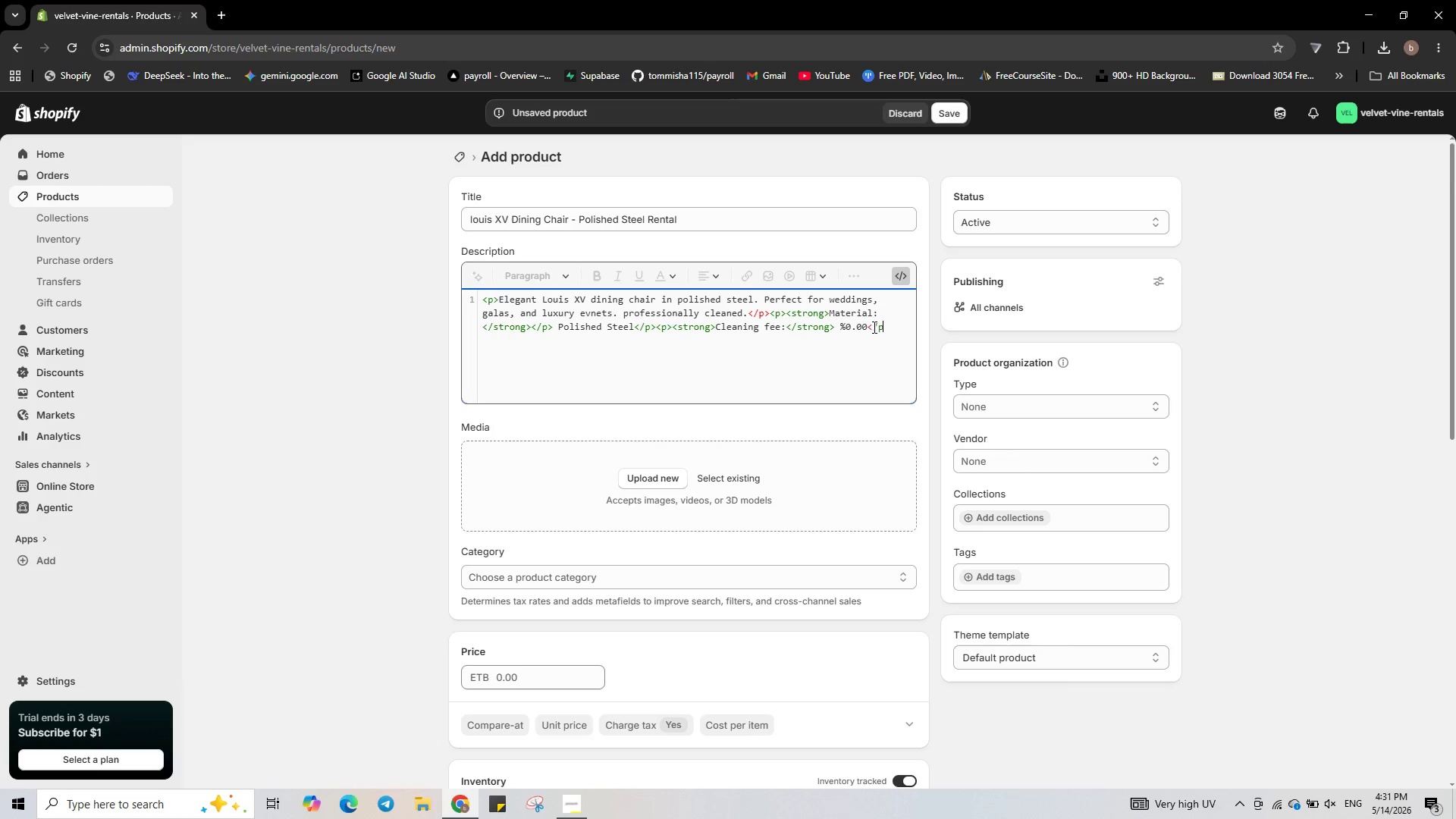 
key(Shift+Period)
 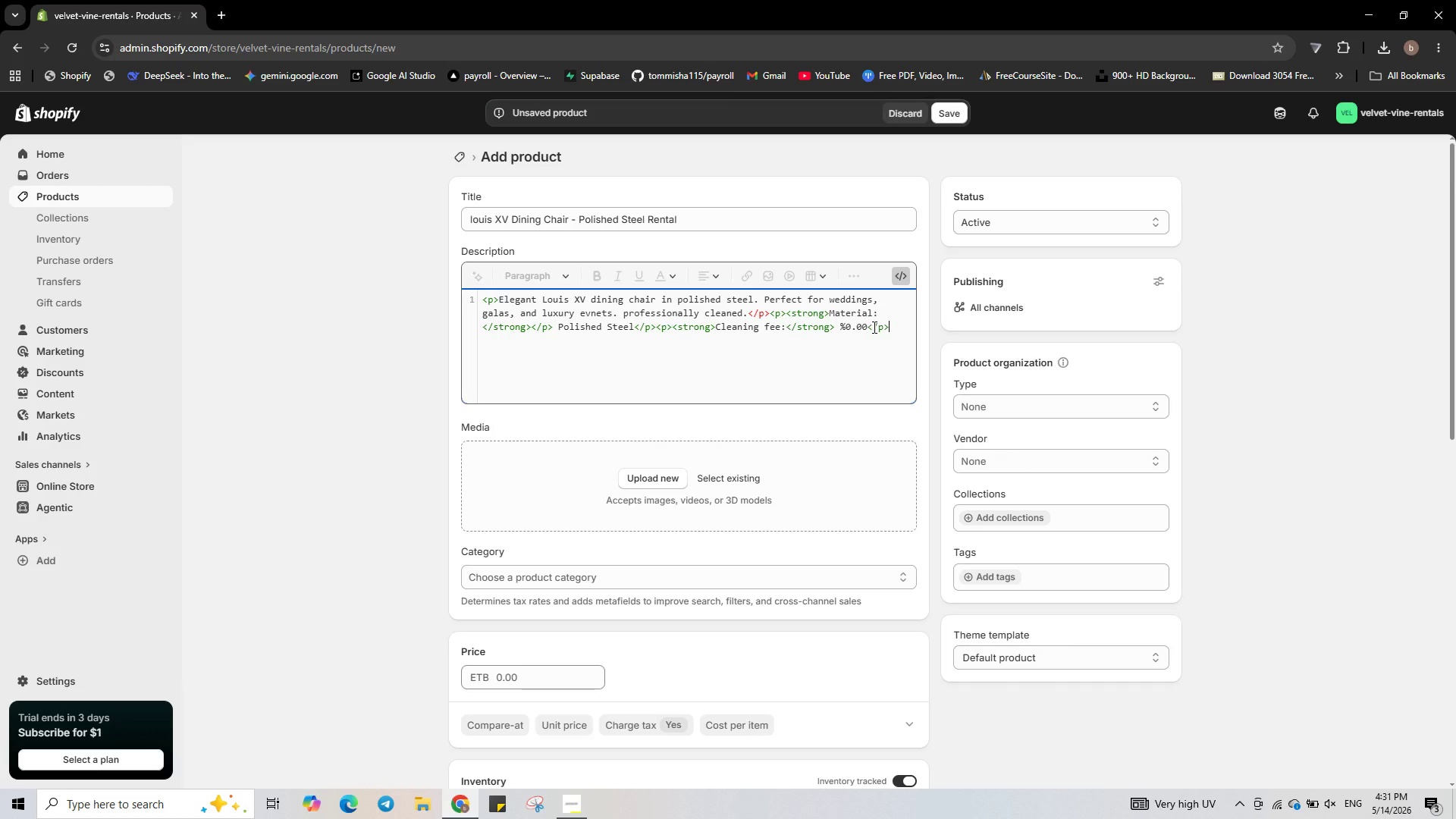 
key(Shift+ShiftRight)
 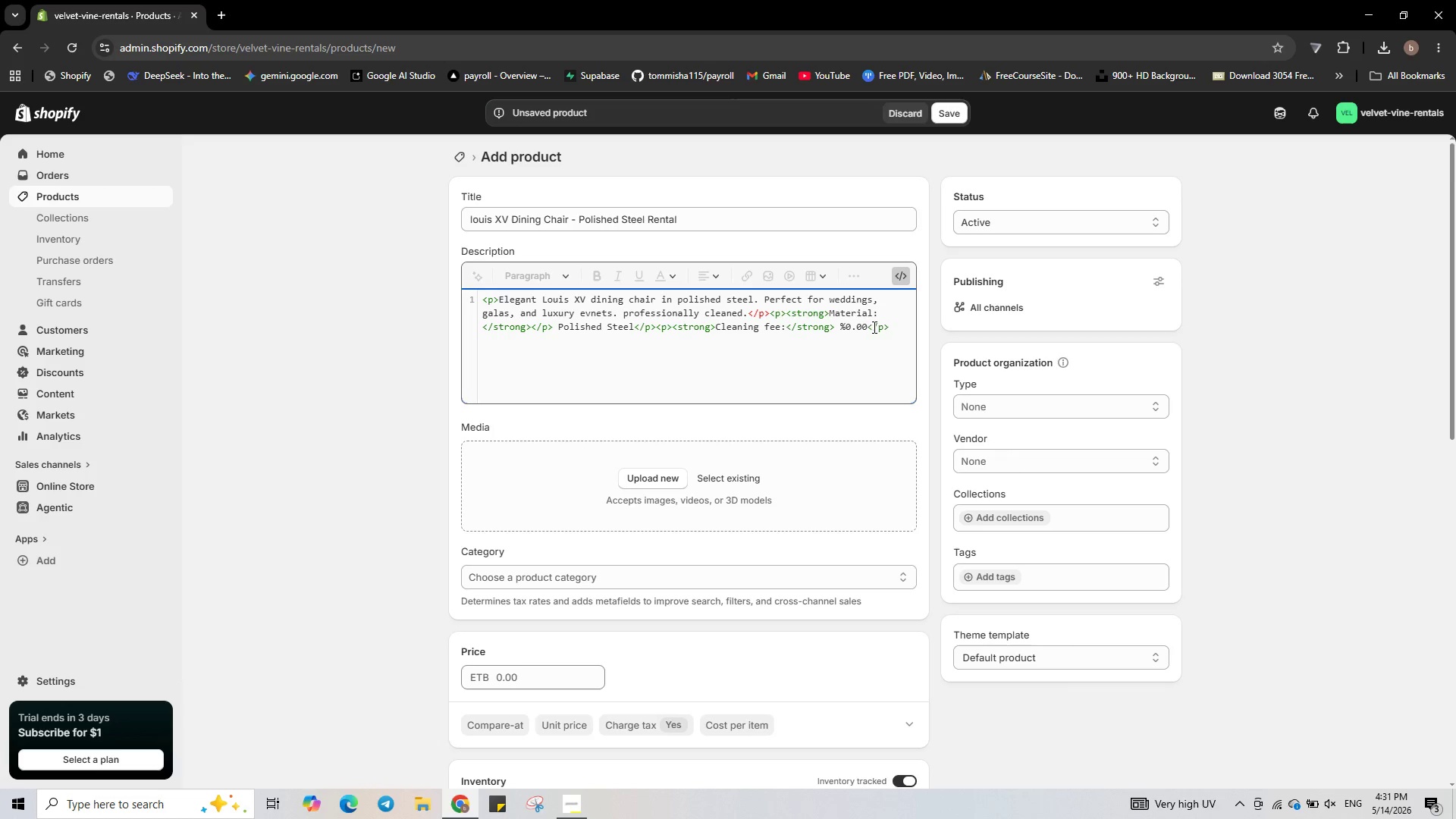 
key(Shift+Comma)
 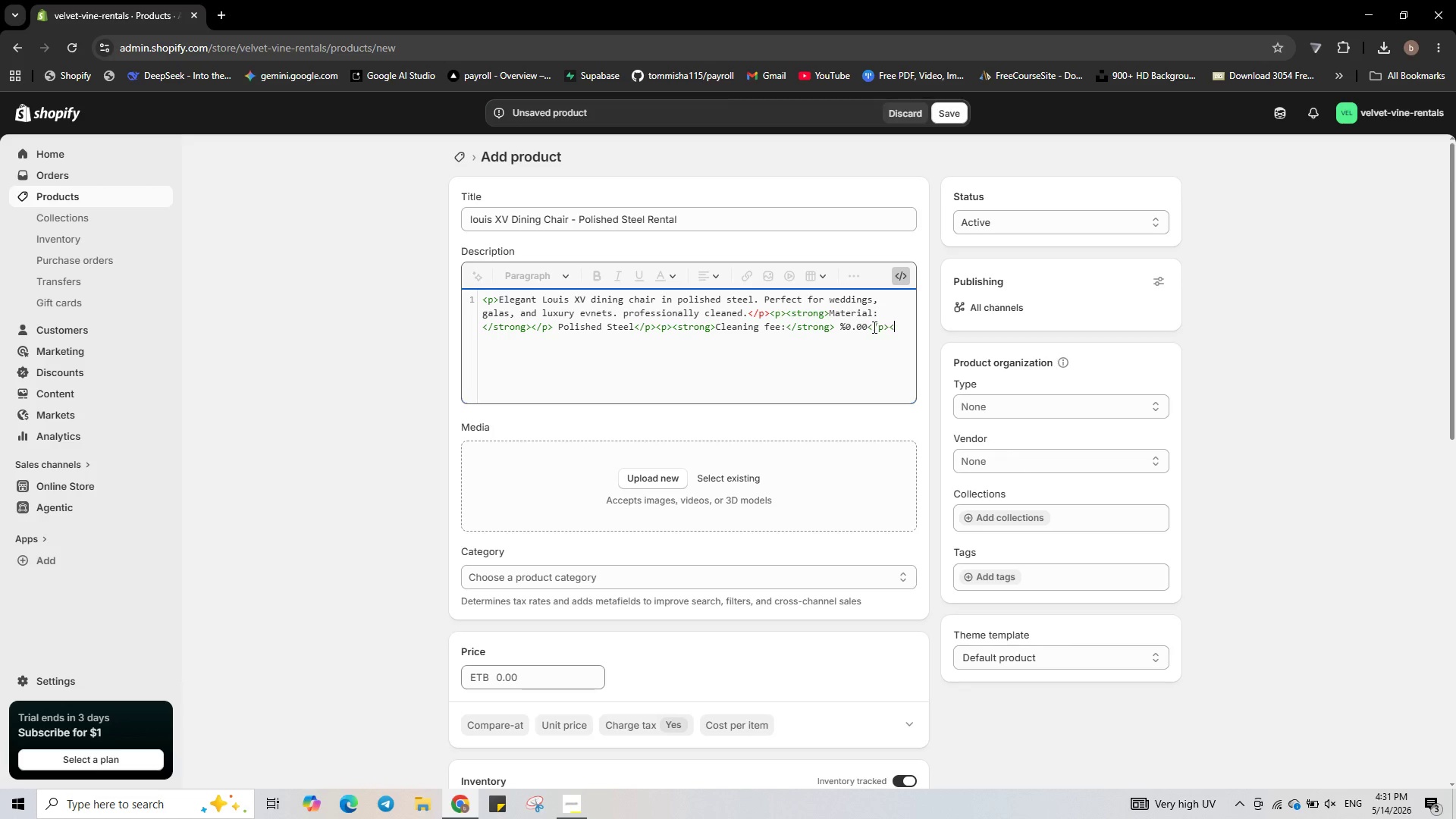 
key(P)
 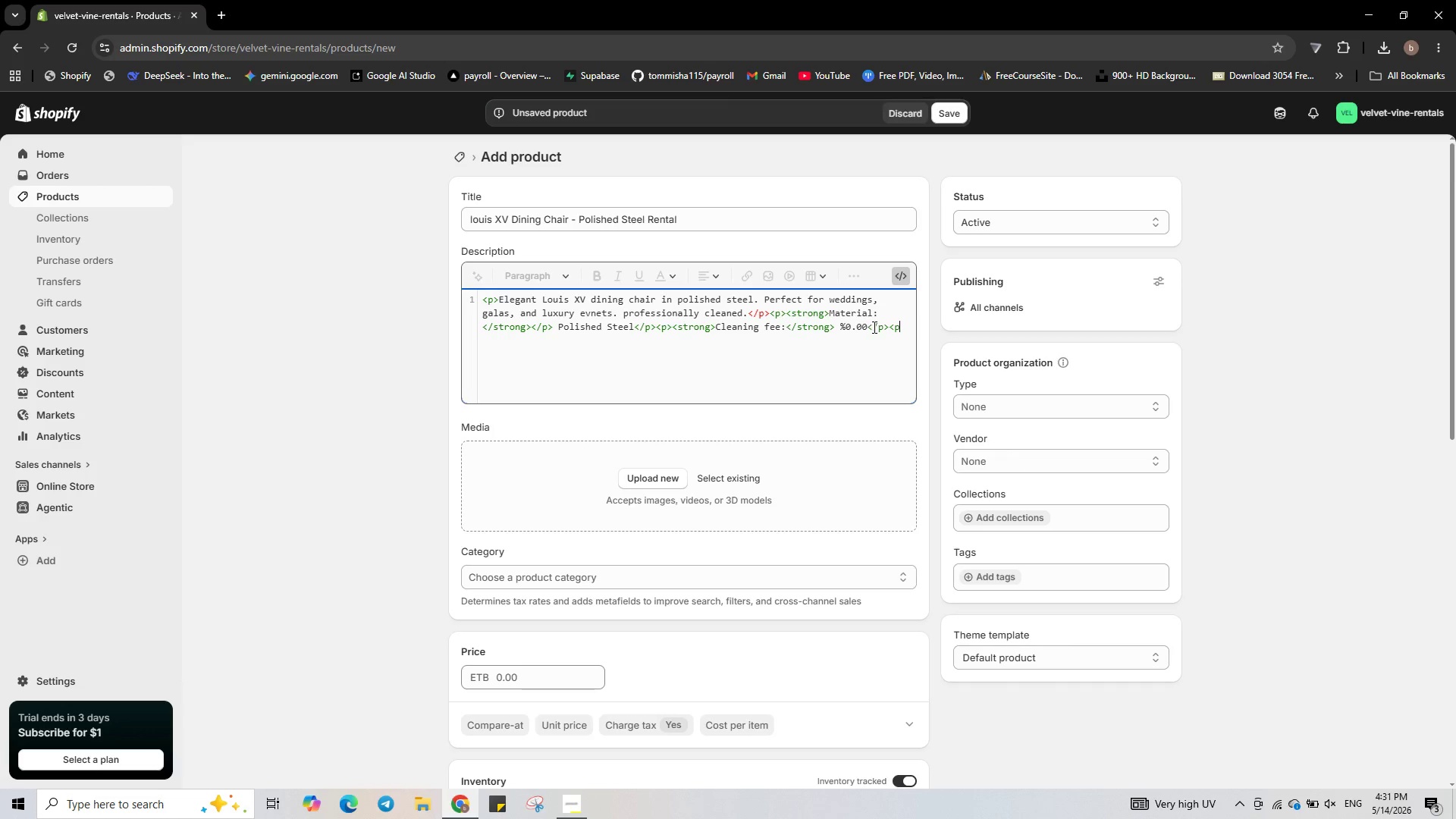 
key(Shift+ShiftRight)
 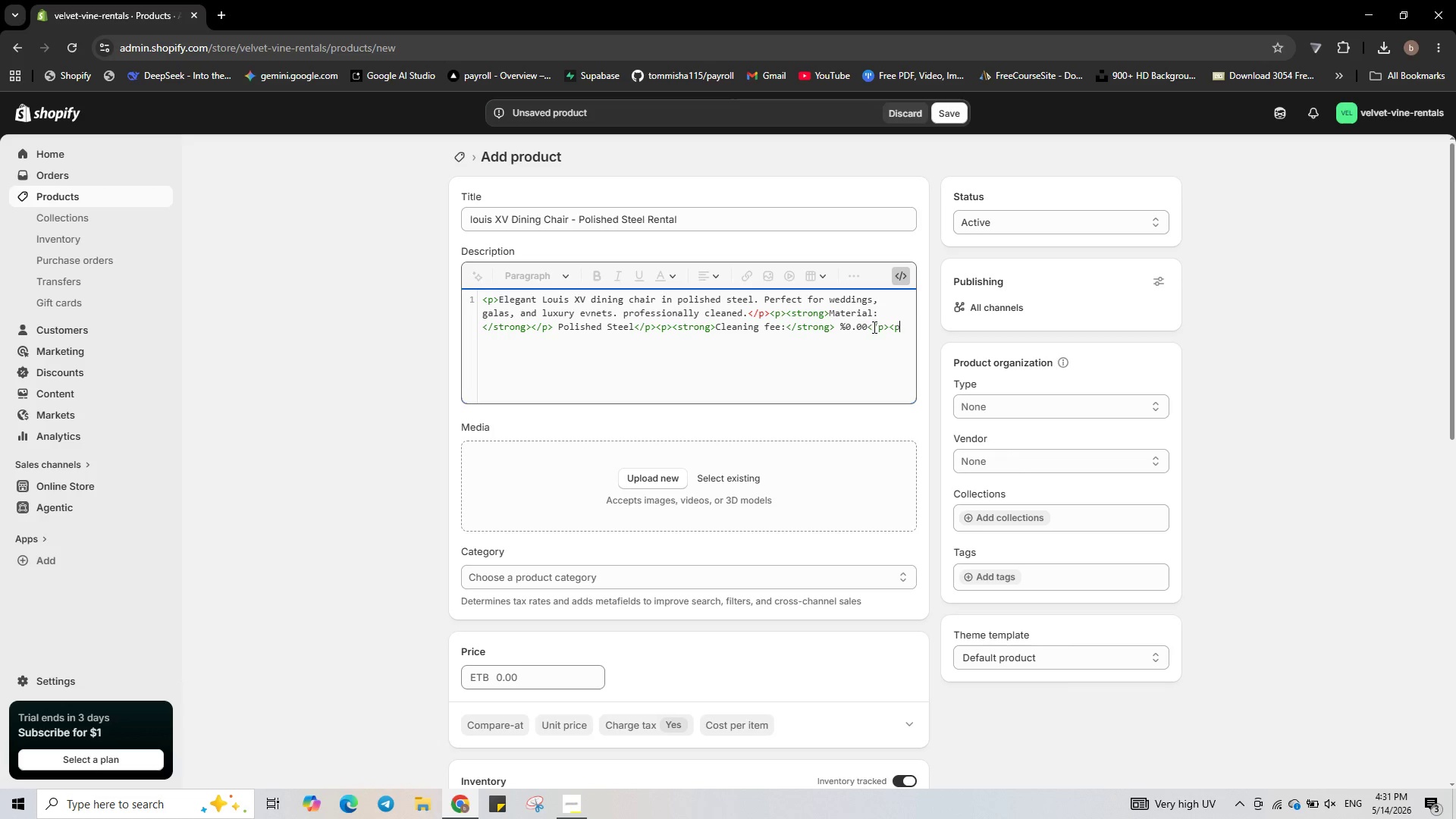 
key(Shift+Period)
 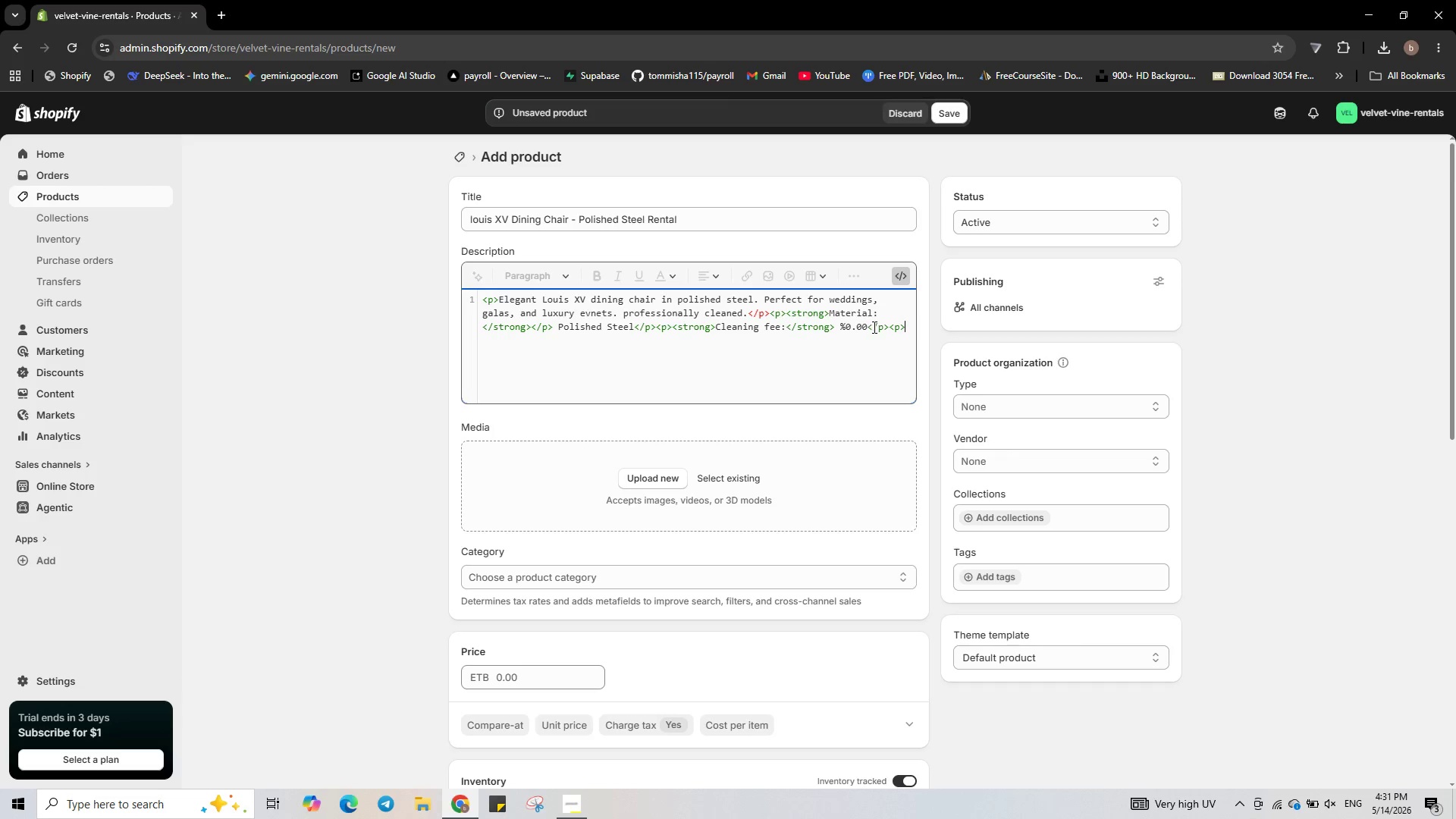 
type(<strong>)
 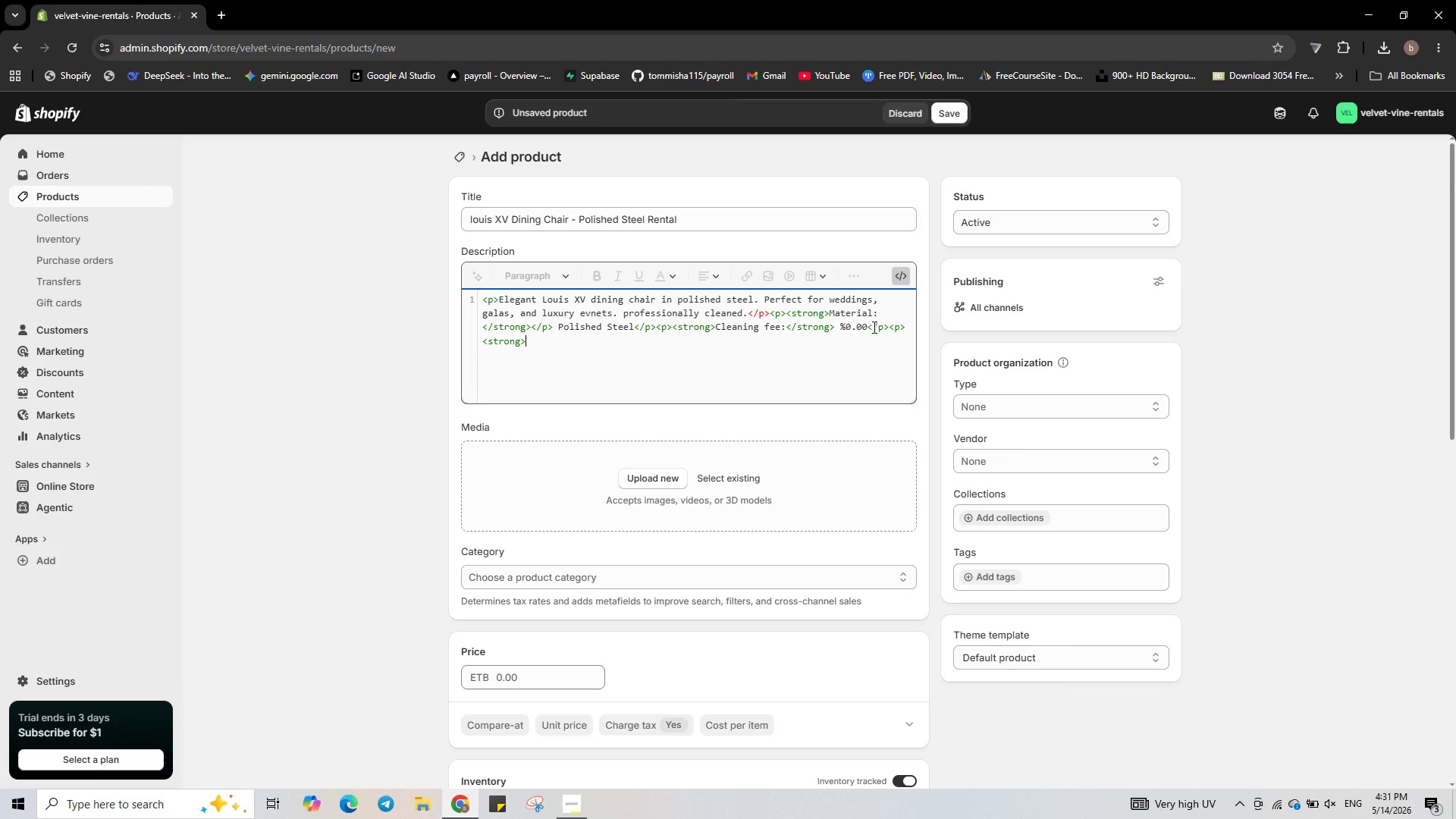 
type(Weight:<string)
key(Backspace)
key(Backspace)
key(Backspace)
type(ong>)
 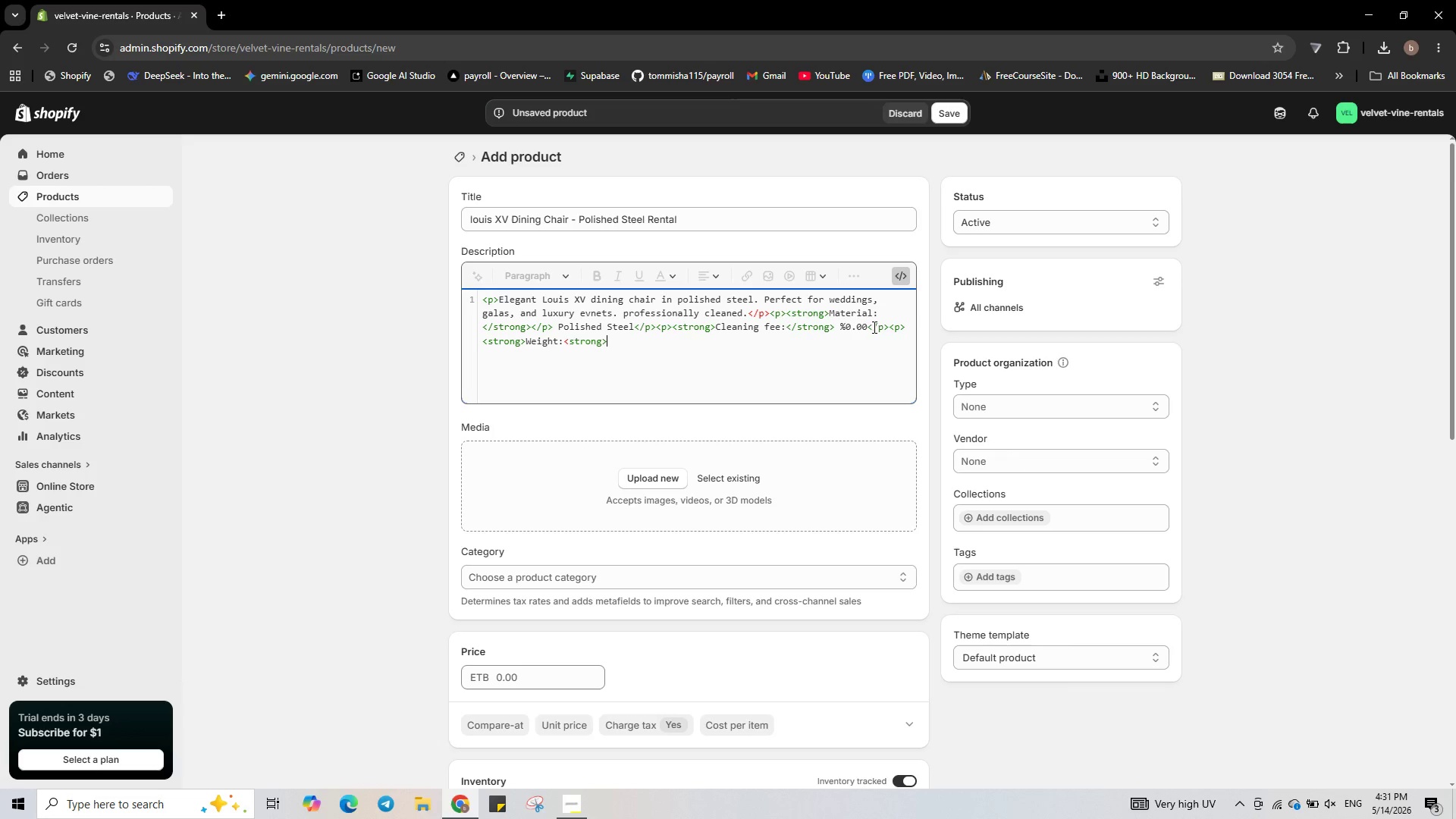 
type( 2)
key(Backspace)
type(12.5kg</p>)
 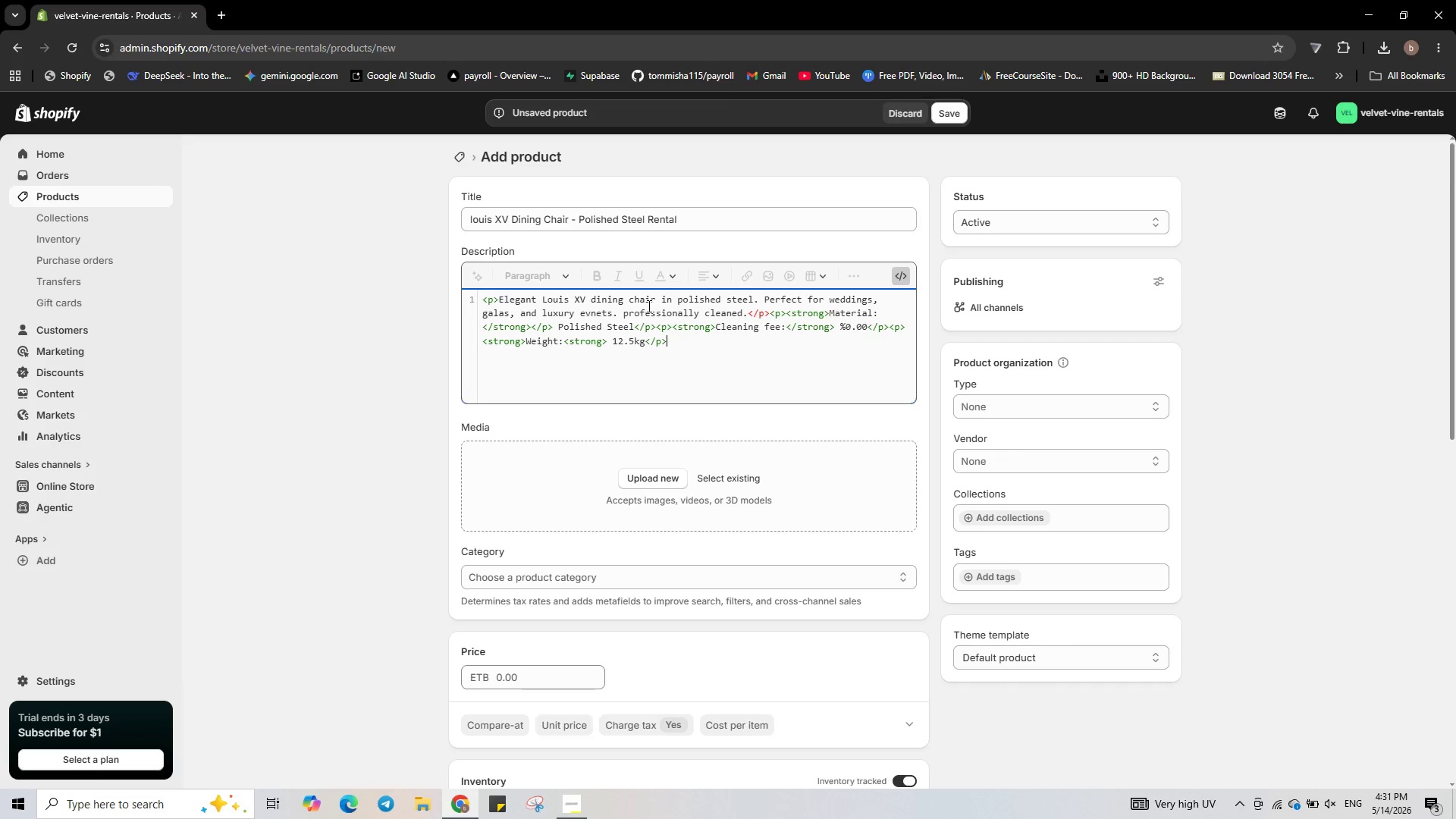 
wait(8.94)
 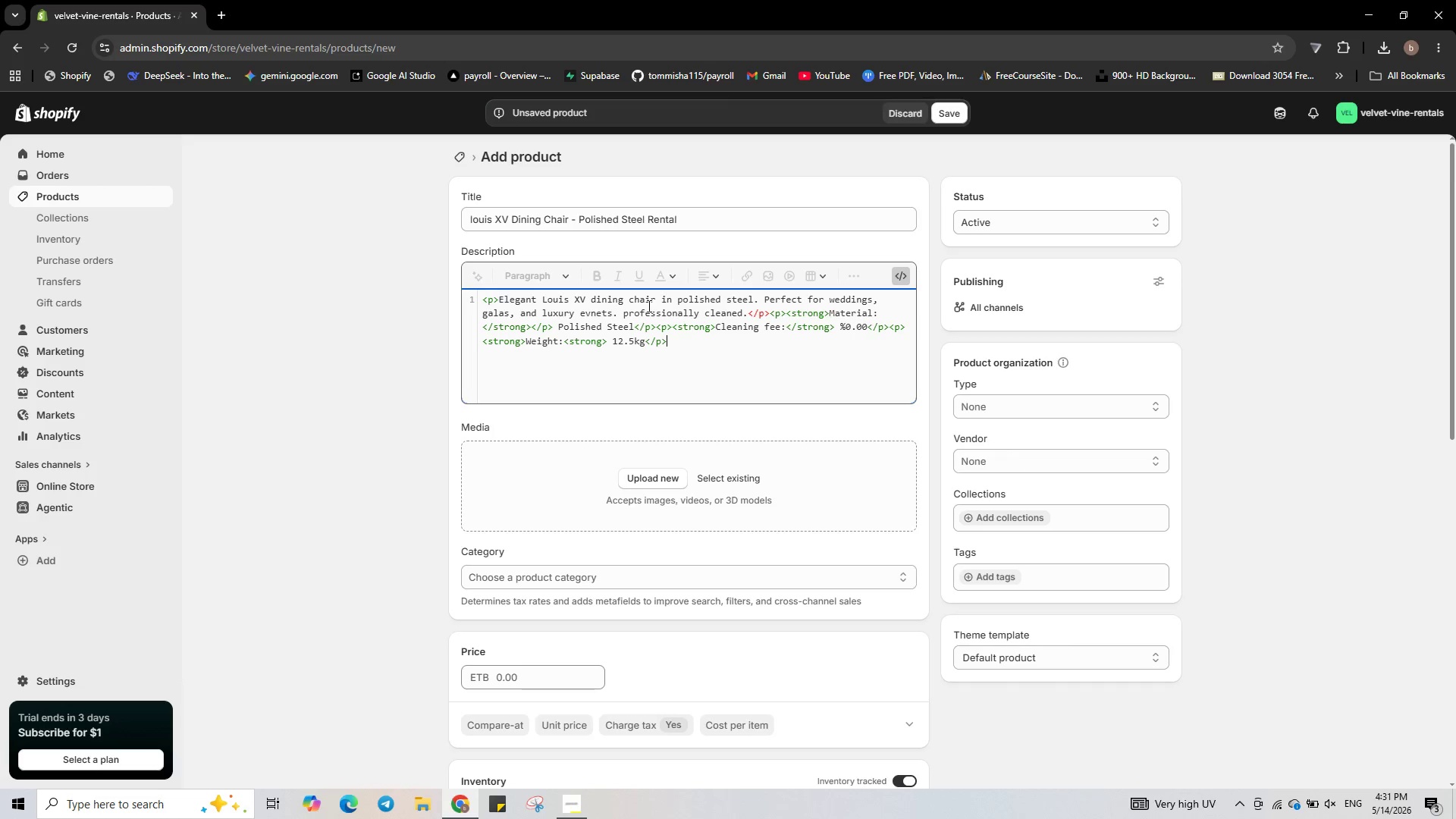 
left_click([769, 315])
 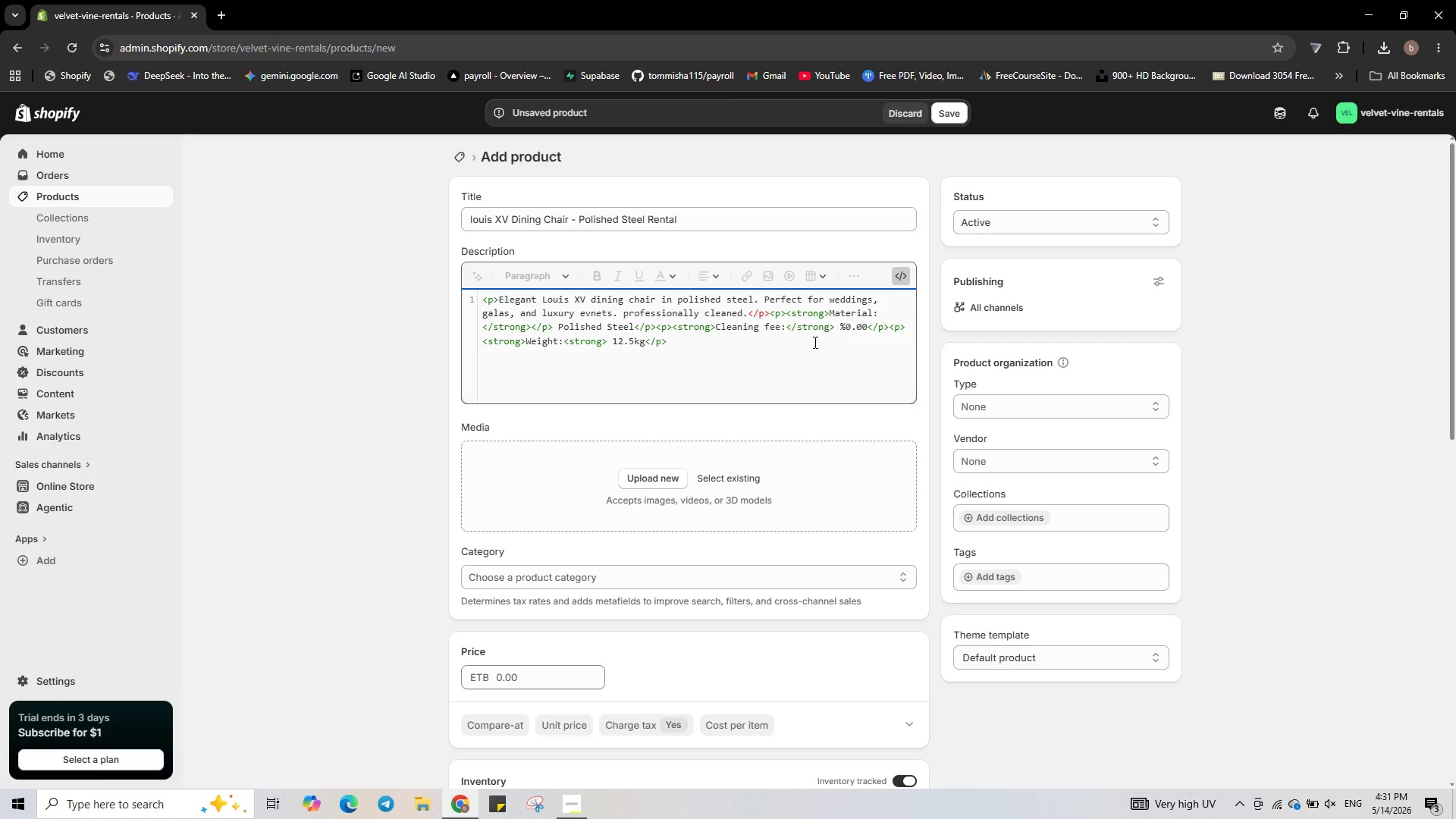 
key(Backspace)
 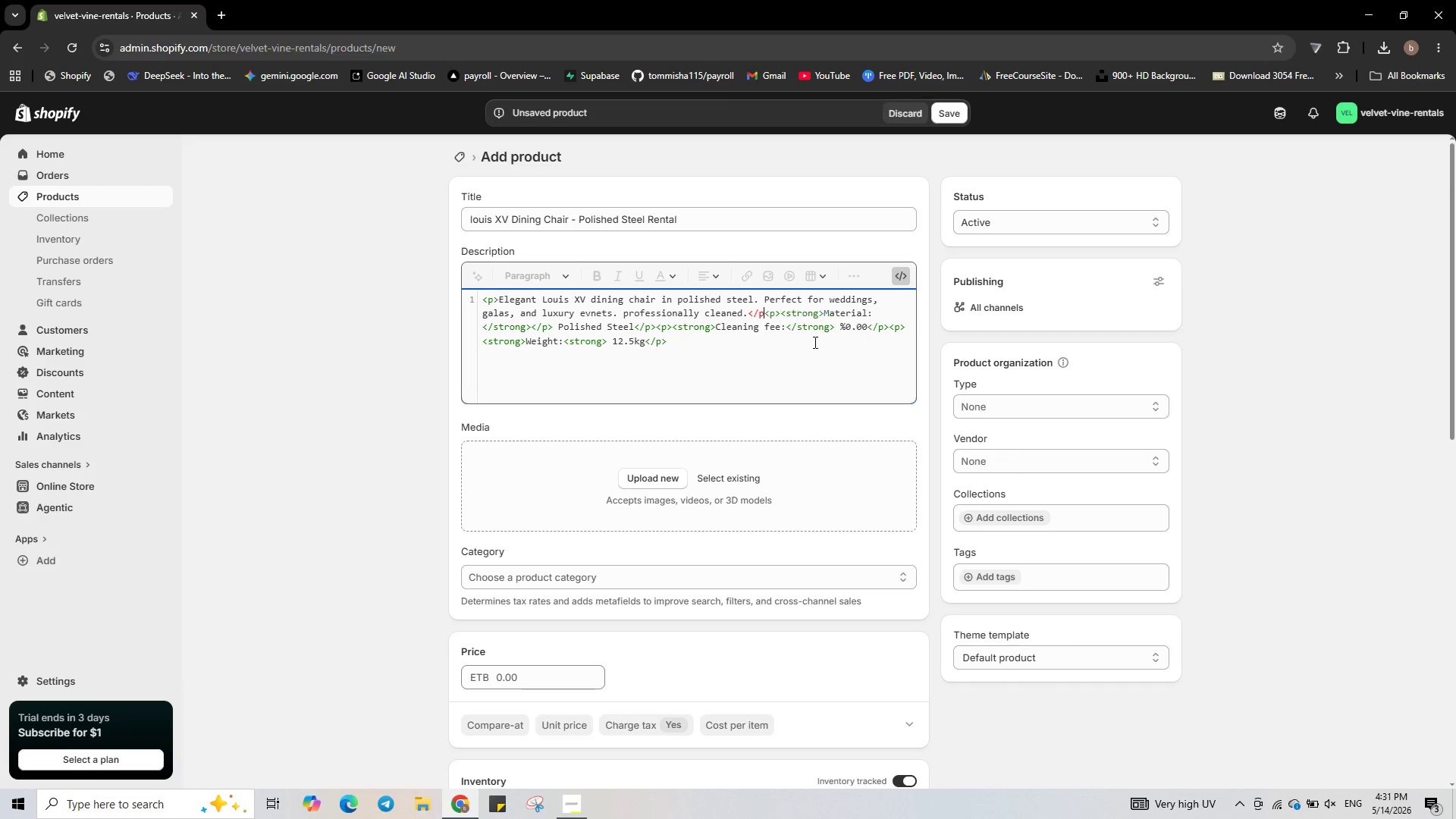 
key(Backspace)
 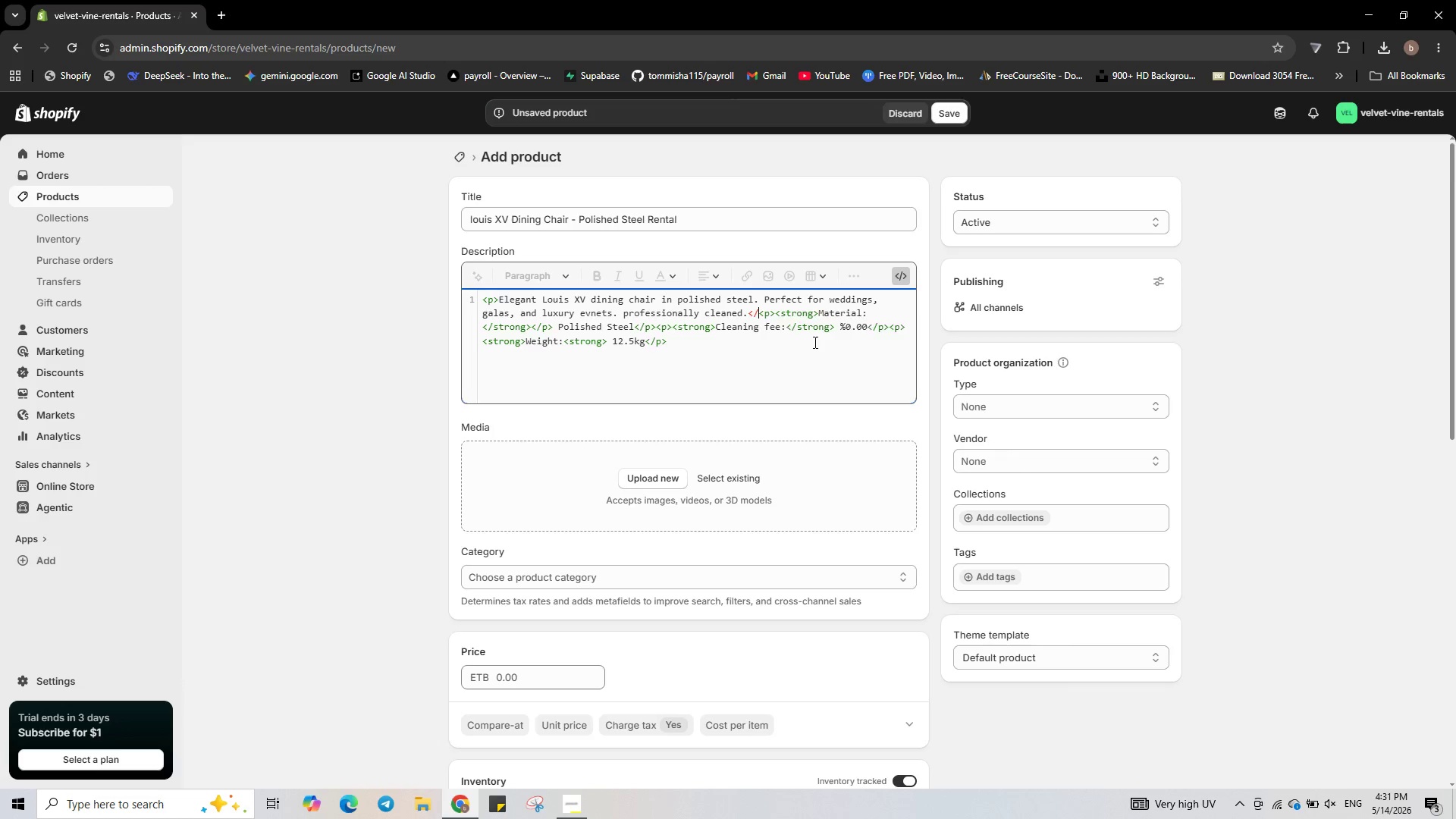 
key(Backspace)
 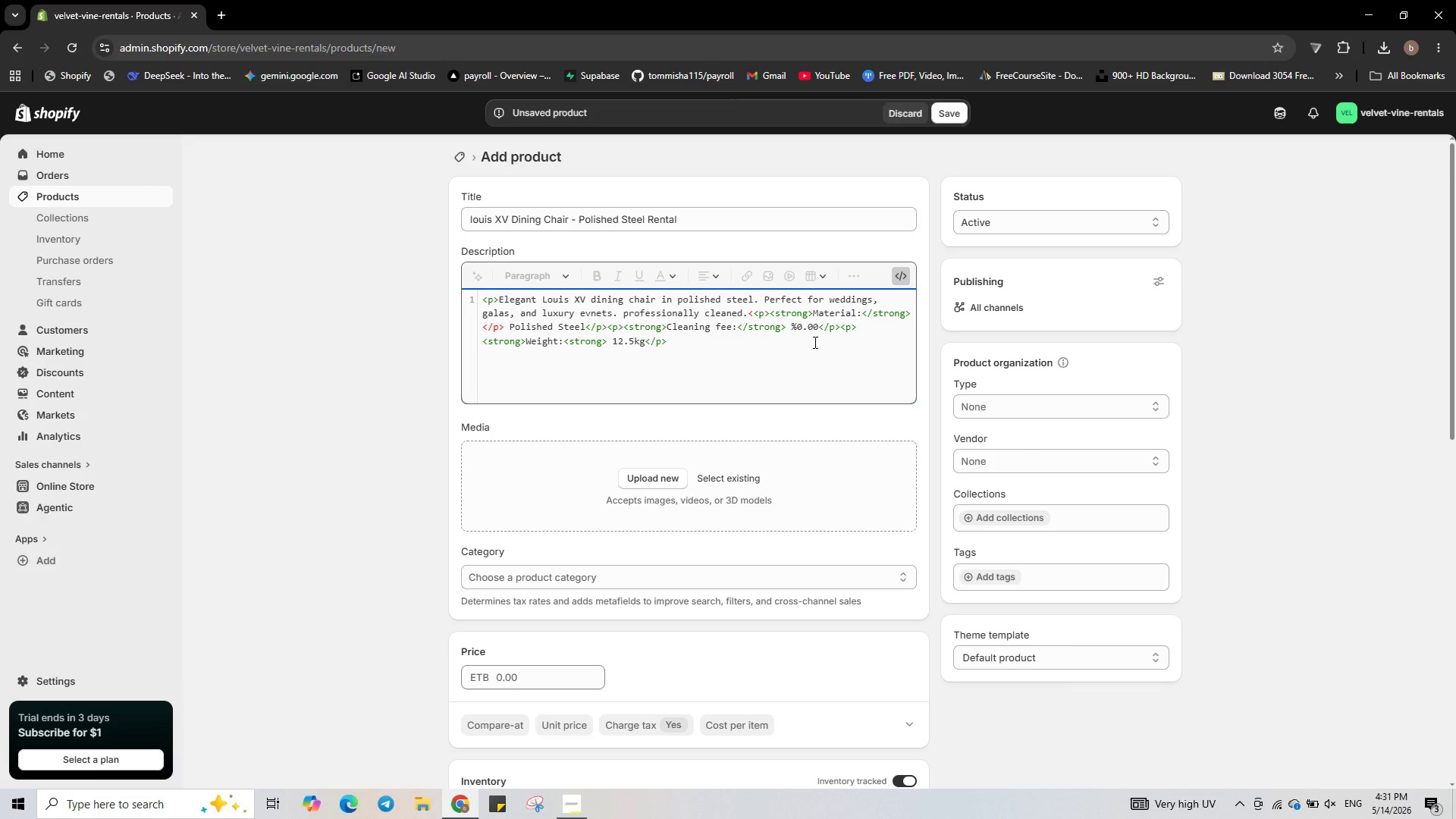 
key(Slash)
 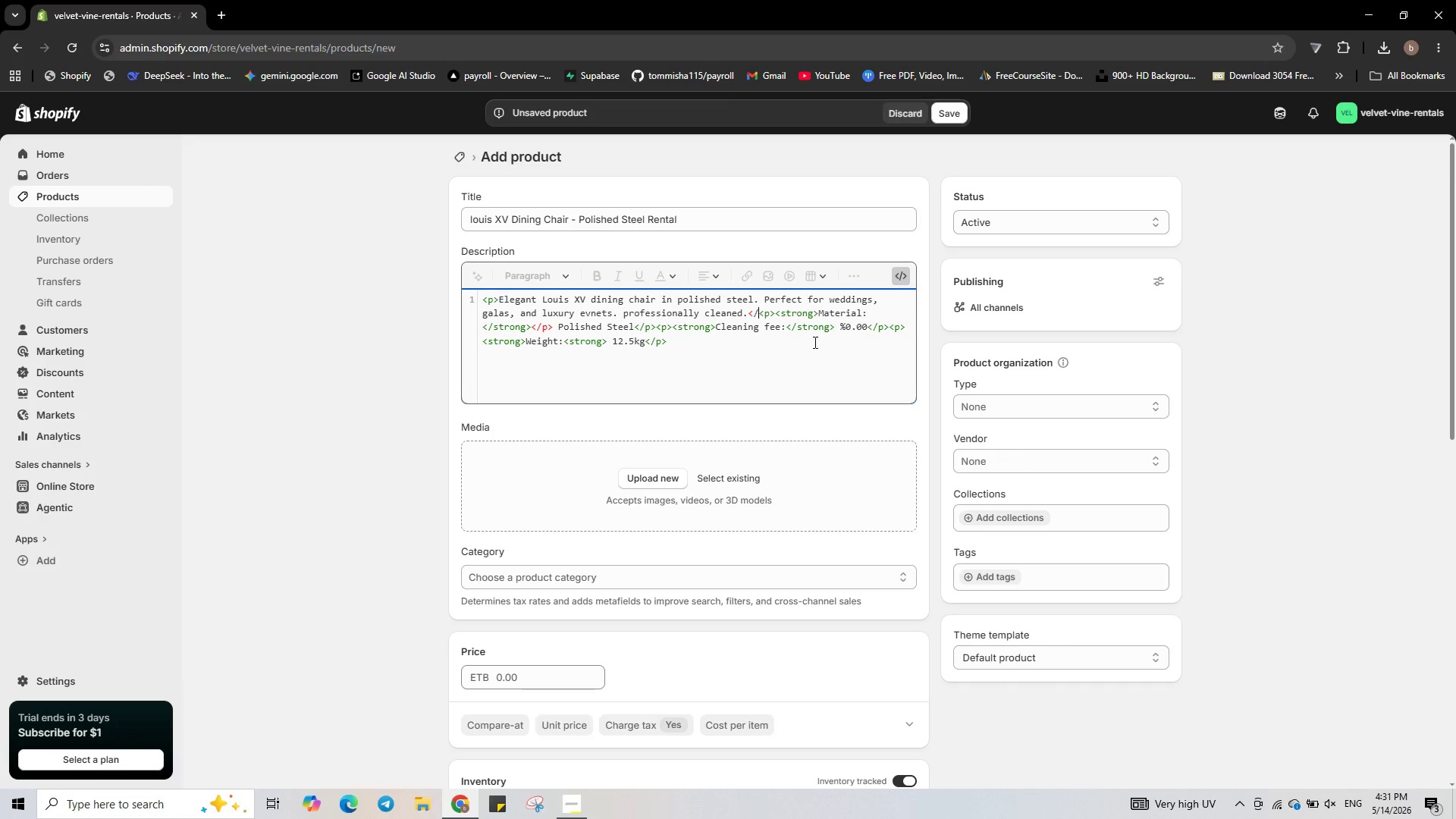 
key(P)
 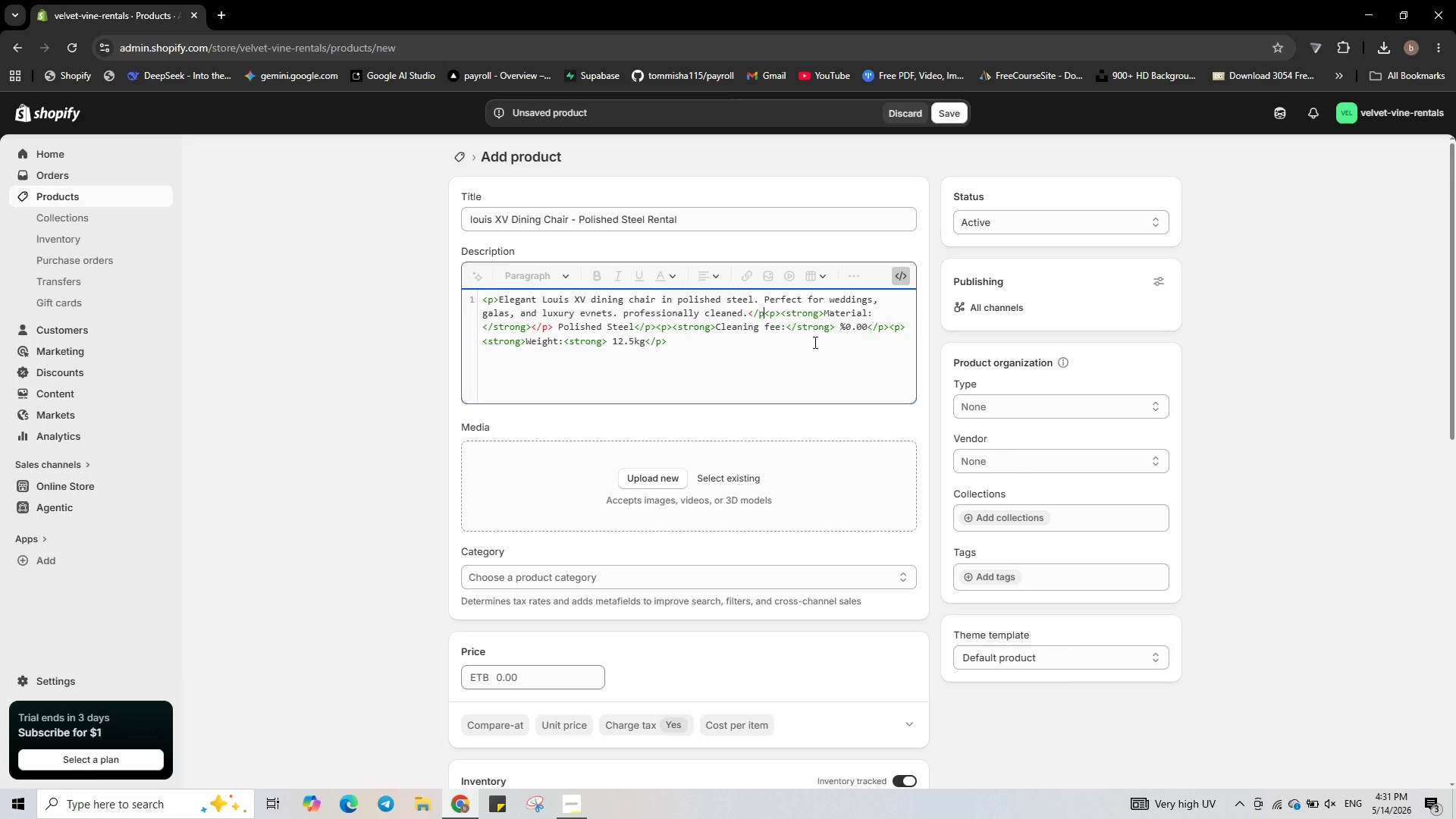 
key(Shift+ShiftRight)
 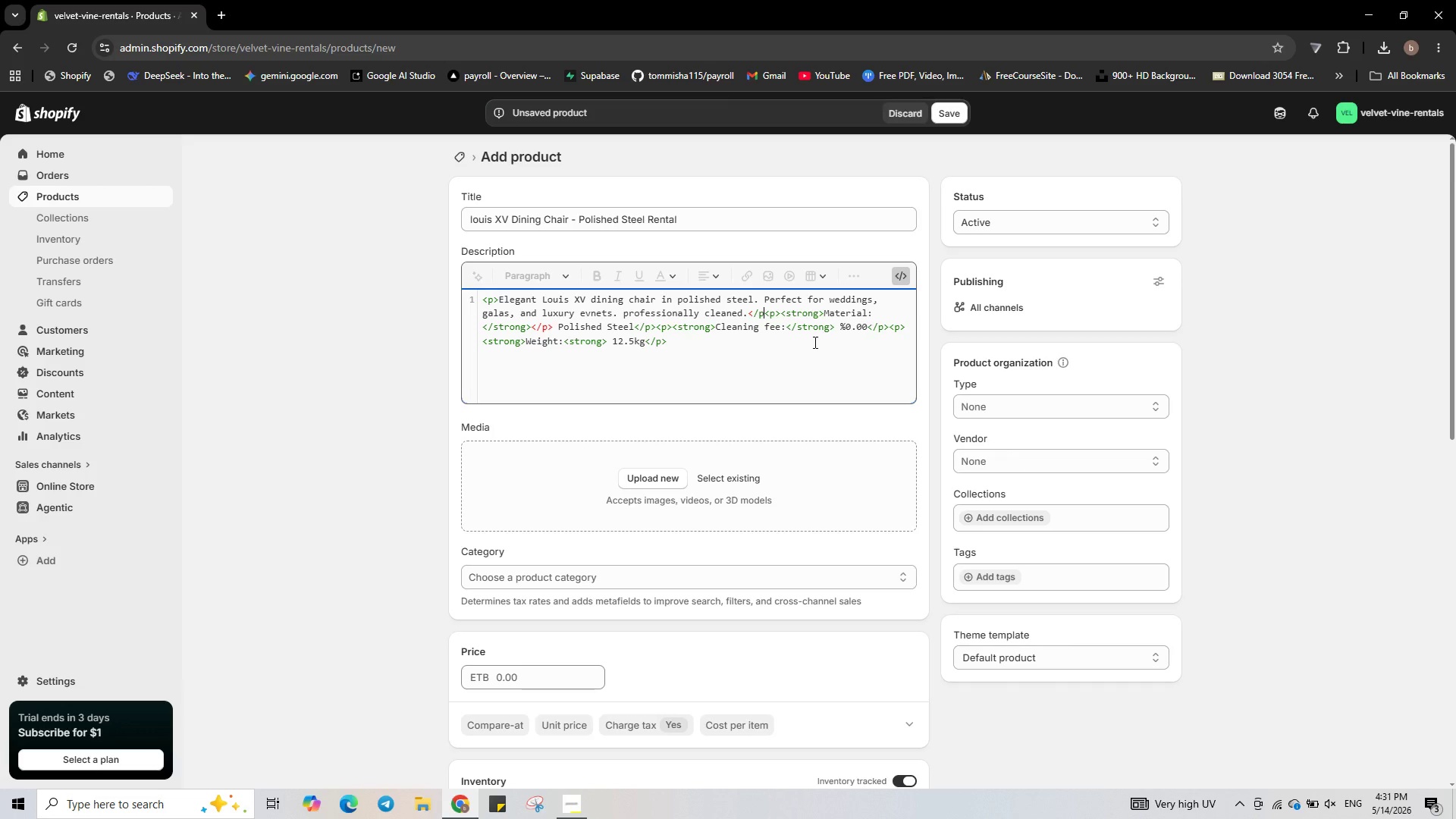 
key(Shift+Period)
 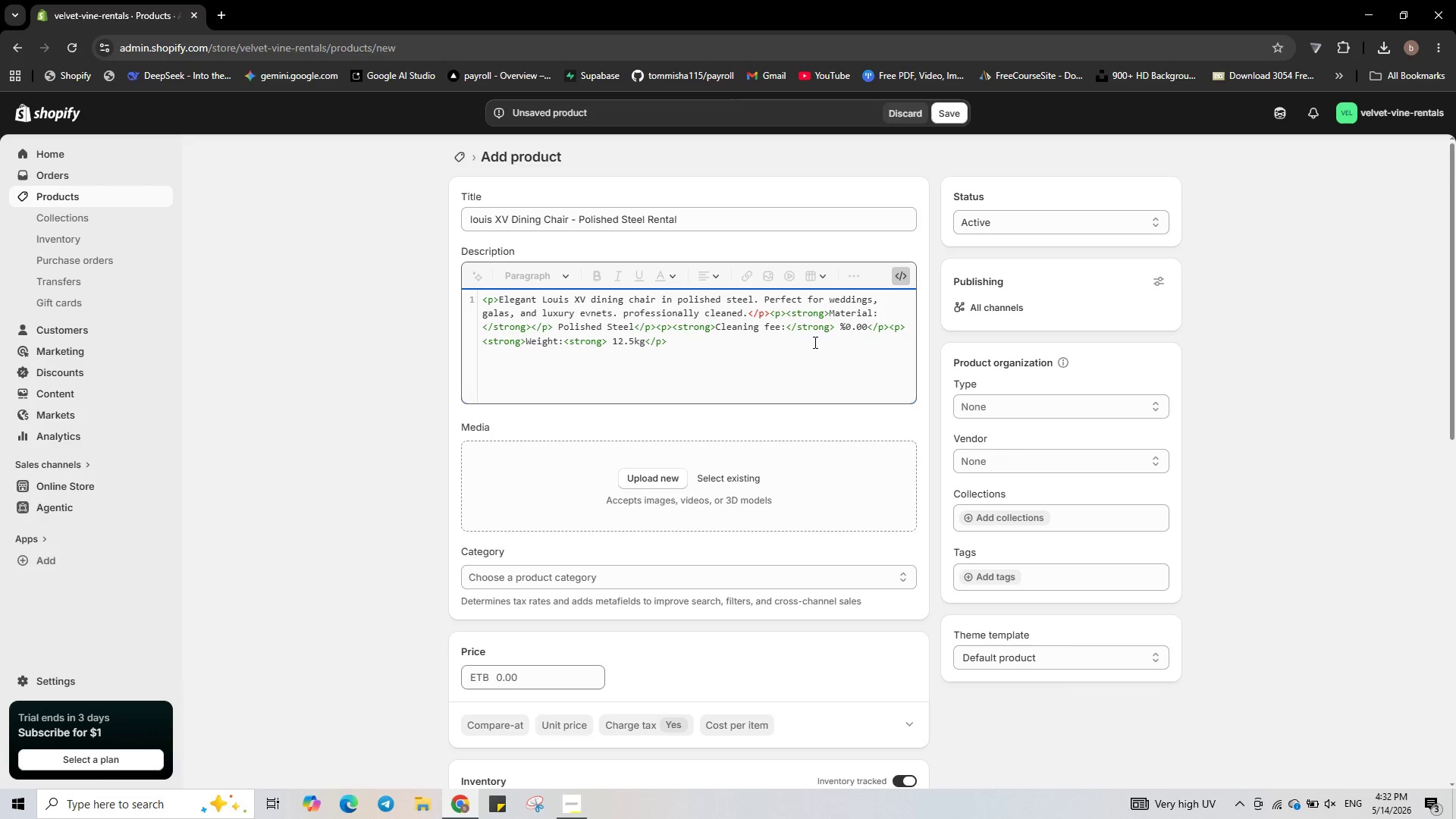 
left_click([814, 342])
 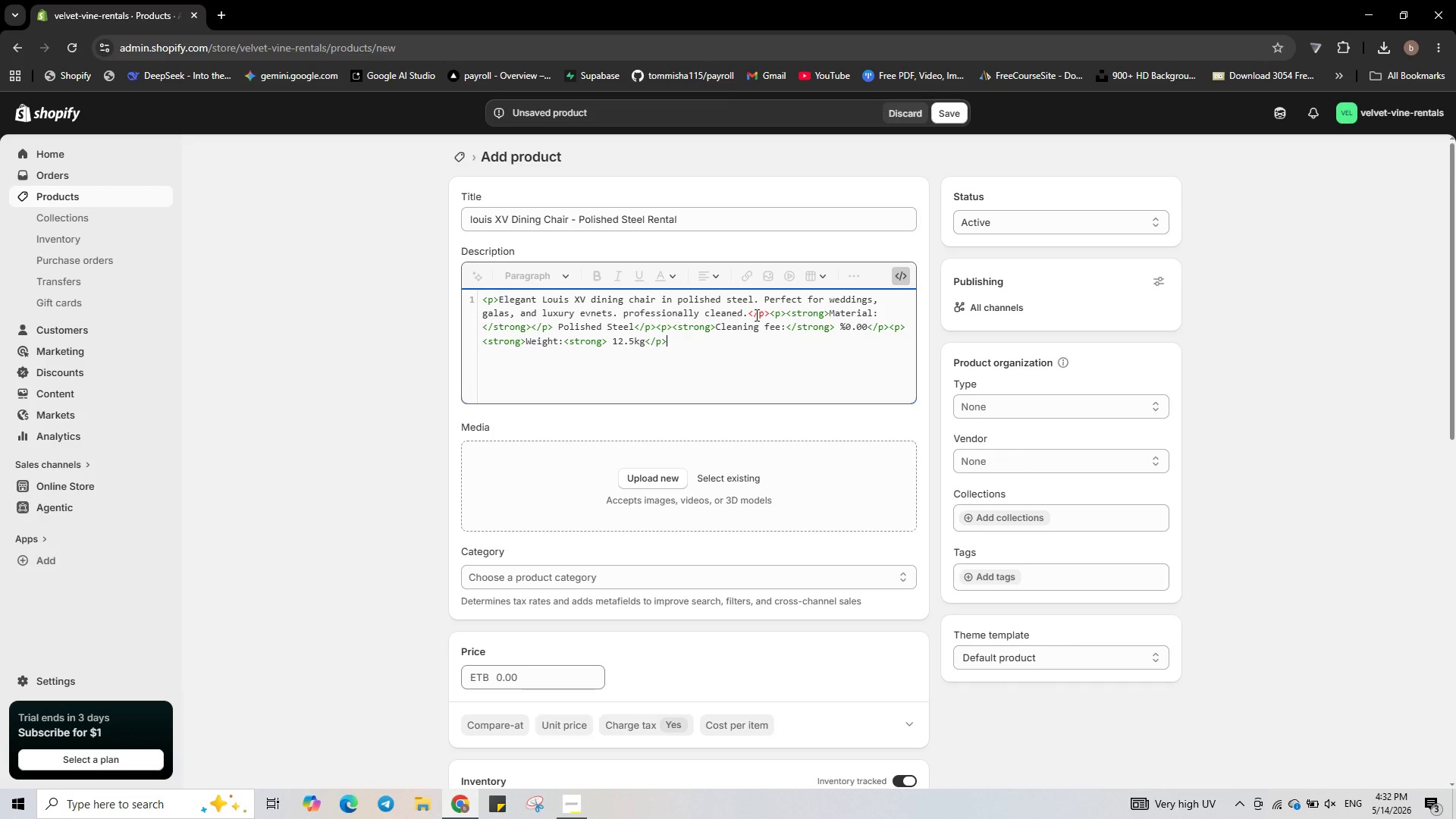 
left_click([709, 209])
 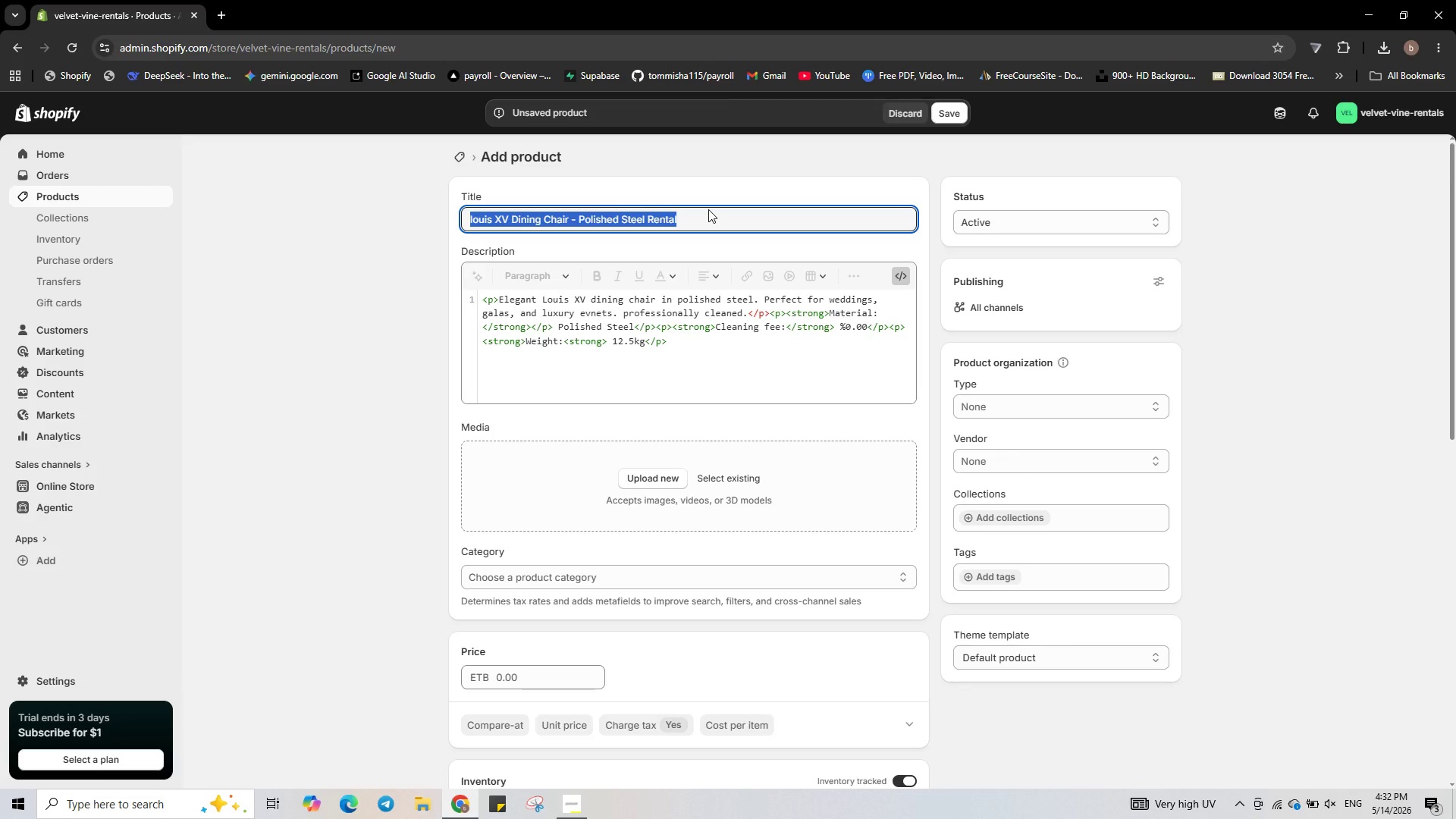 
key(Control+C)
 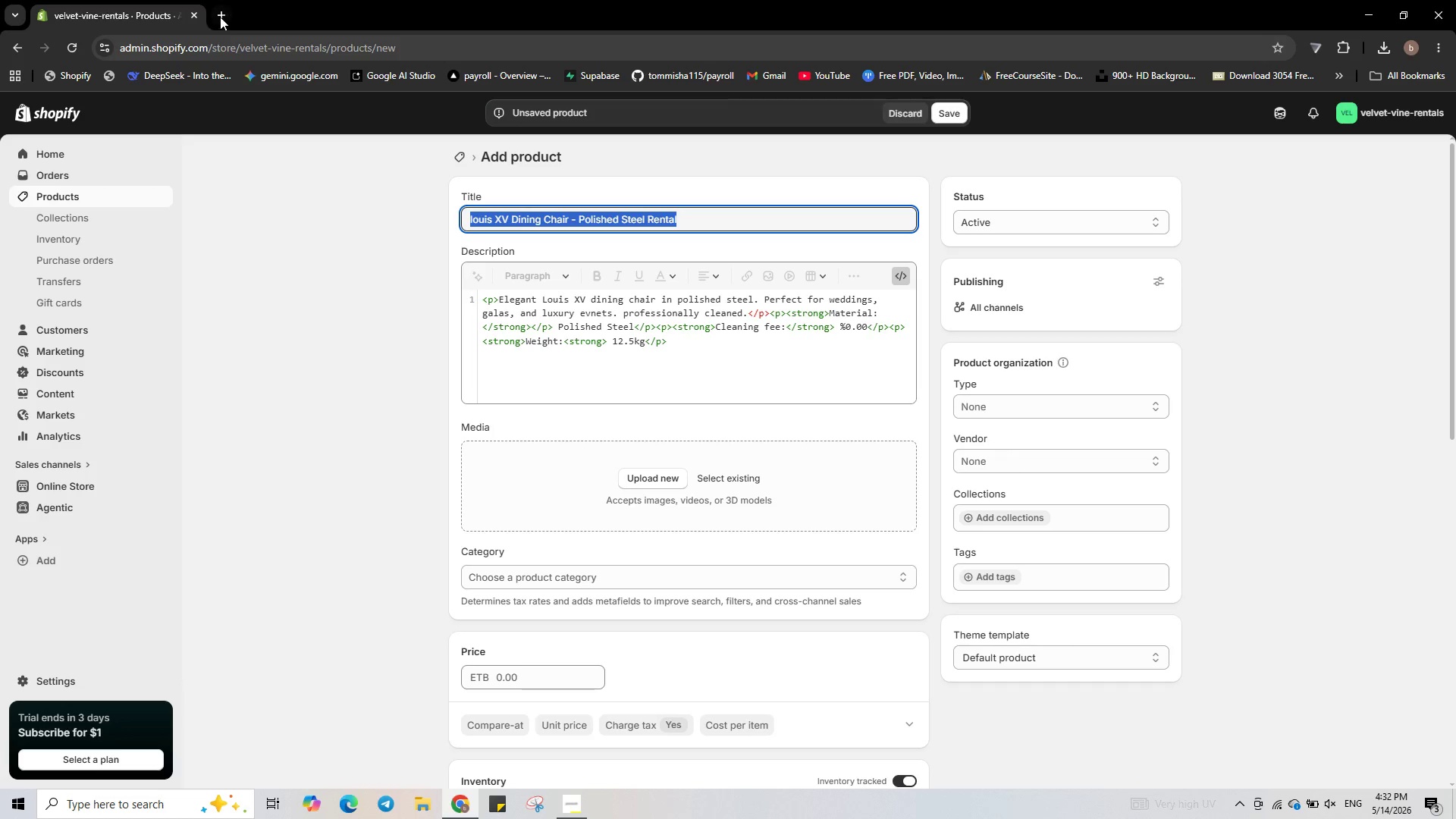 
left_click([220, 17])
 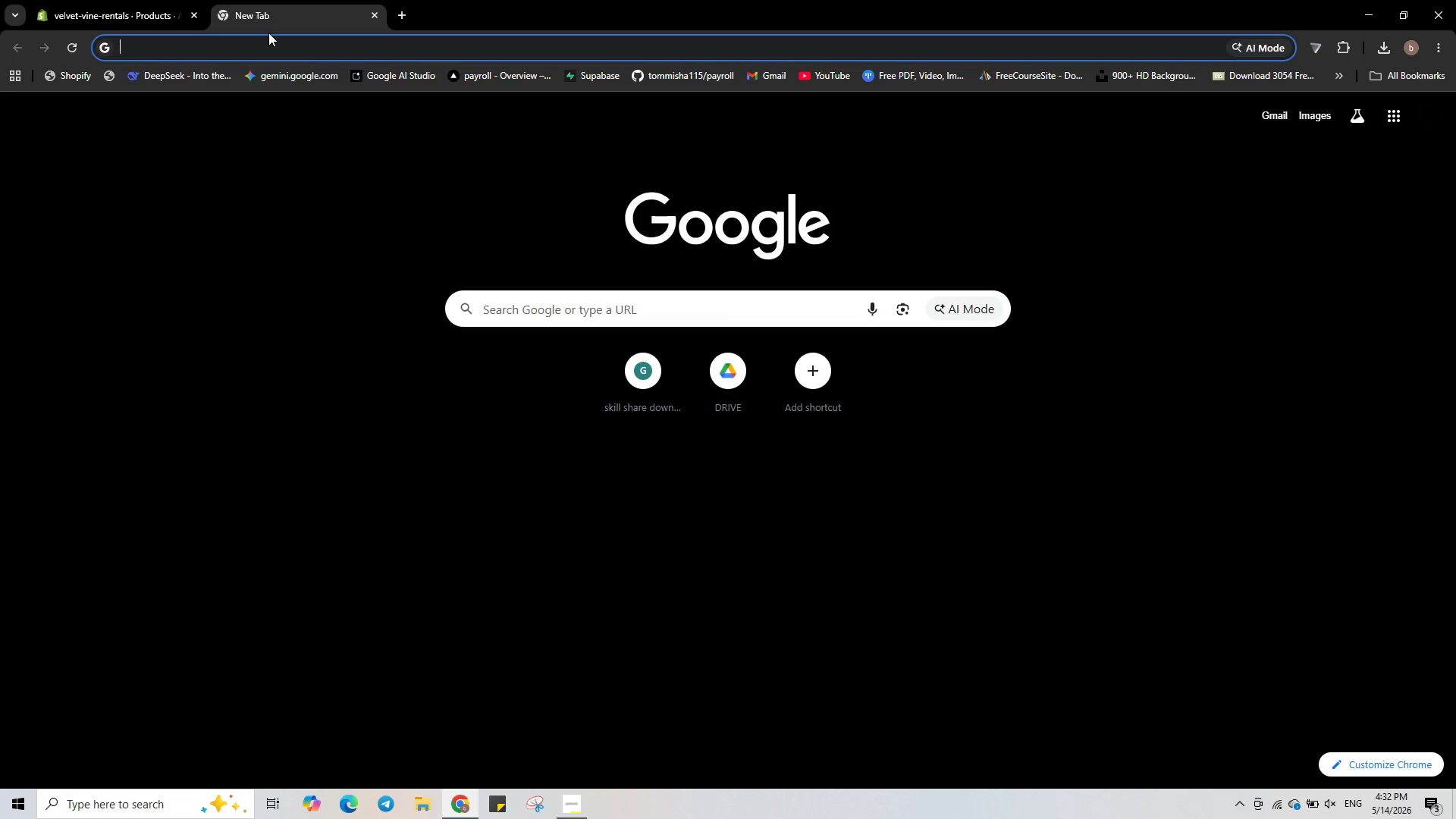 
type(pin)
 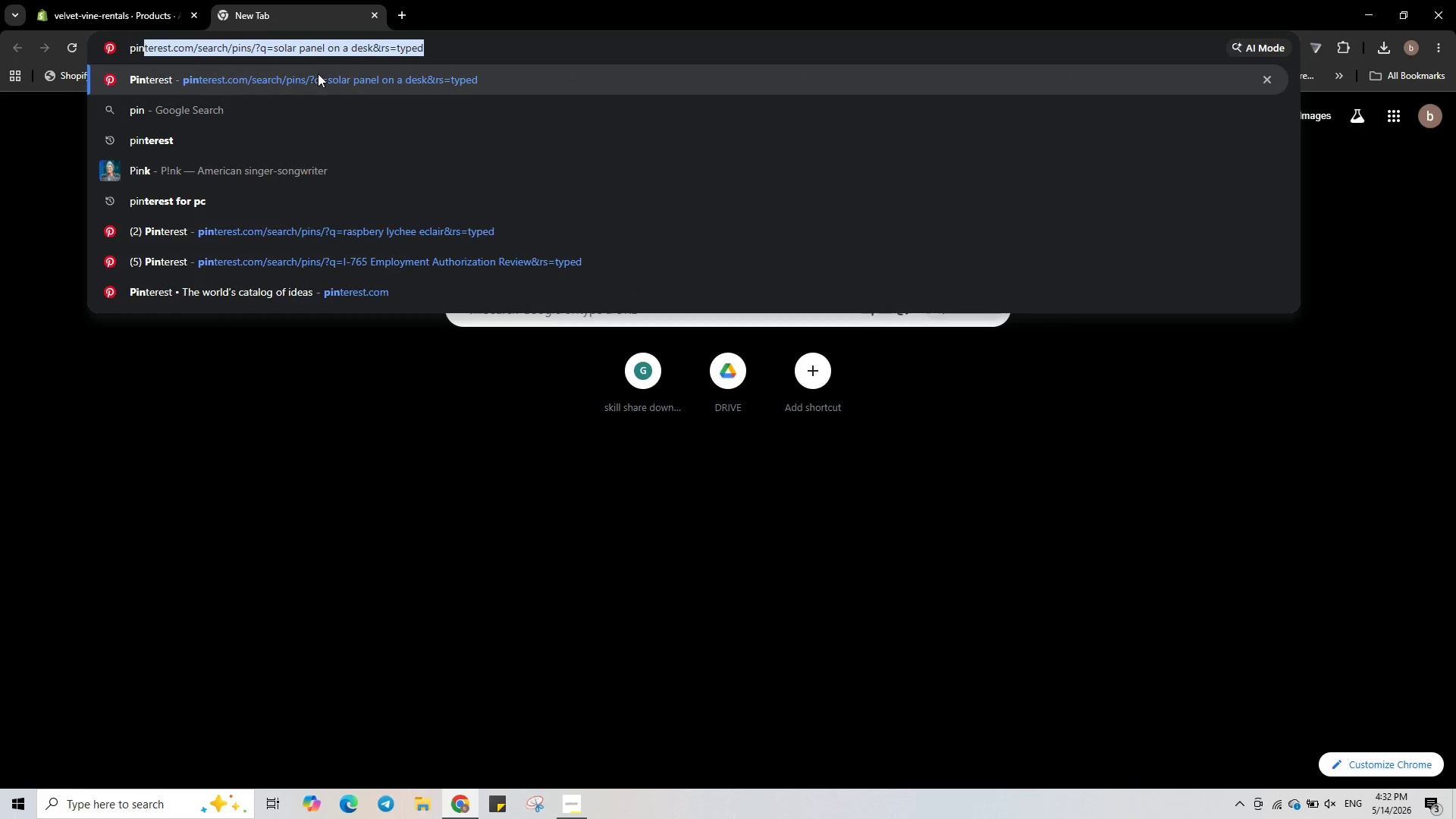 
left_click([318, 84])
 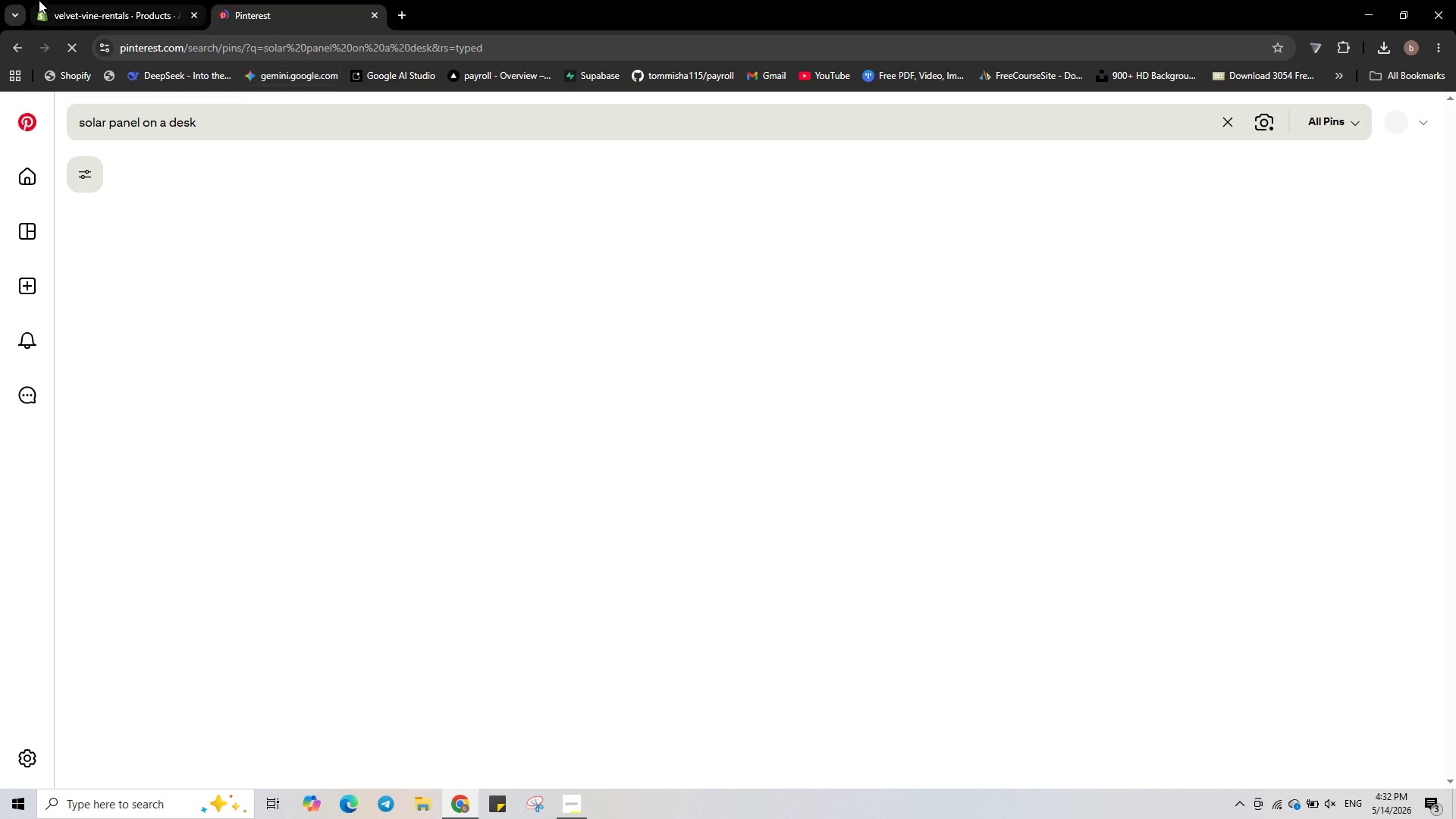 
left_click([117, 0])
 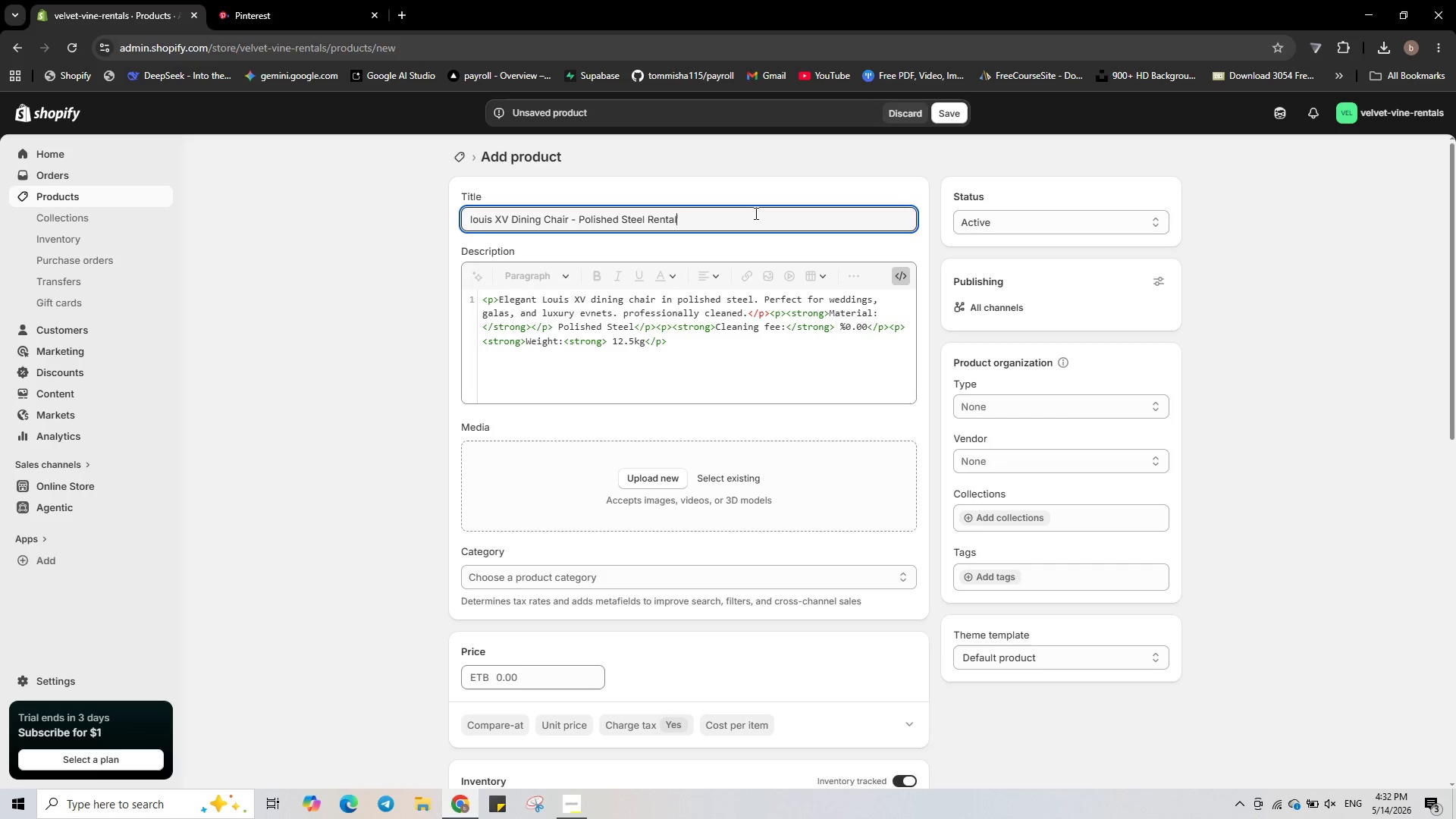 
key(Control+A)
 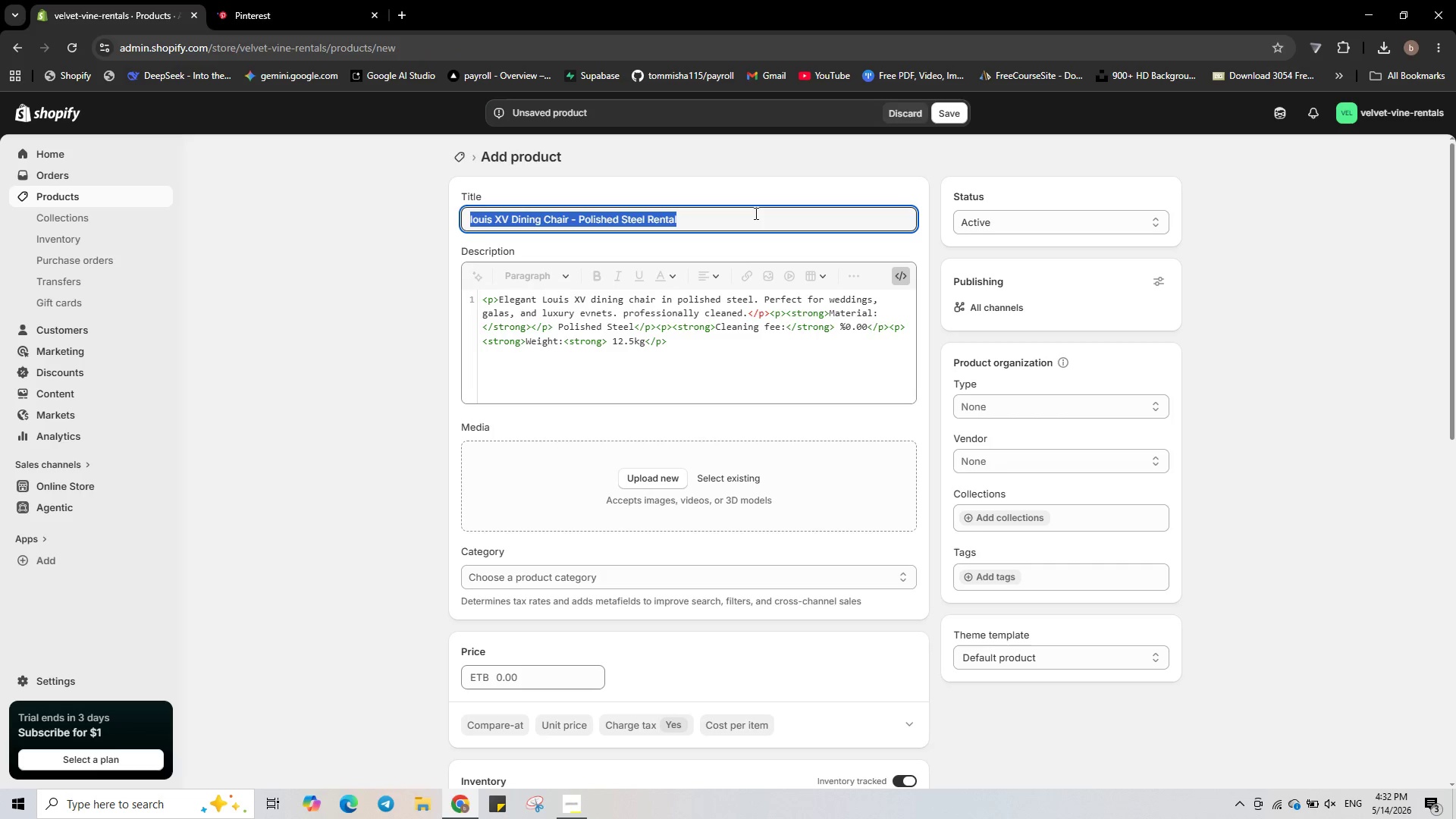 
key(Control+C)
 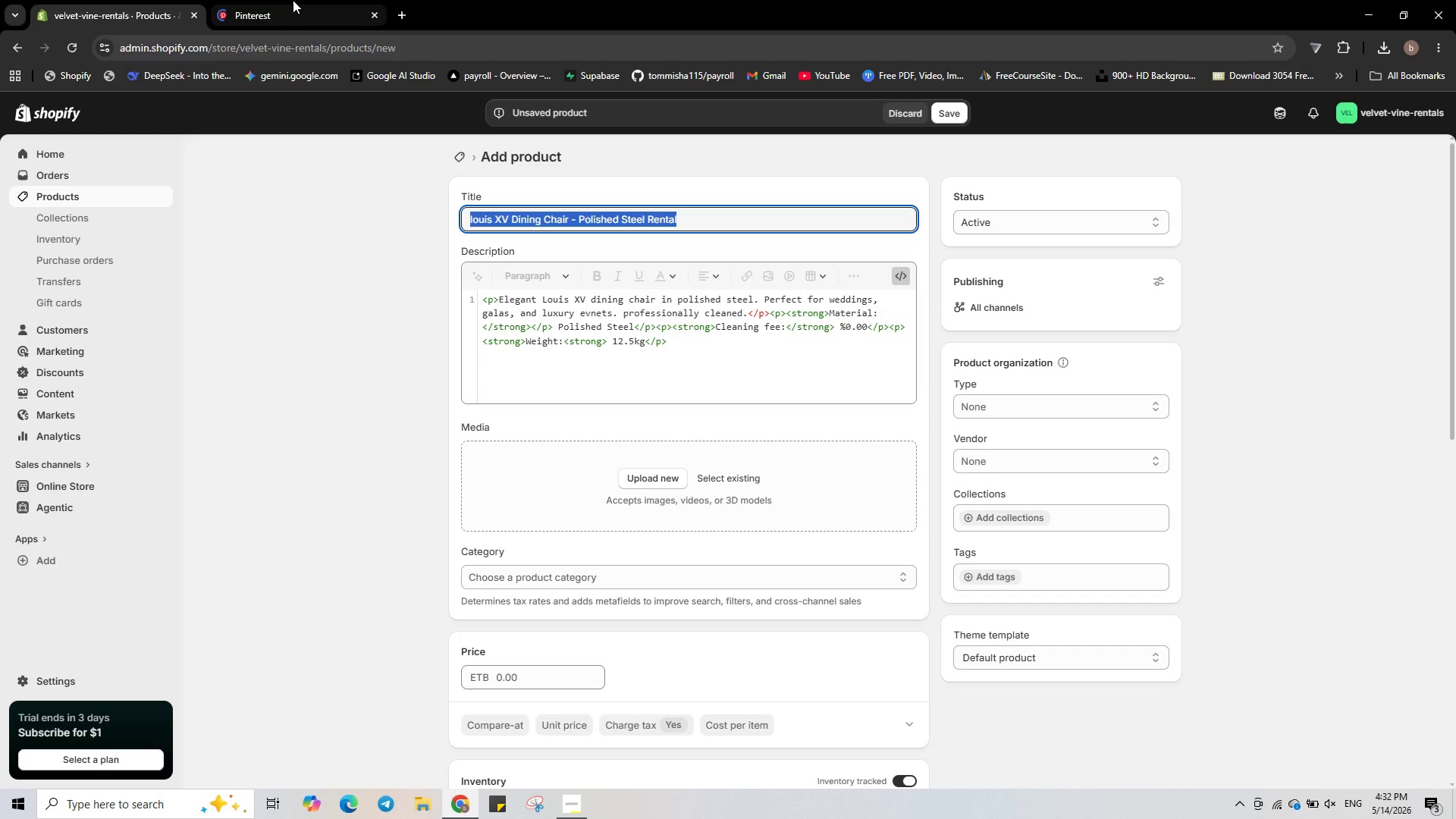 
left_click([293, 0])
 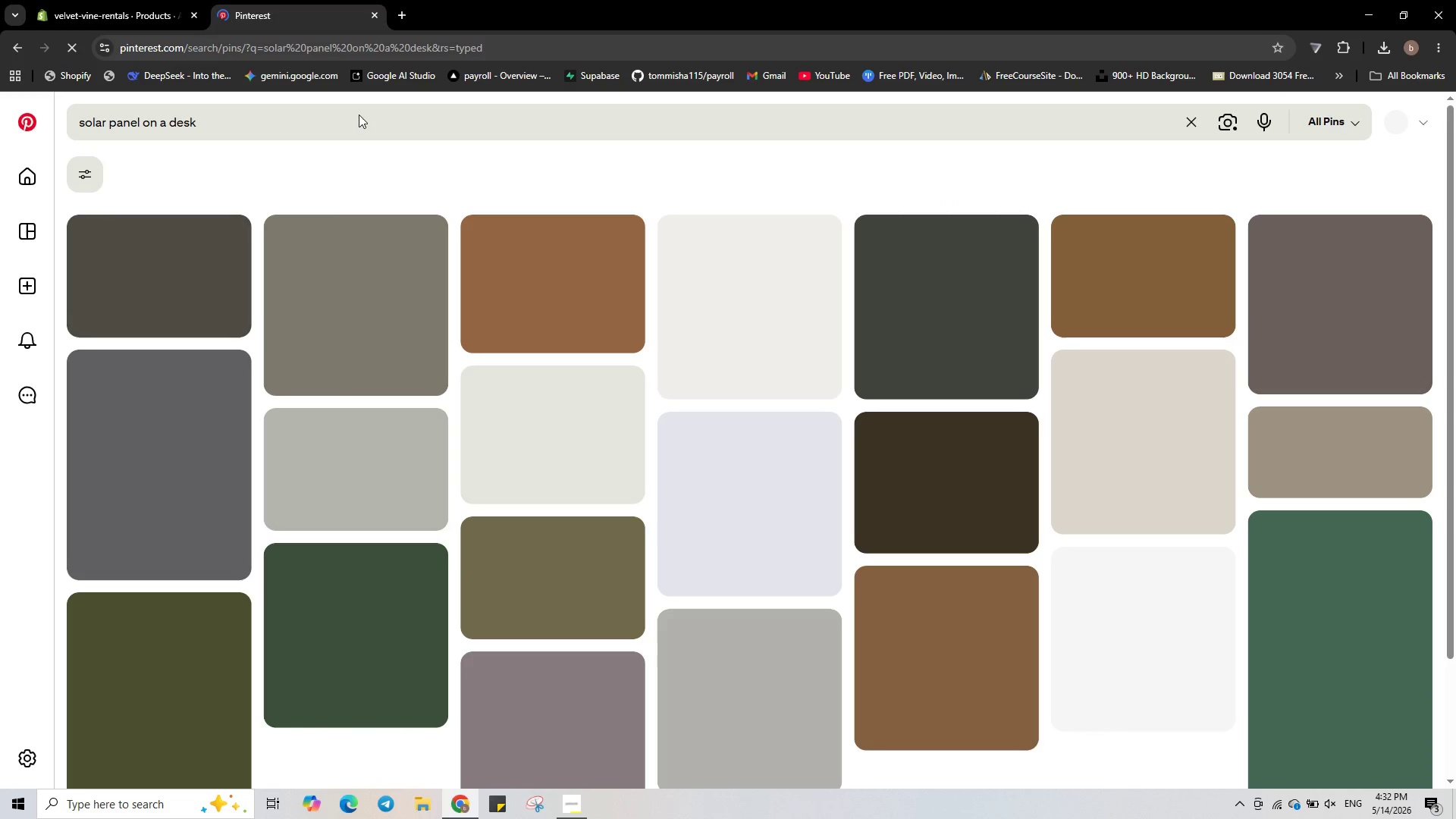 
left_click([359, 115])
 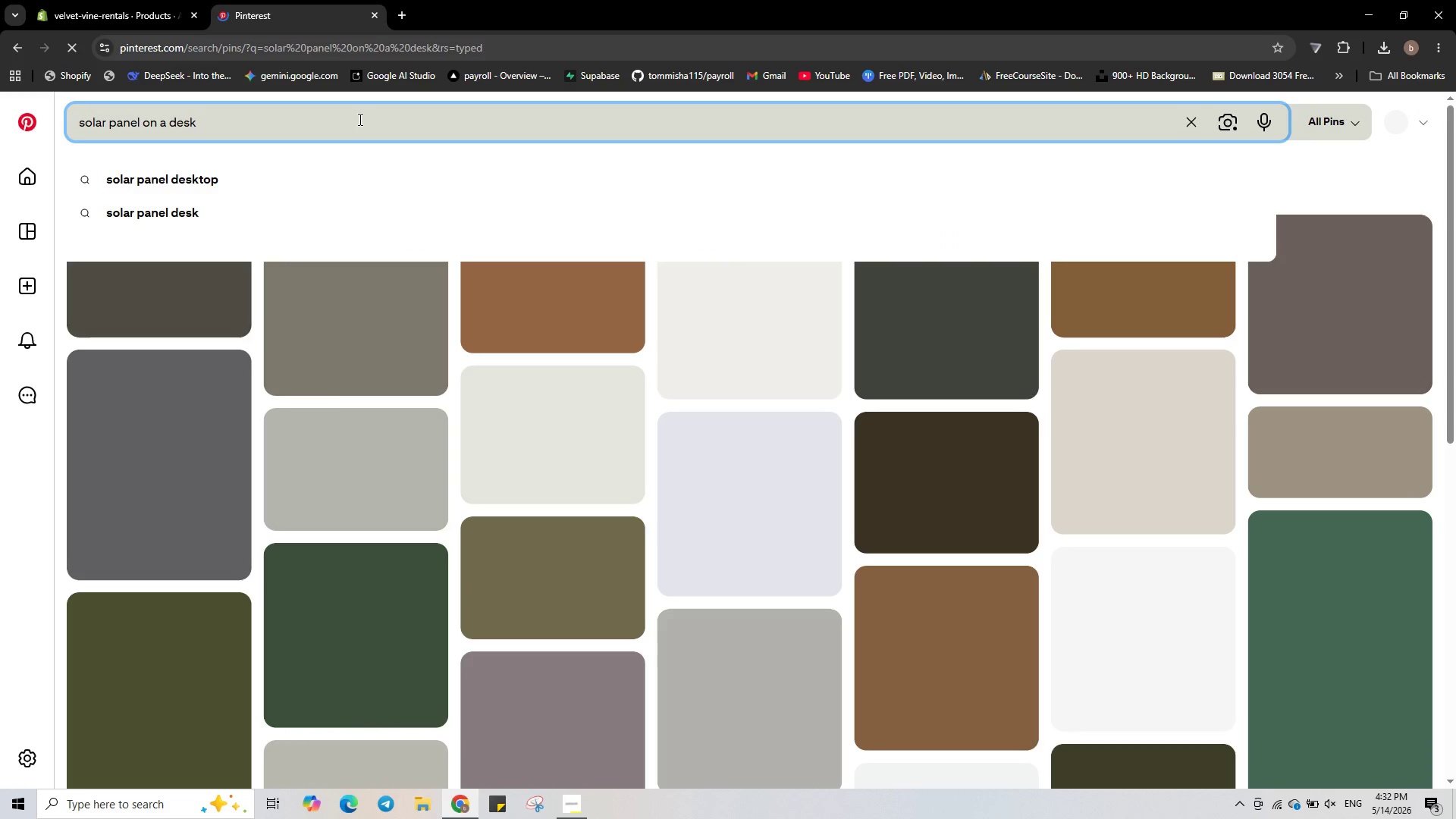 
key(Control+A)
 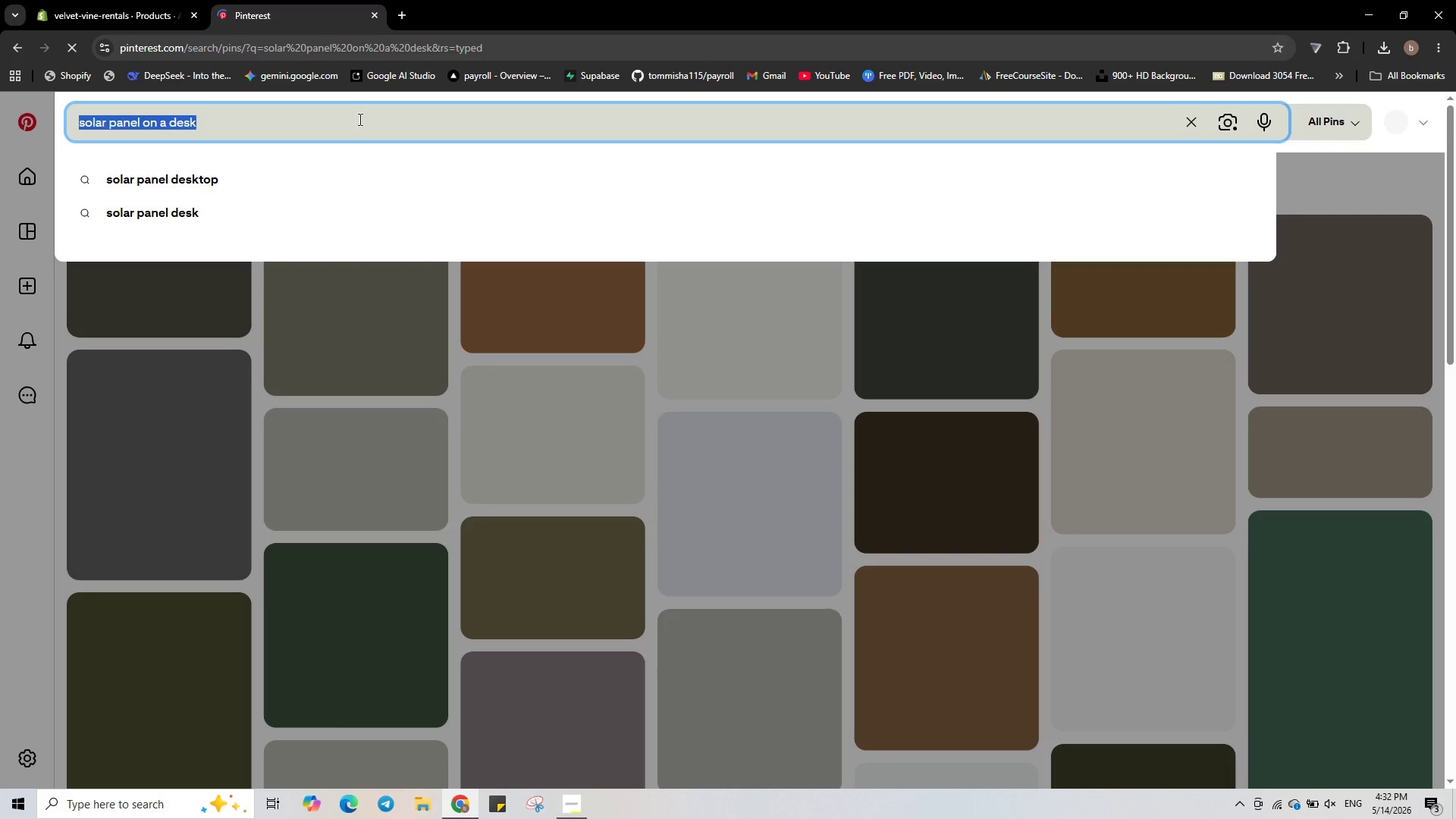 
key(Control+V)
 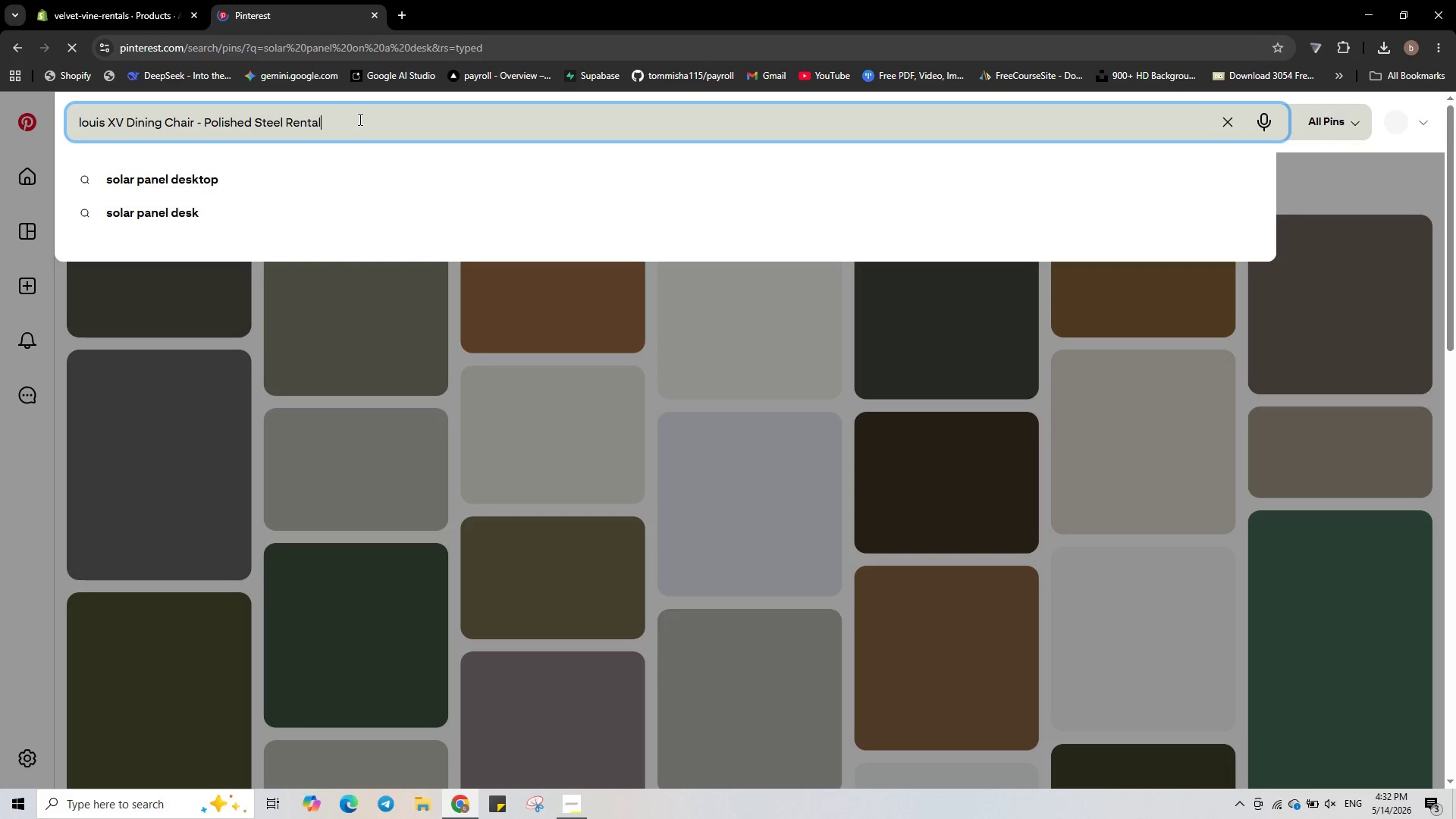 
key(Enter)
 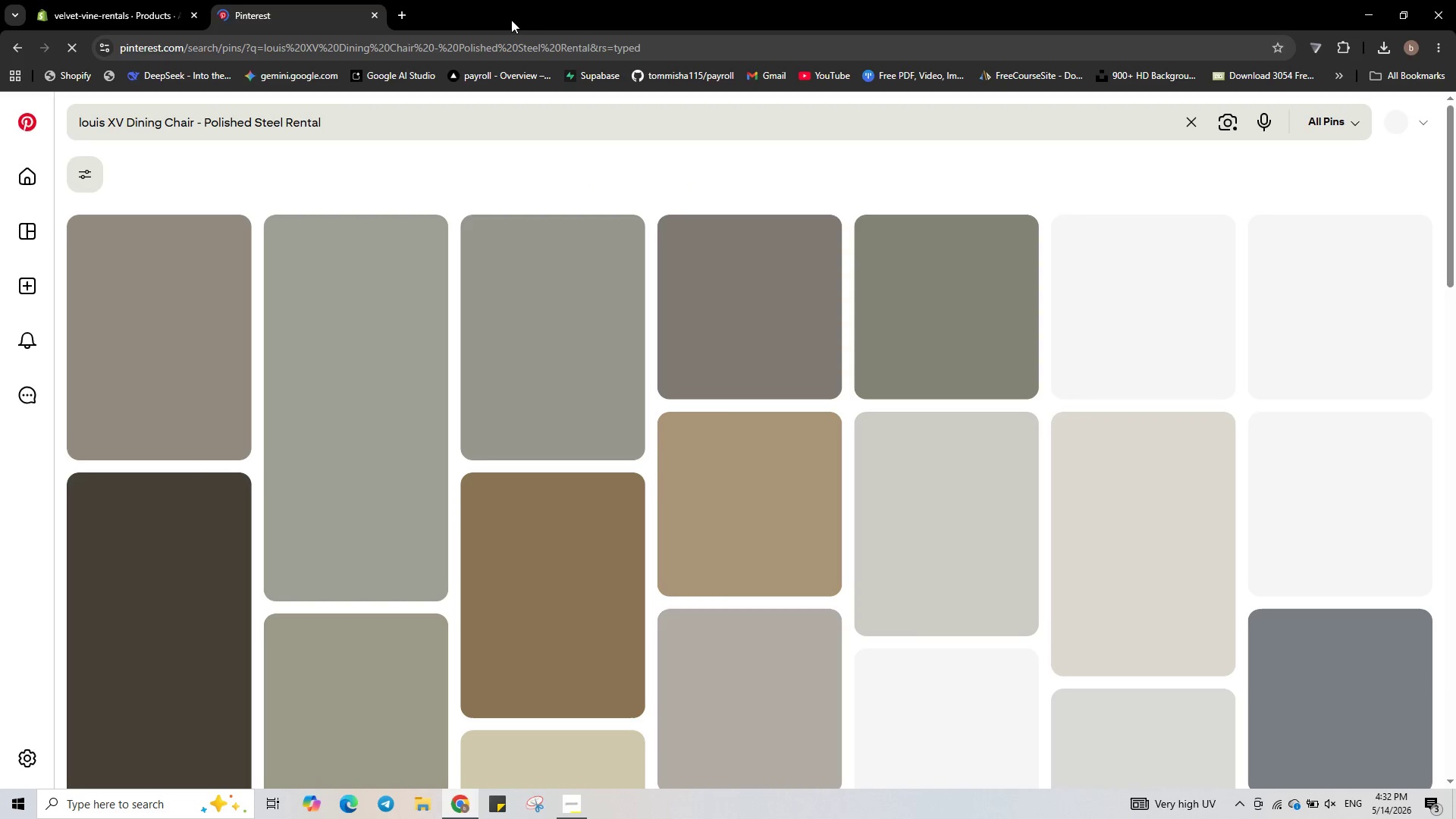 
wait(12.78)
 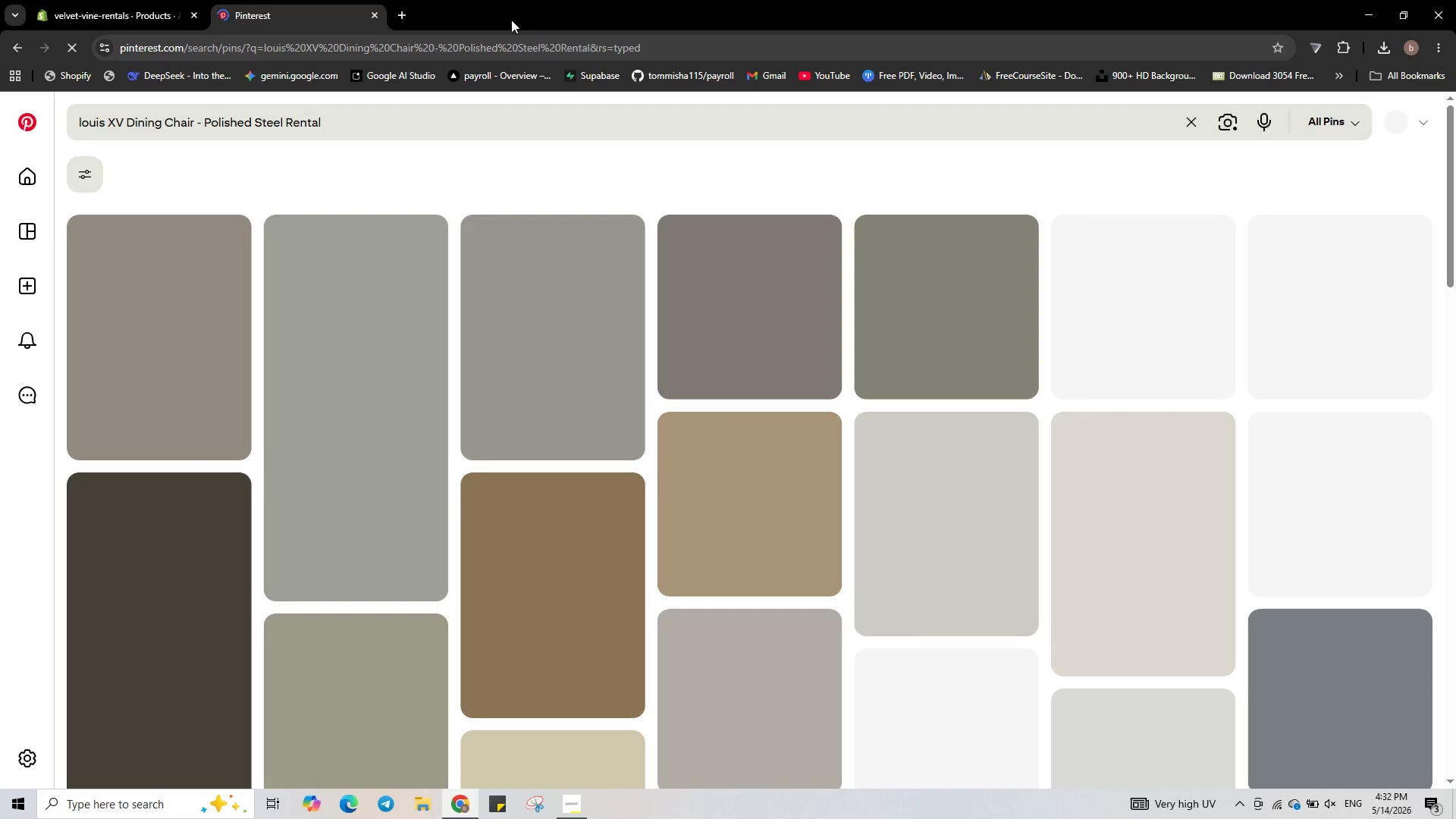 
left_click([136, 0])
 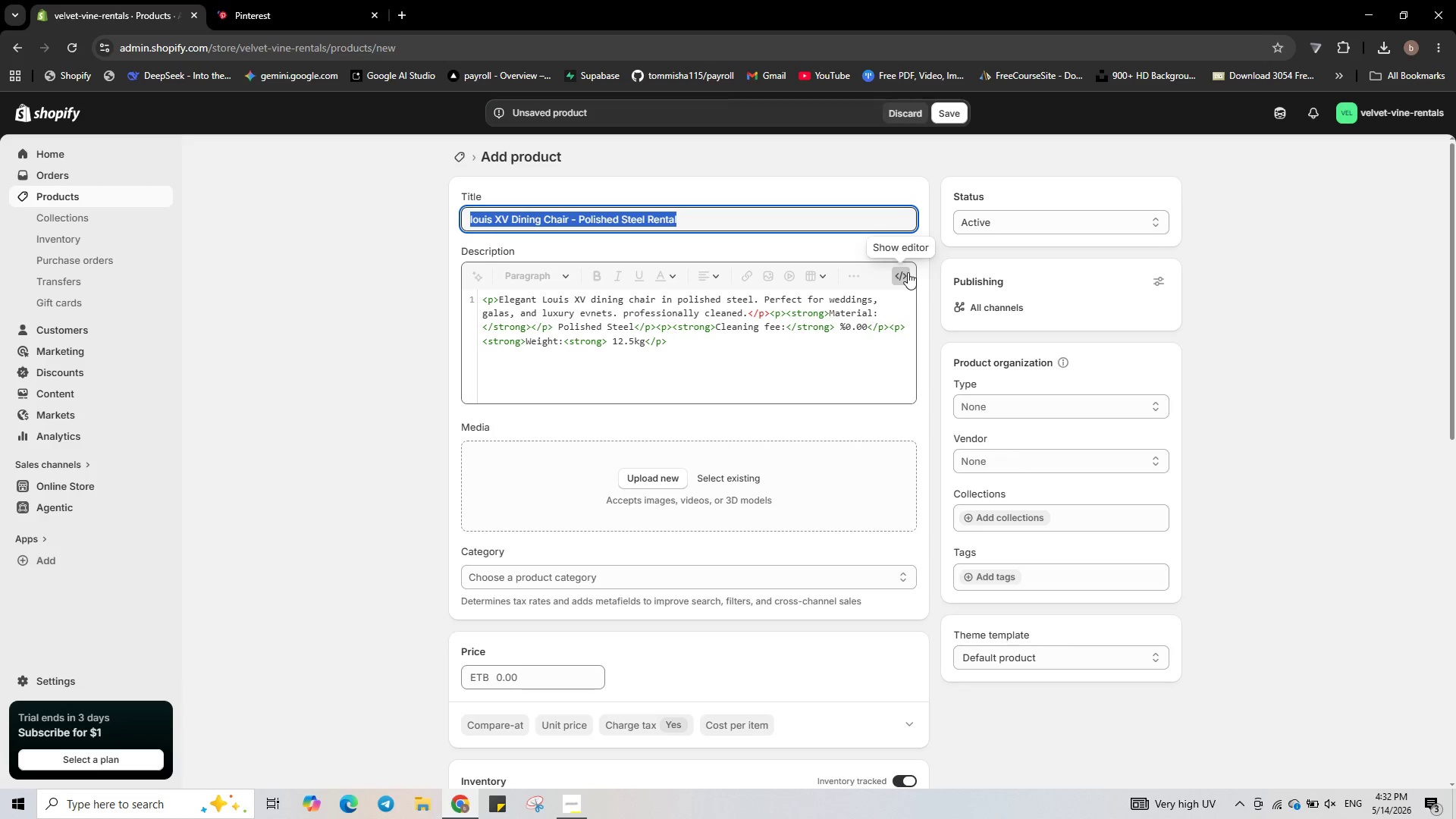 
wait(6.23)
 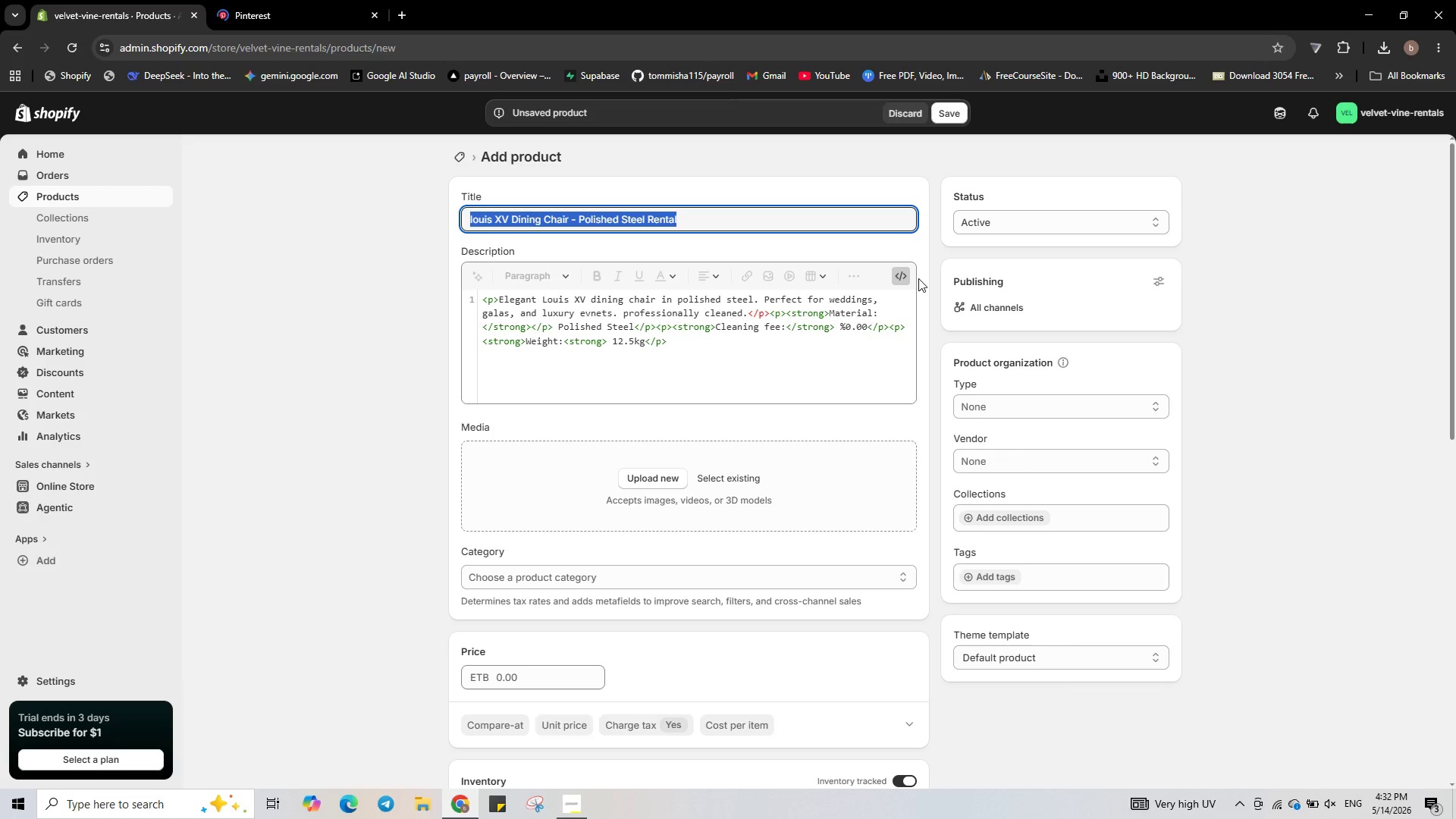 
left_click([225, 0])
 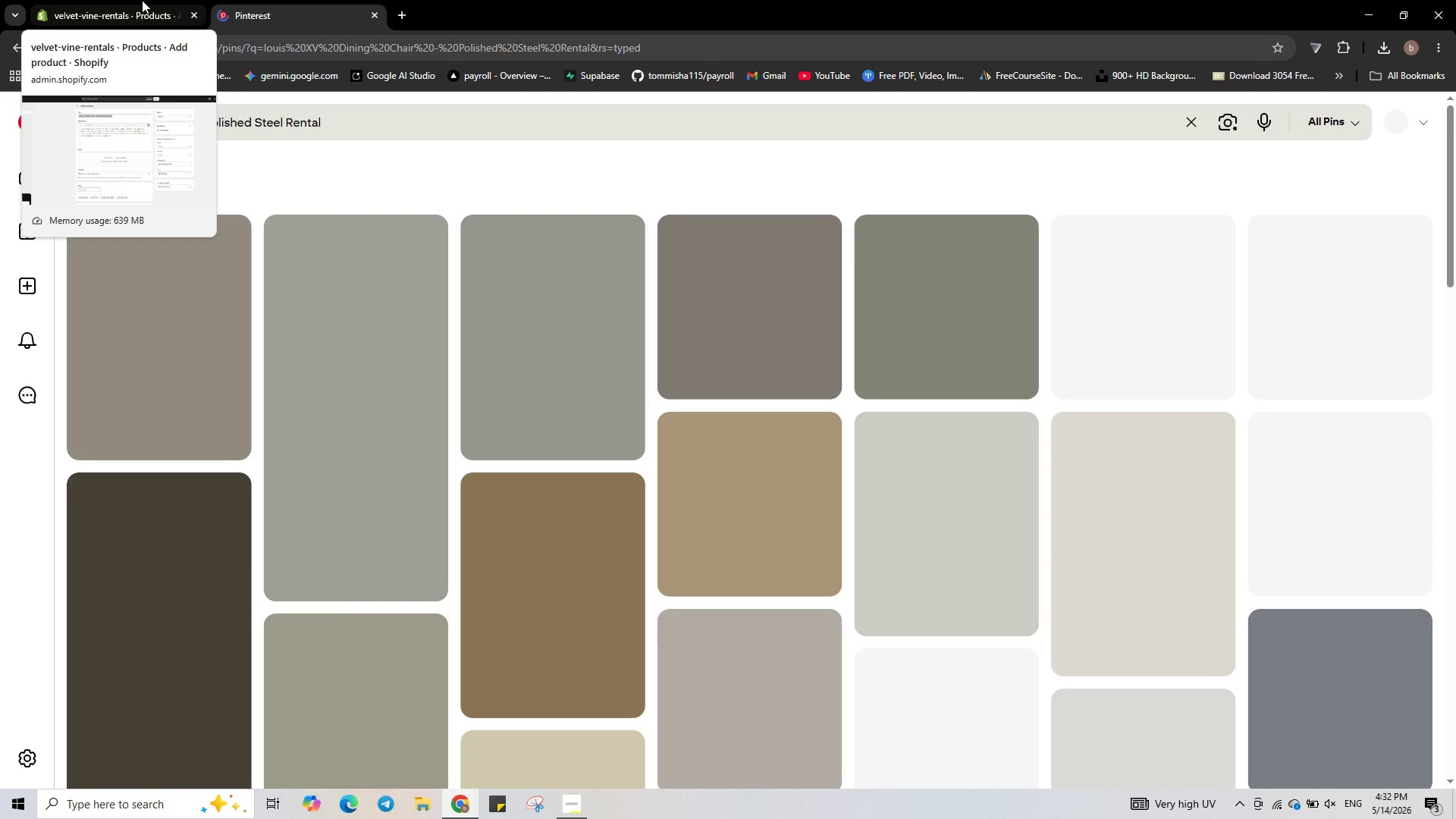 
wait(17.36)
 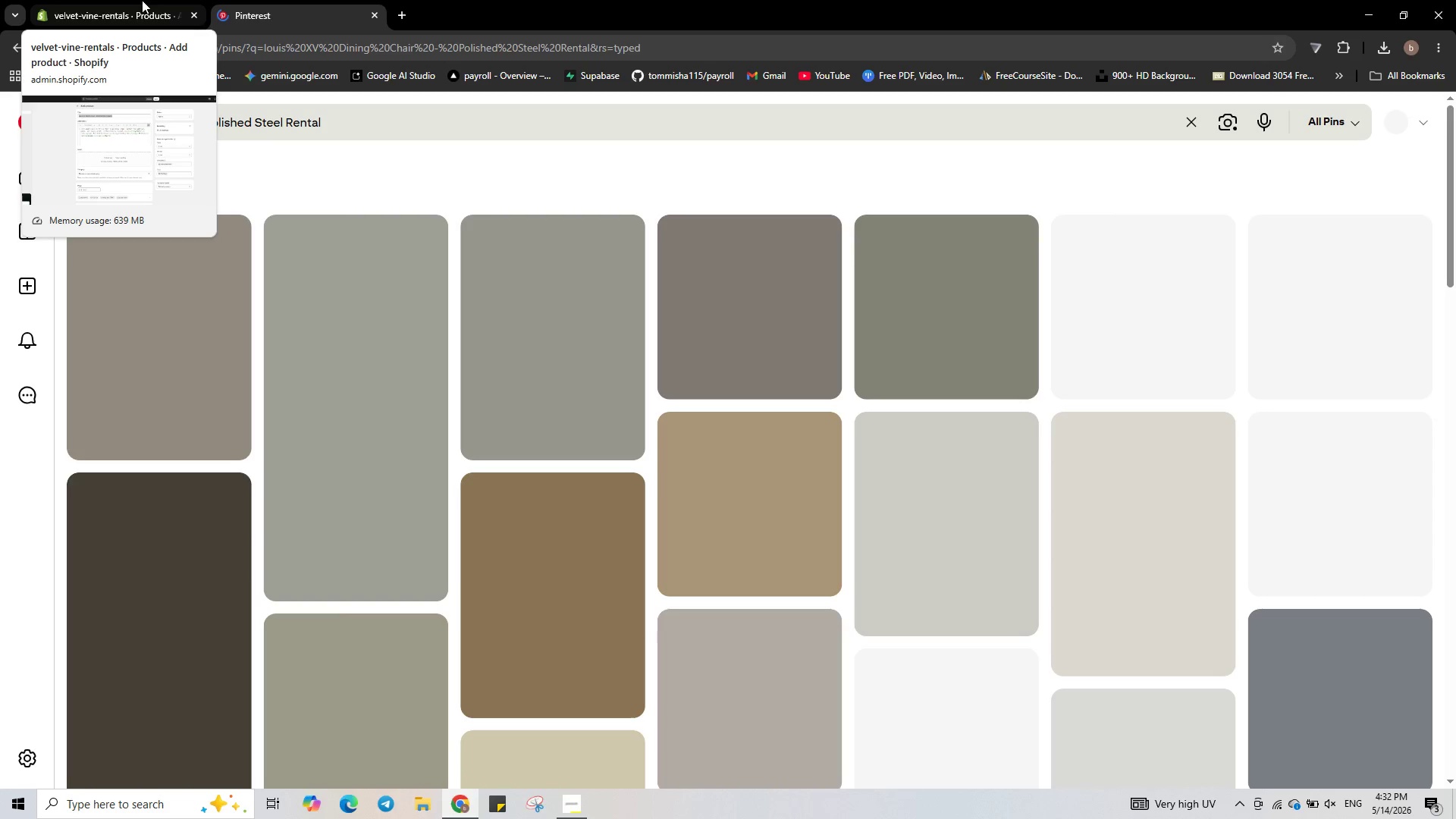 
left_click([567, 812])